 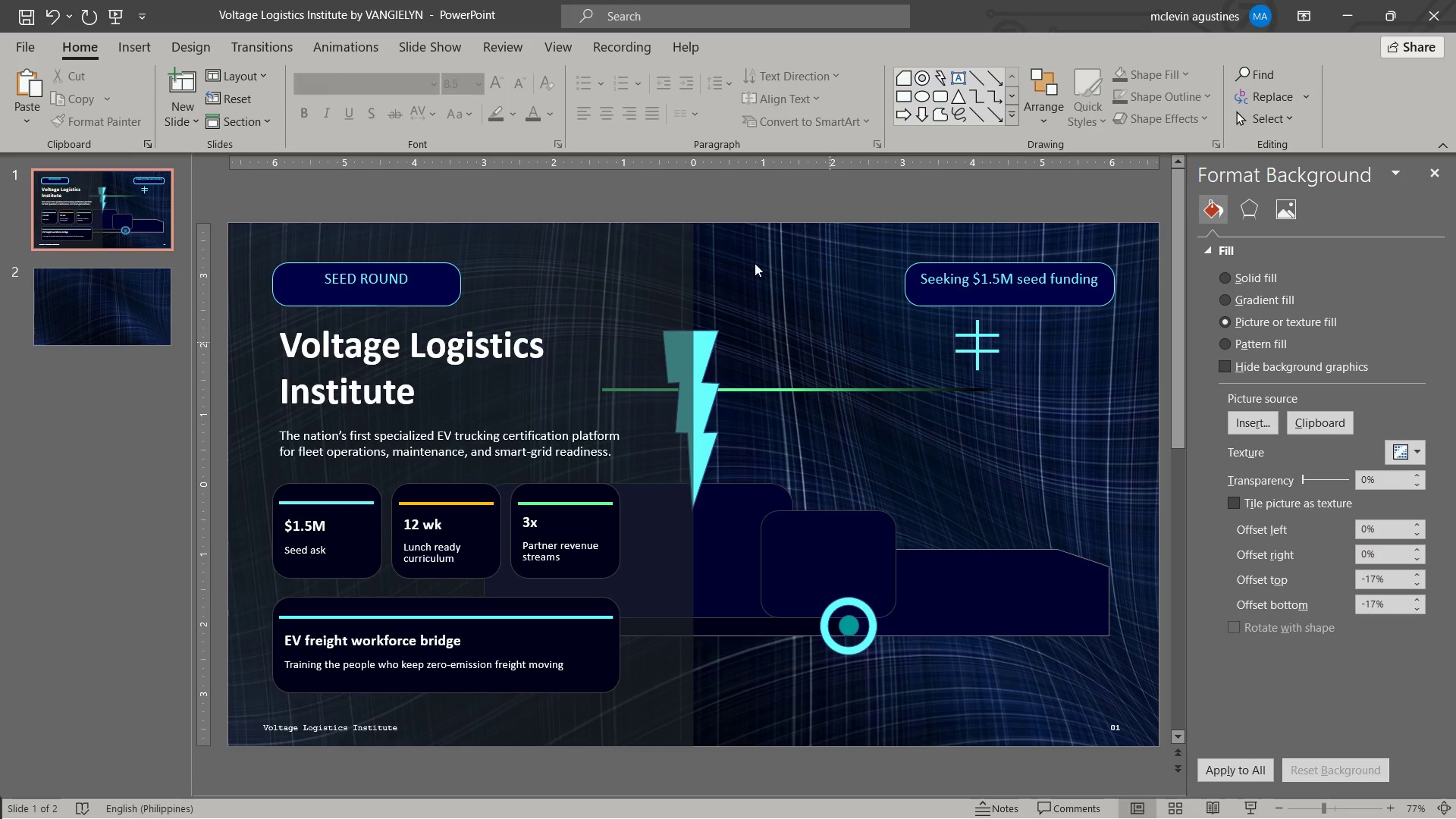 
key(Escape)
 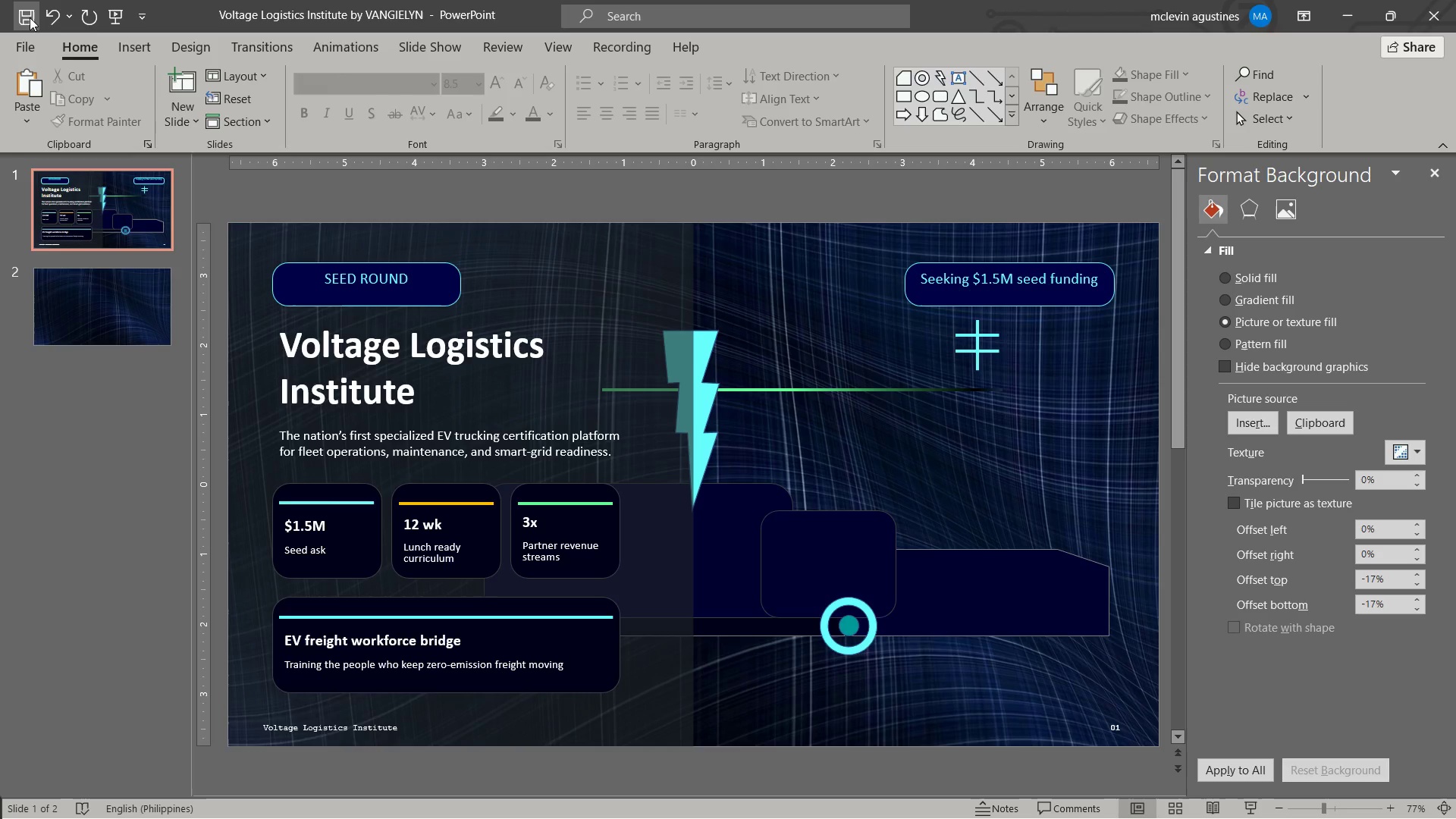 
left_click([30, 17])
 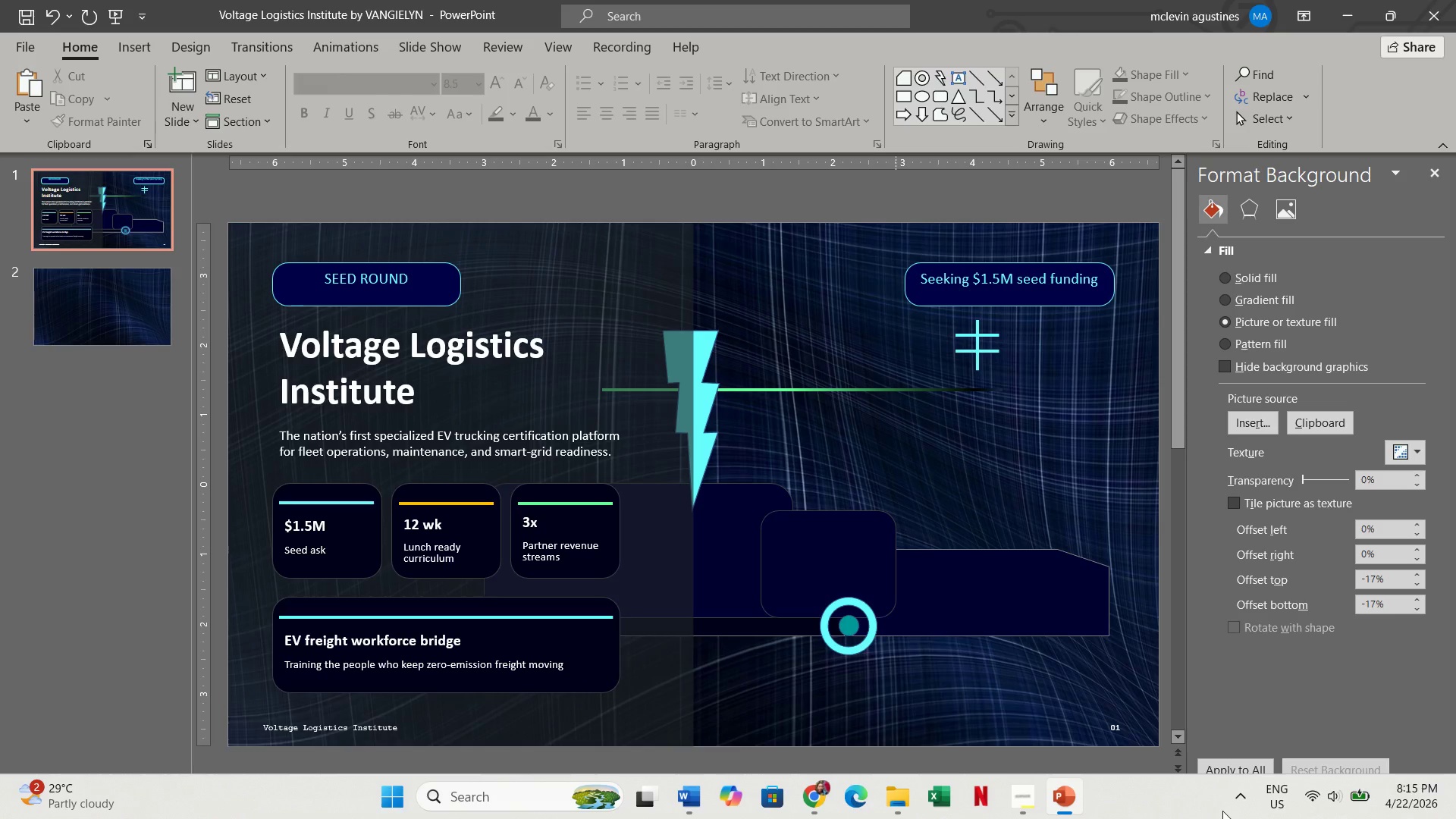 
wait(9.71)
 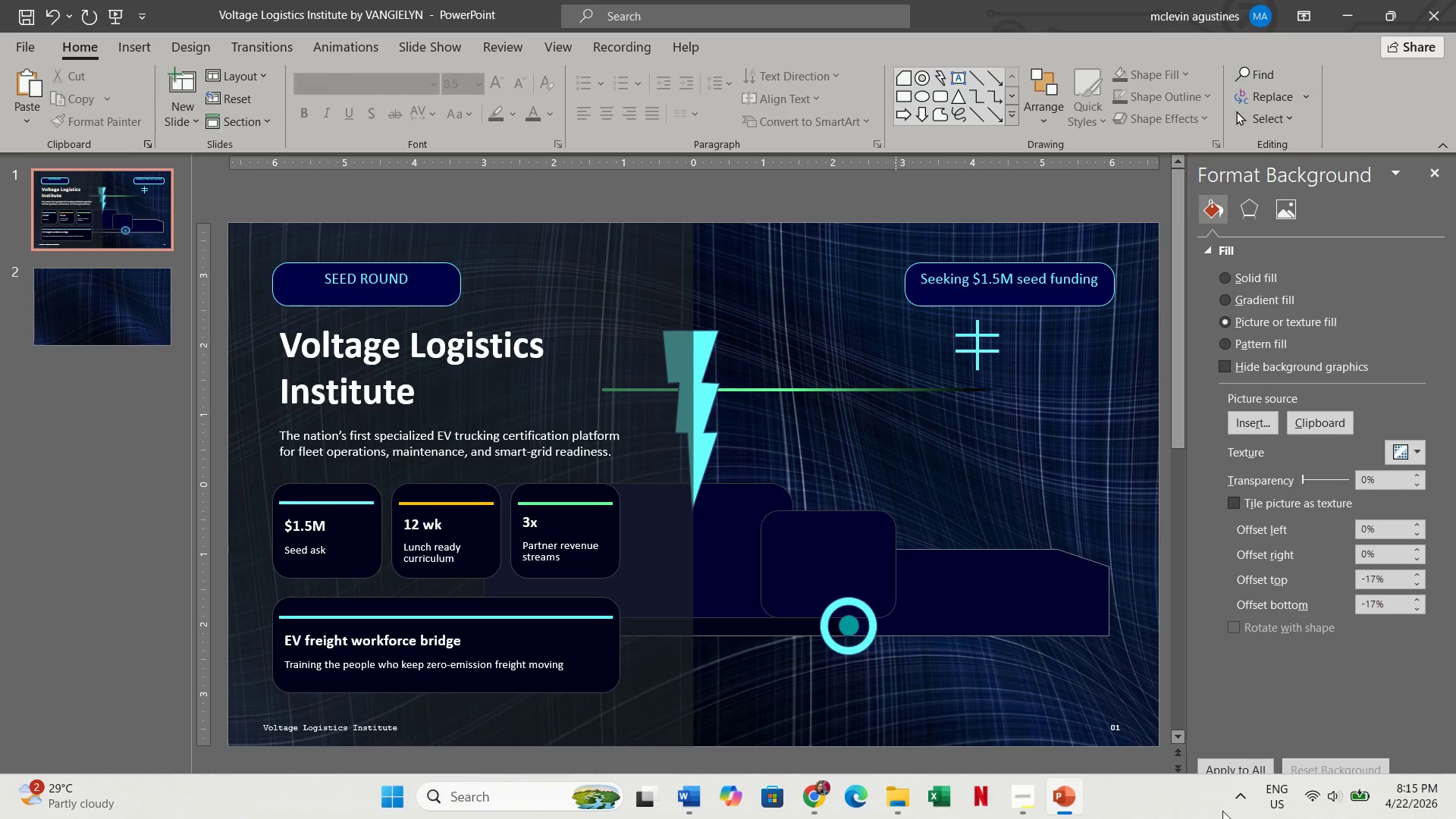 
mouse_move([1207, 792])
 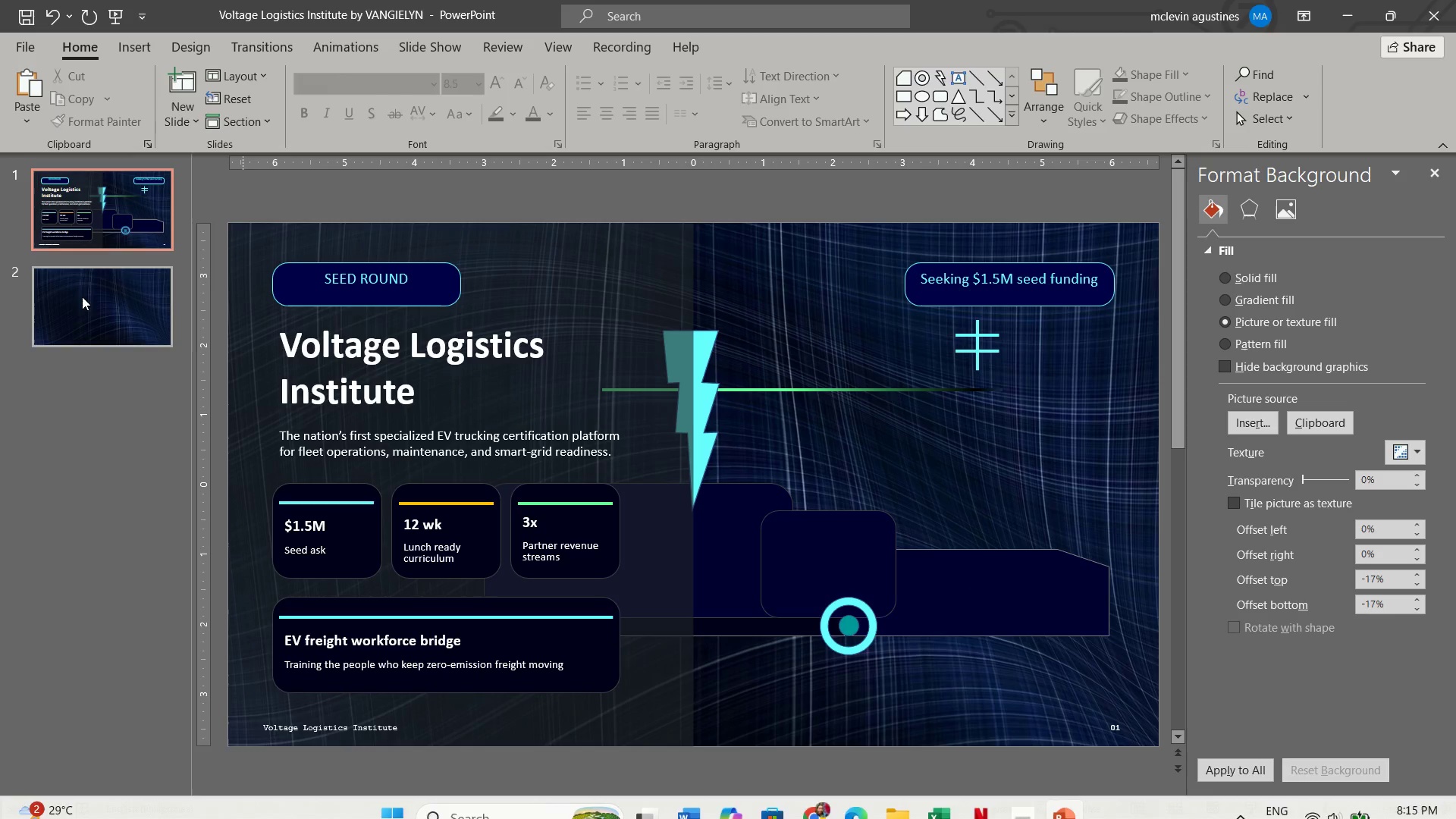 
left_click([81, 296])
 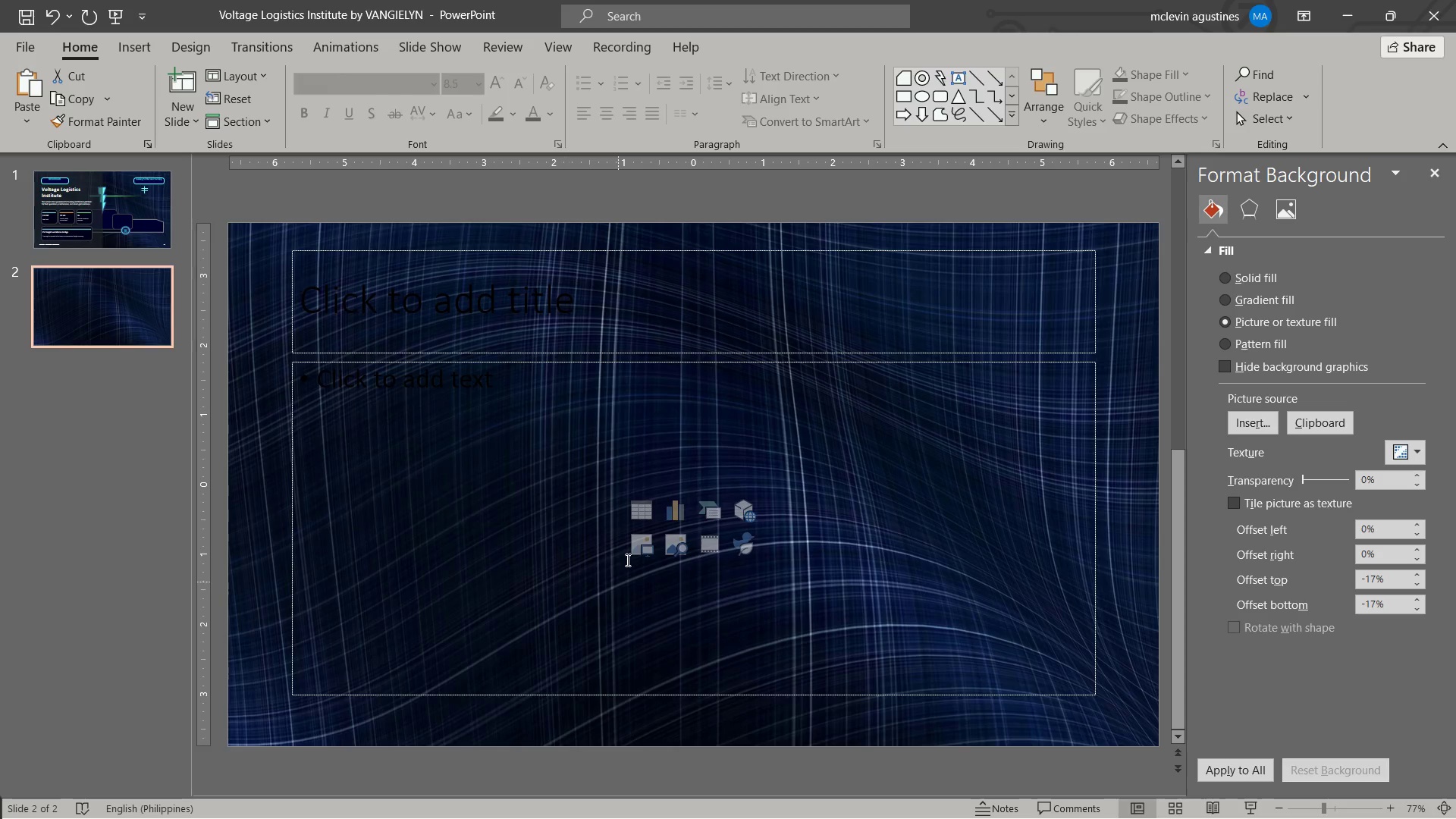 
left_click([643, 463])
 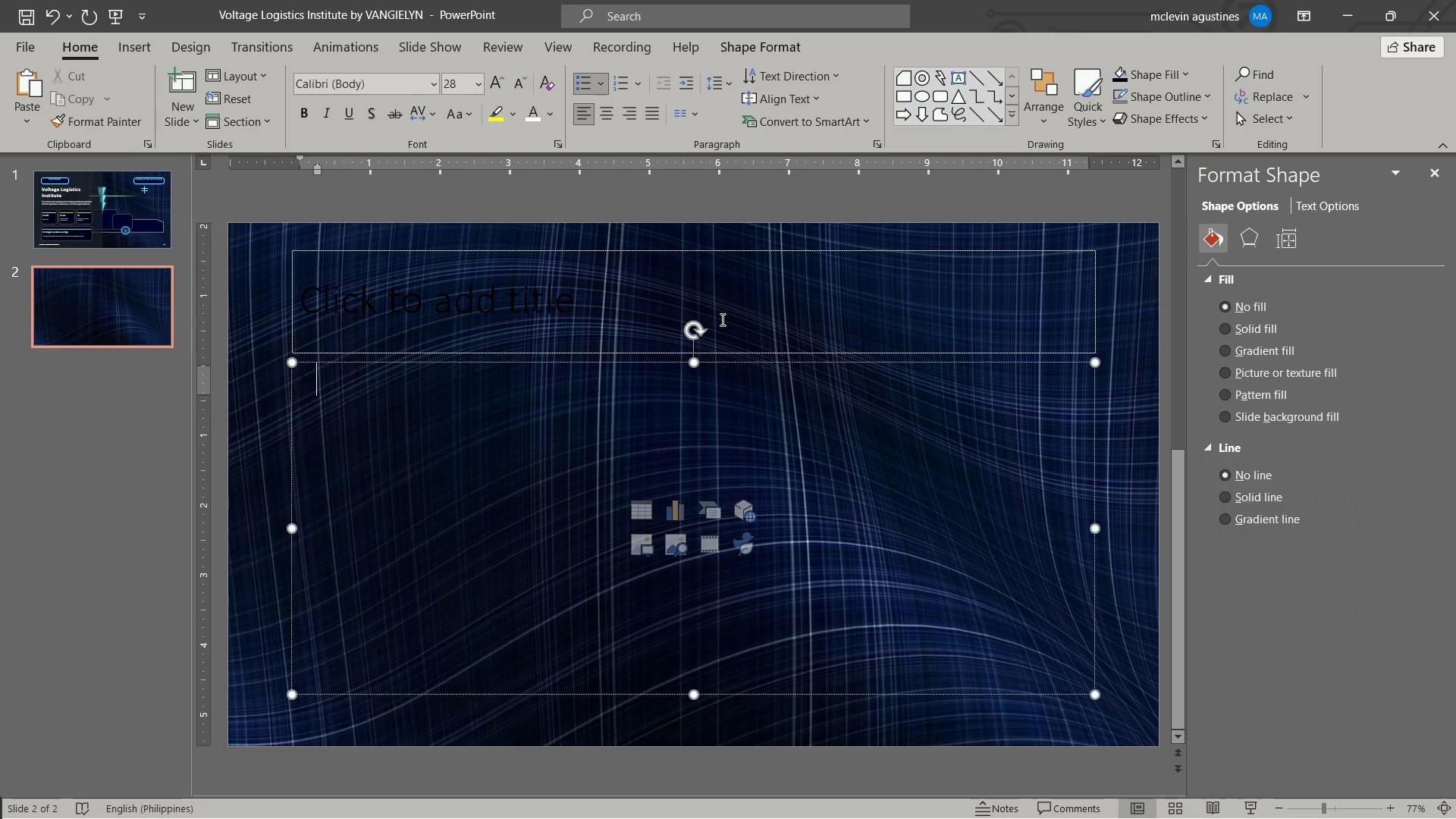 
key(Shift+ShiftLeft)
 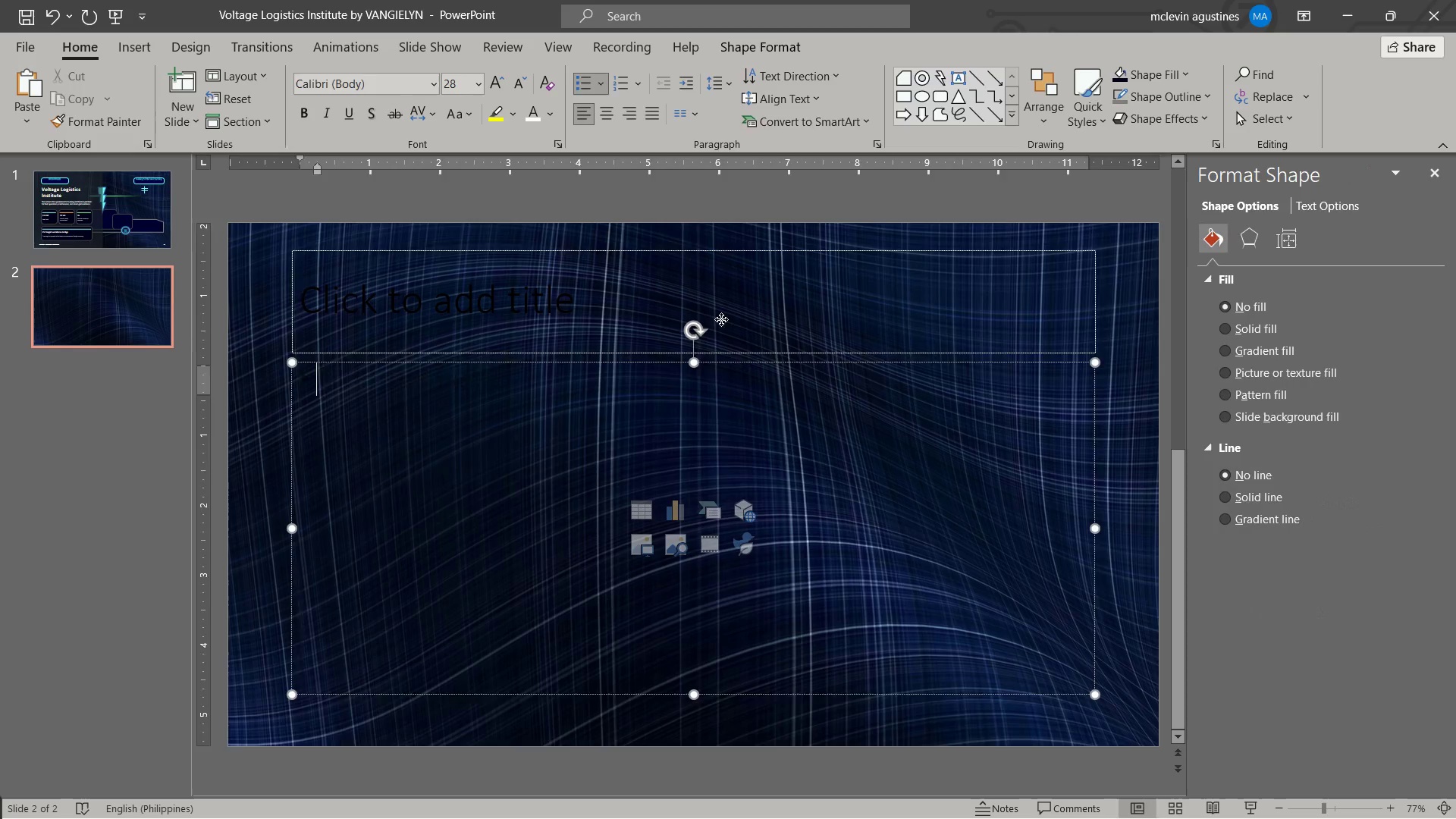 
left_click([721, 319])
 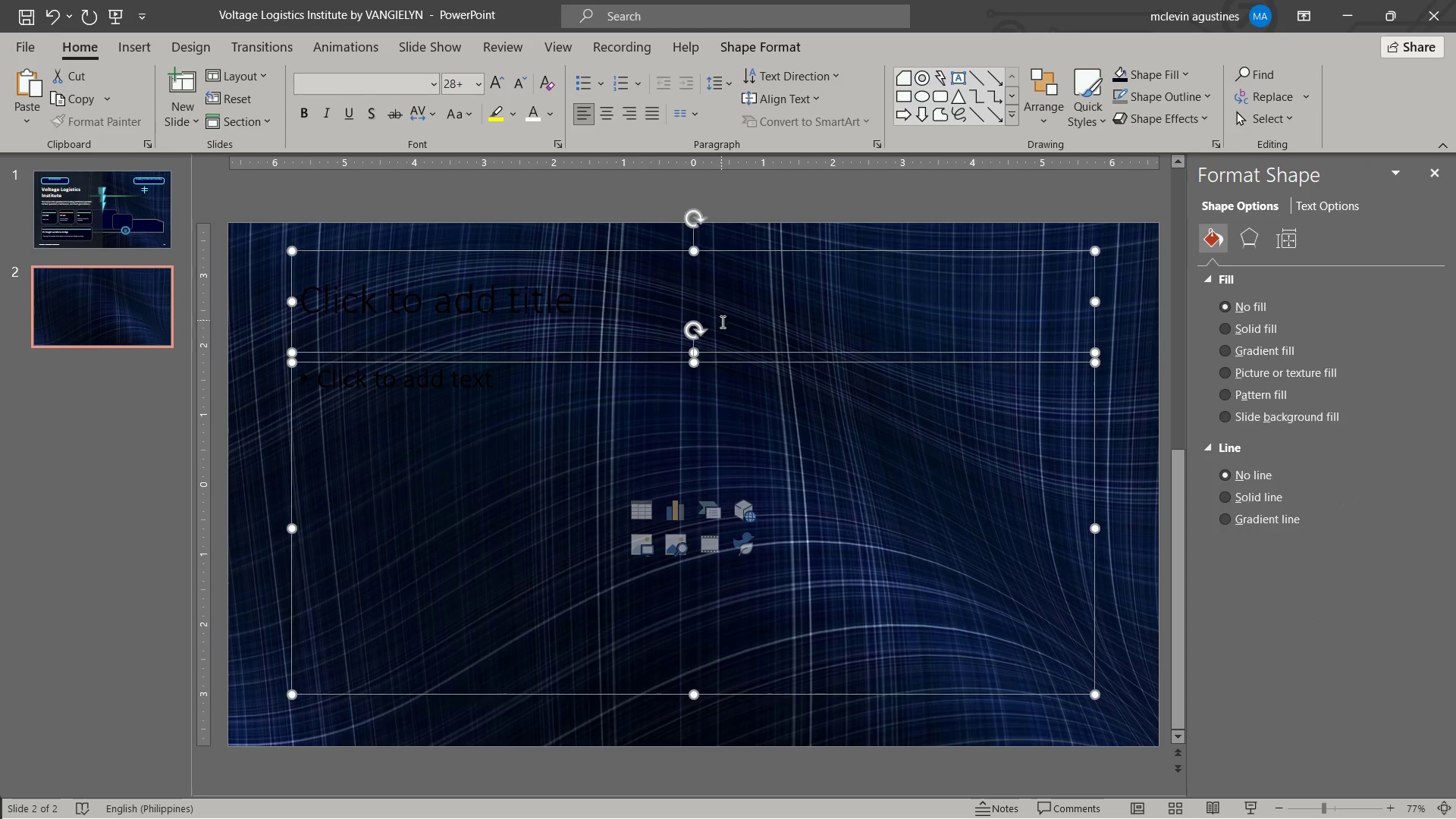 
key(Delete)
 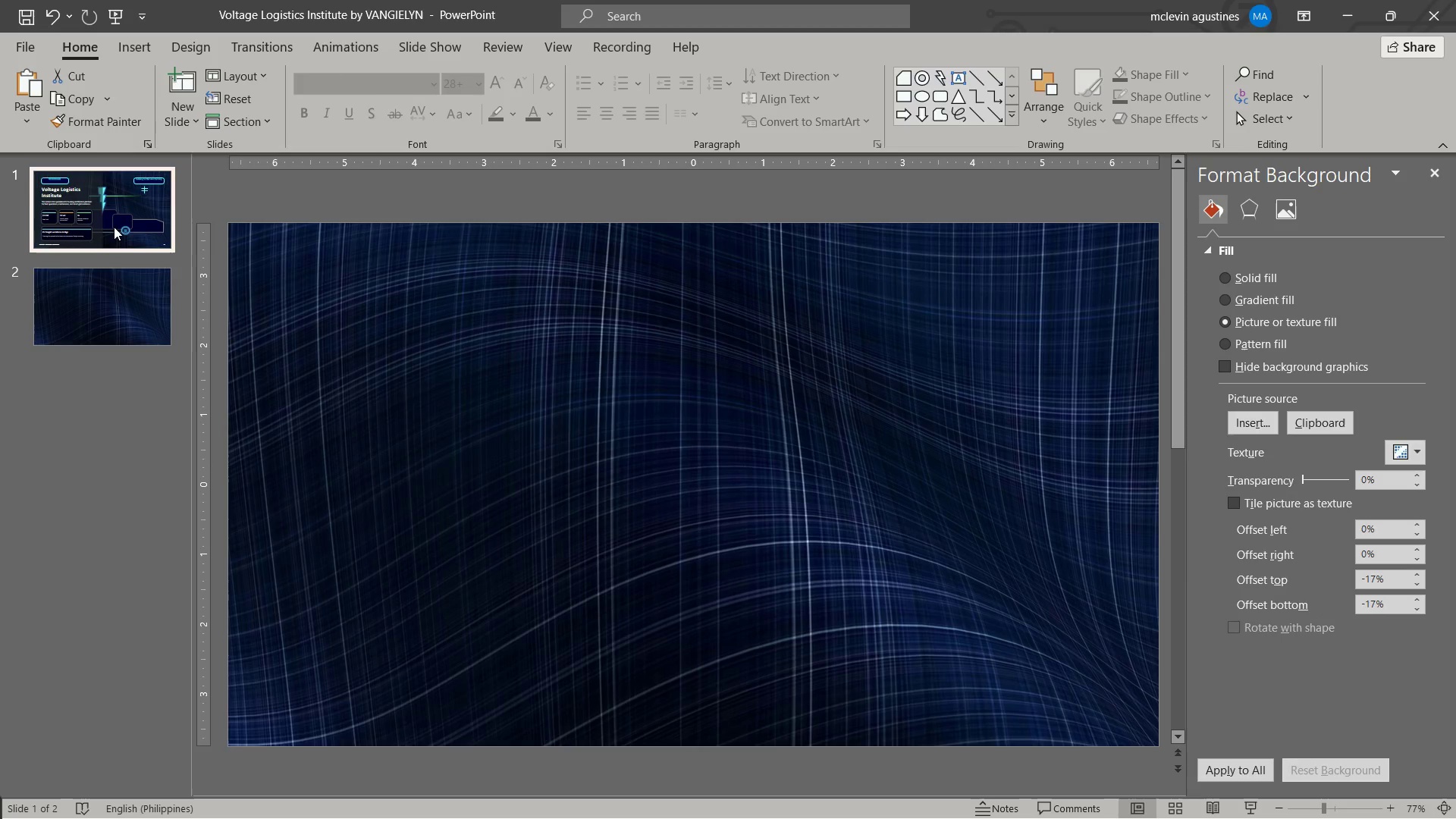 
key(Control+C)
 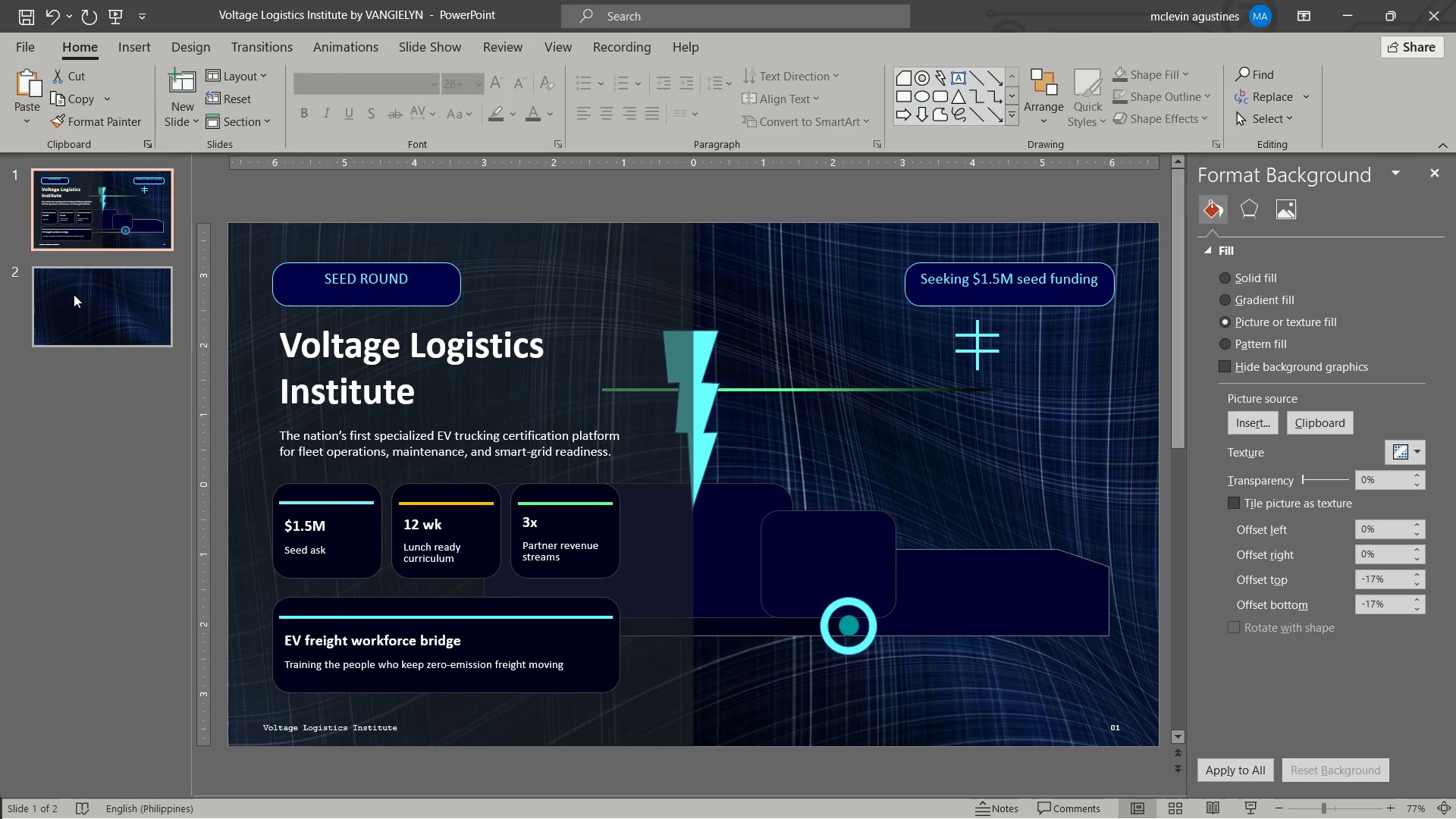 
left_click([81, 303])
 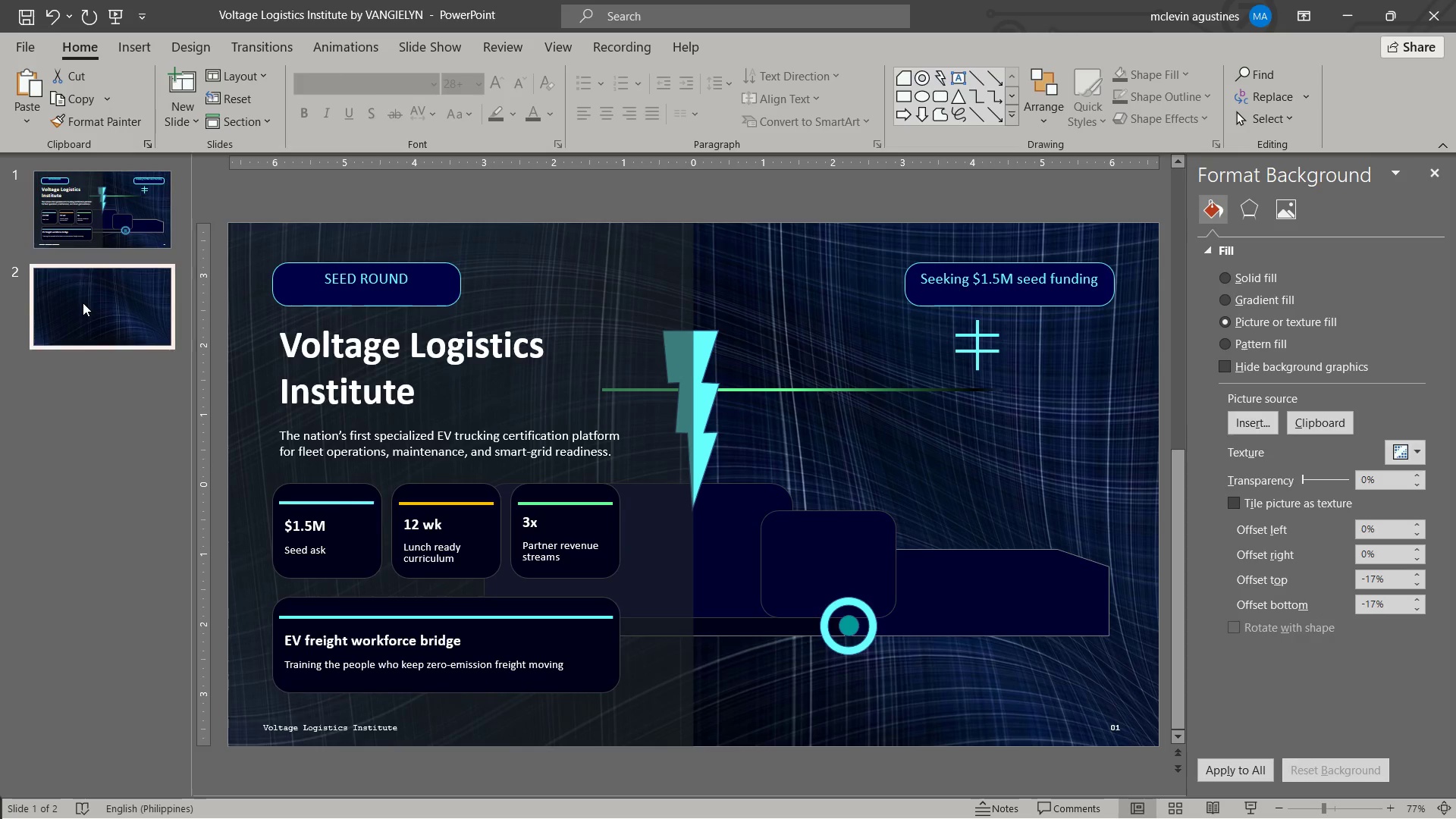 
key(Control+V)
 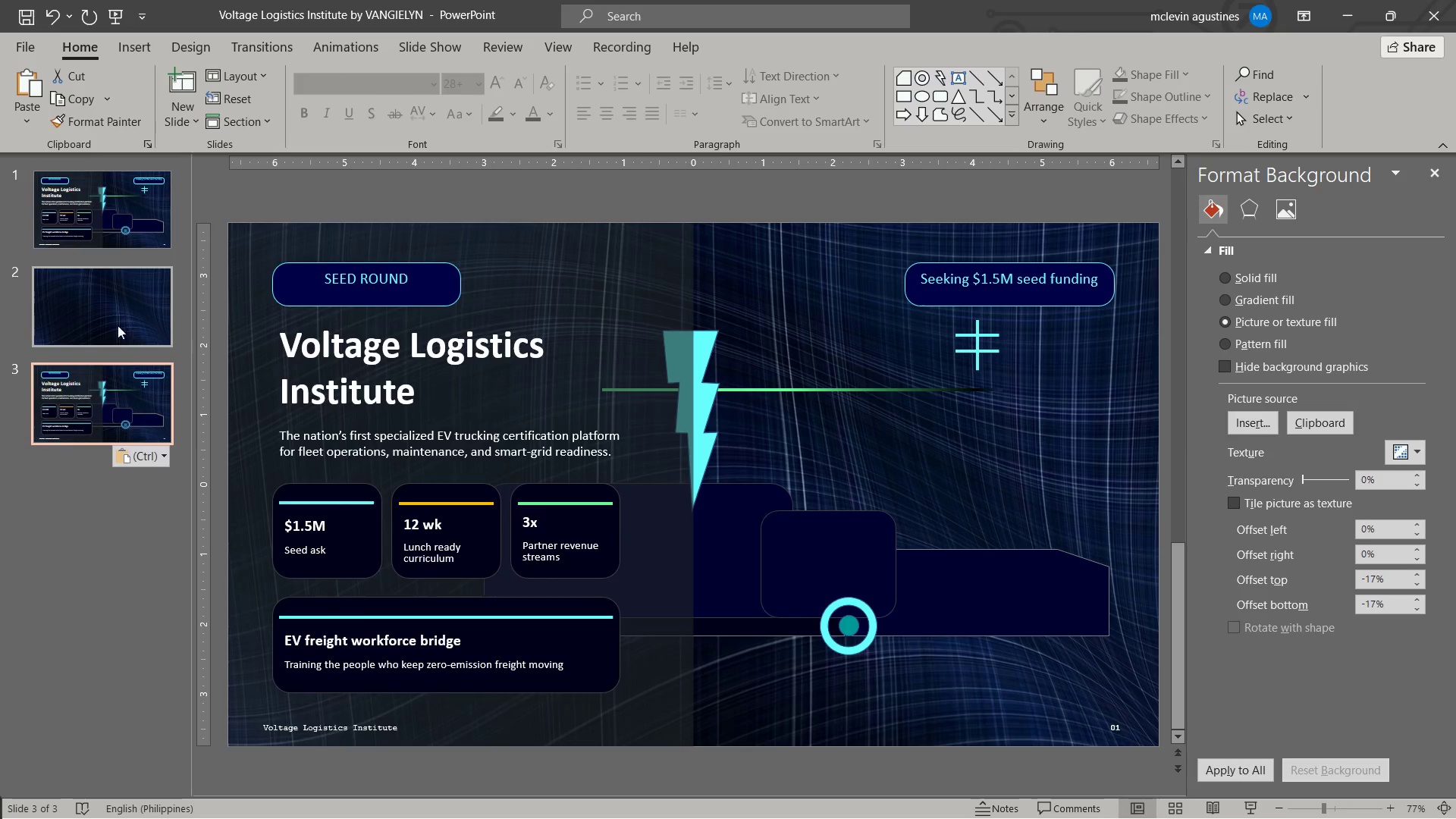 
left_click([125, 325])
 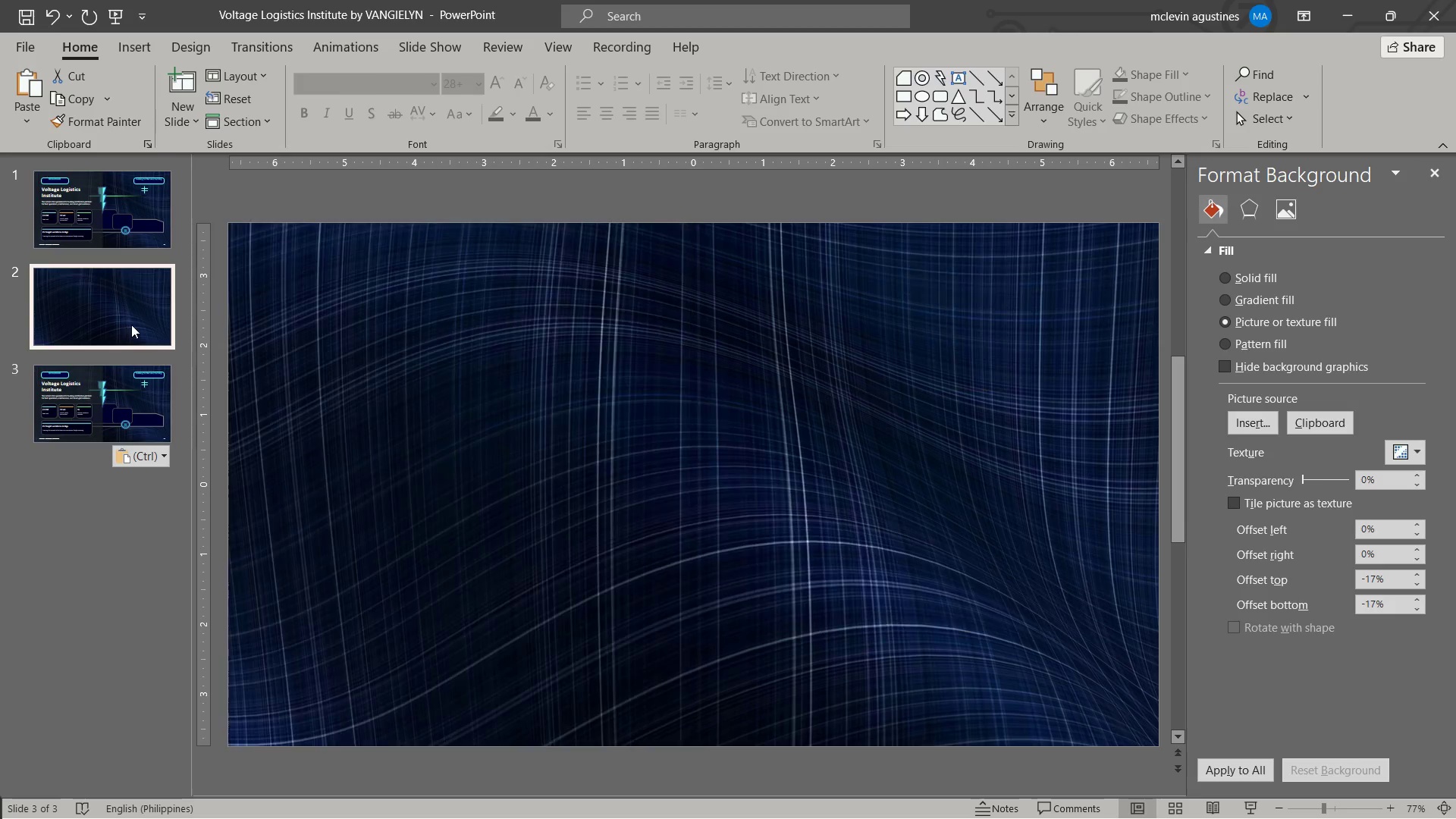 
key(Delete)
 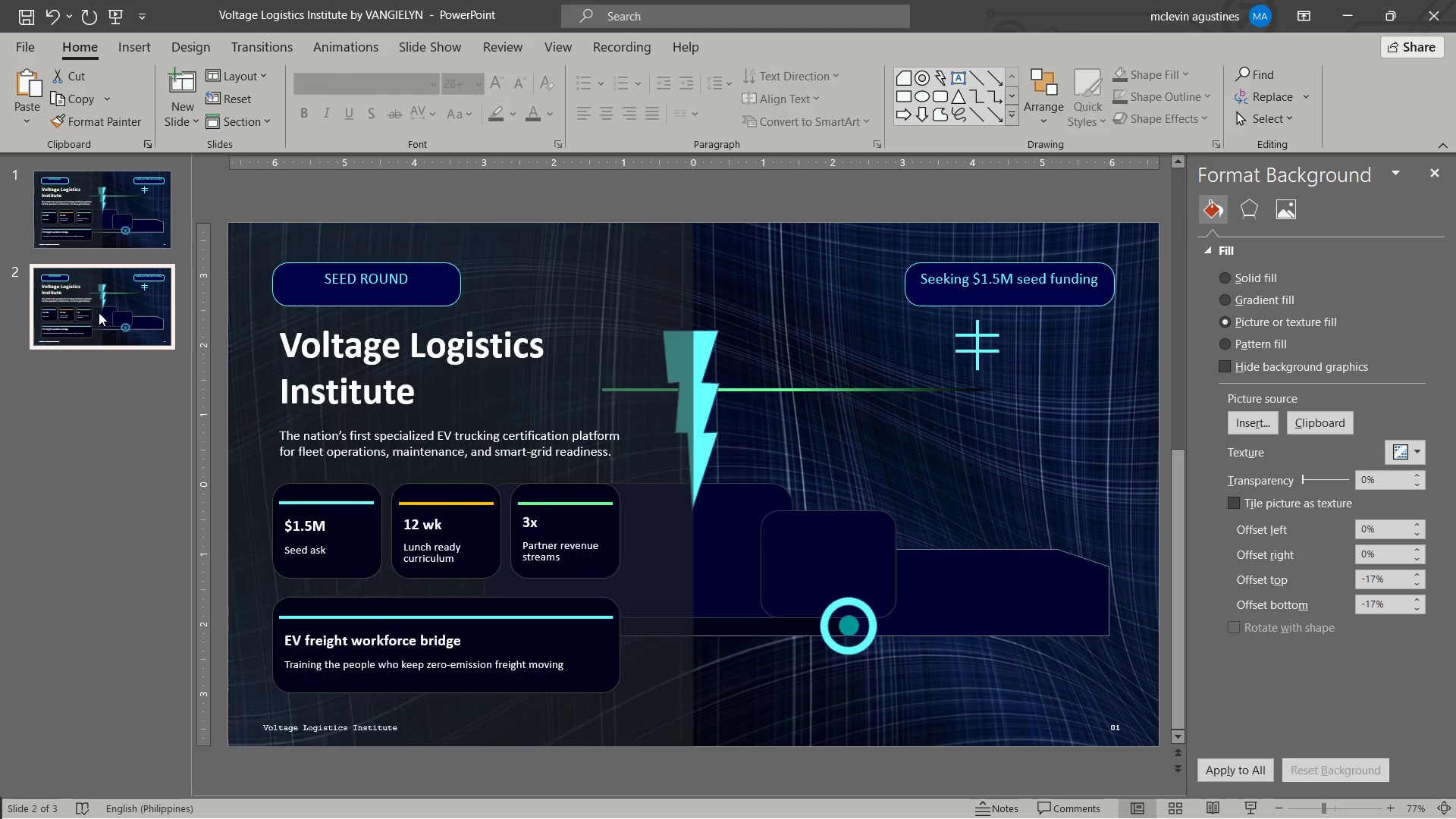 
left_click([99, 312])
 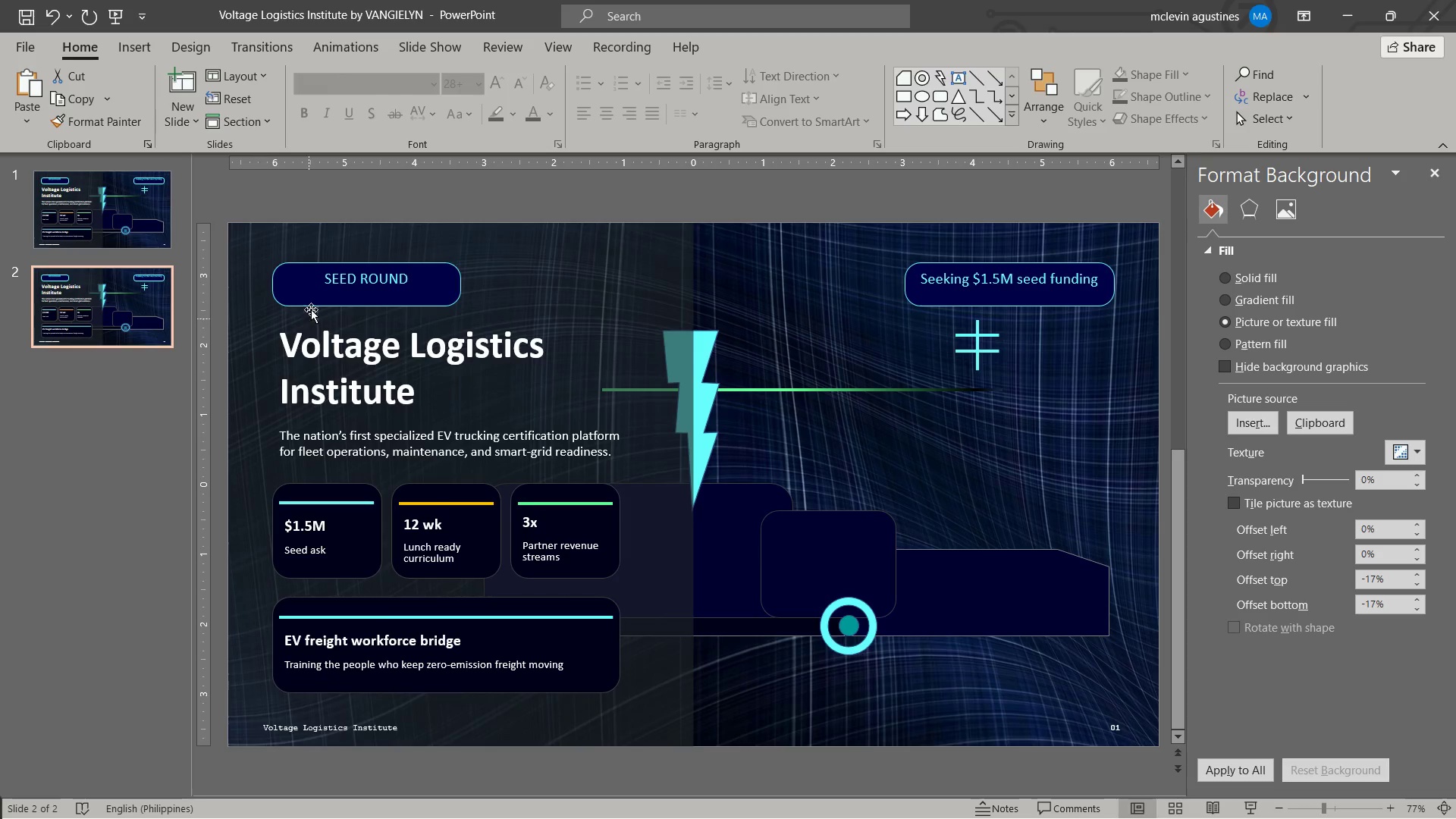 
left_click([318, 297])
 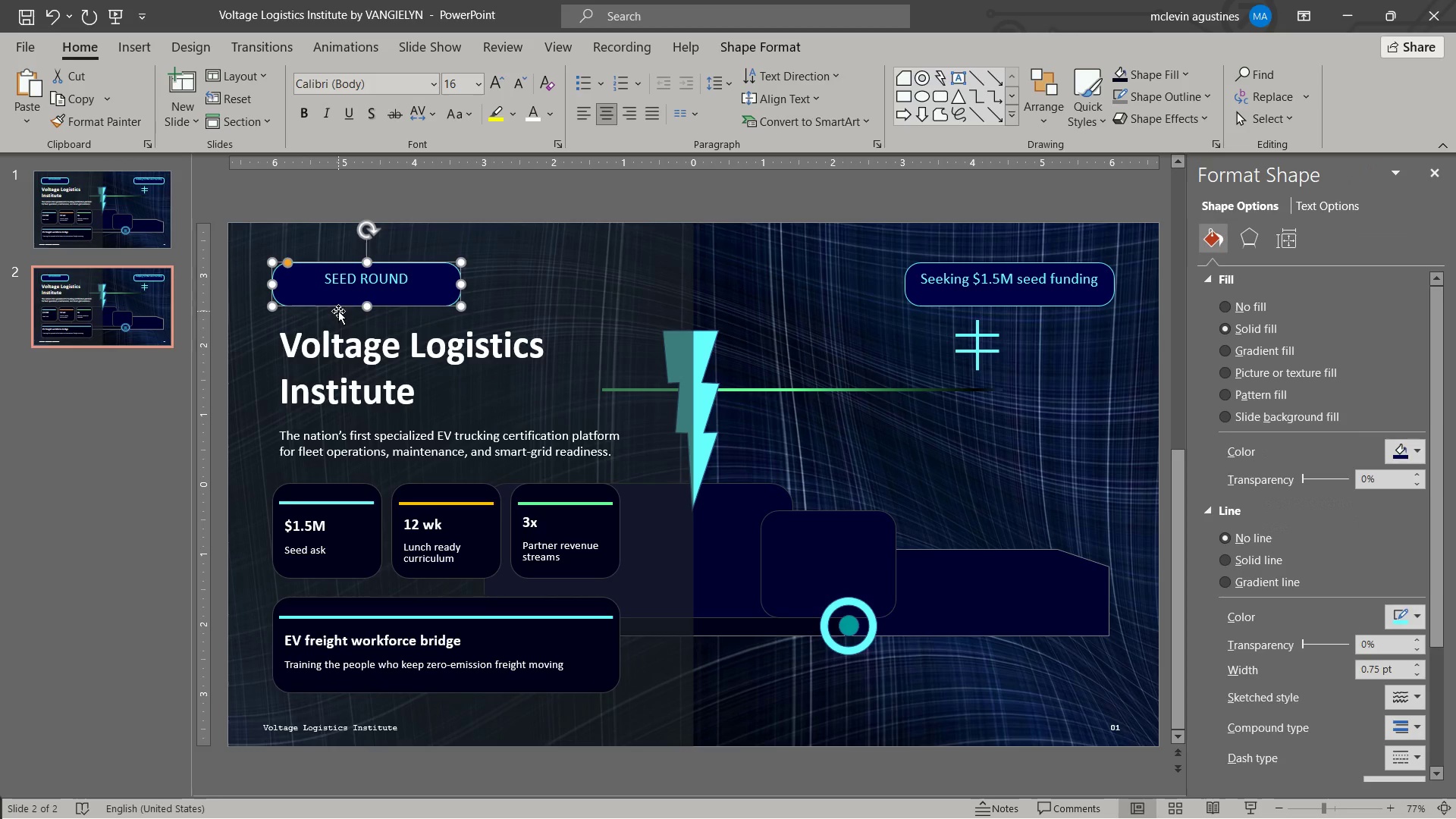 
key(Delete)
 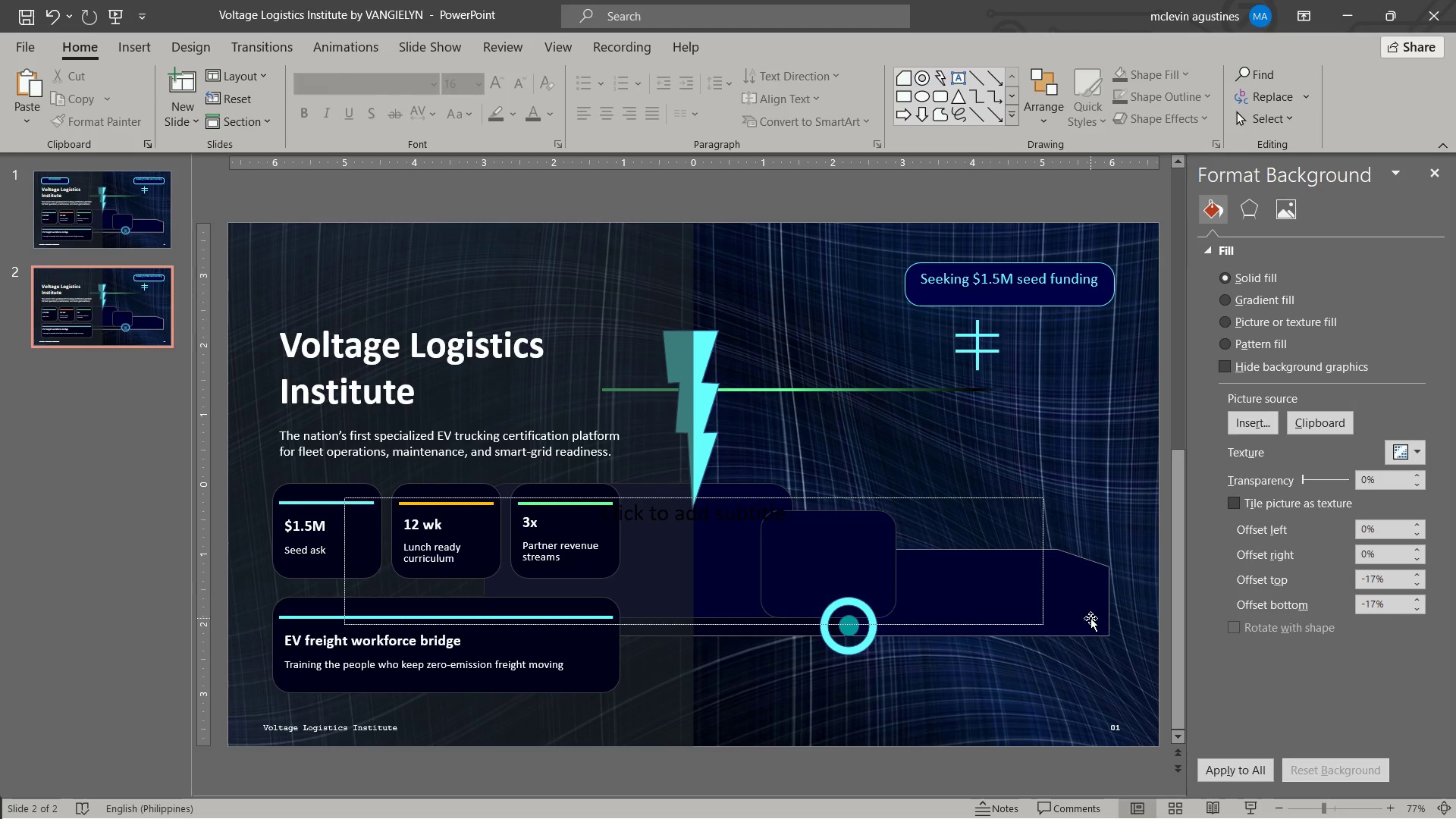 
left_click_drag(start_coordinate=[1092, 610], to_coordinate=[682, 495])
 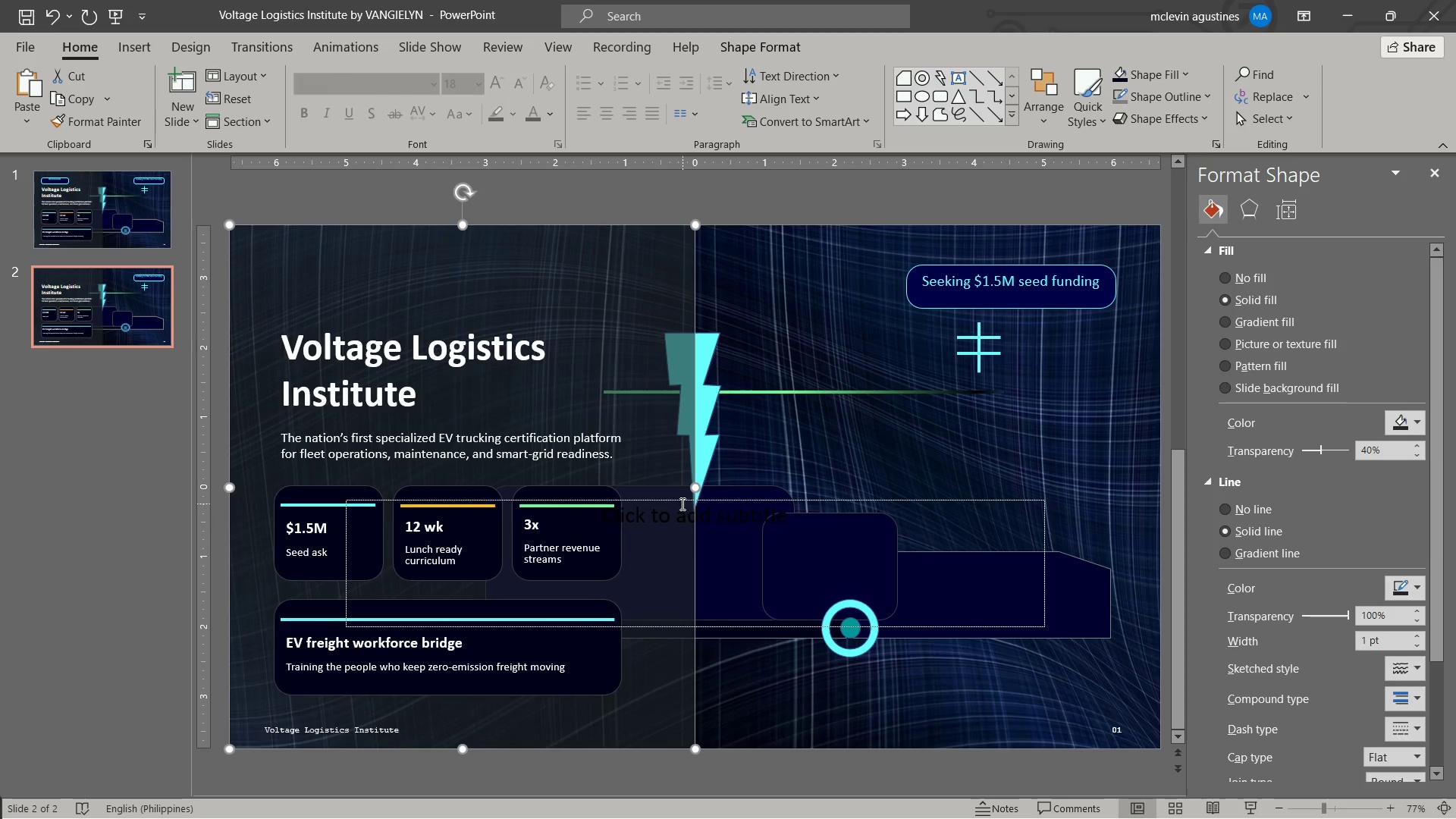 
left_click([682, 495])
 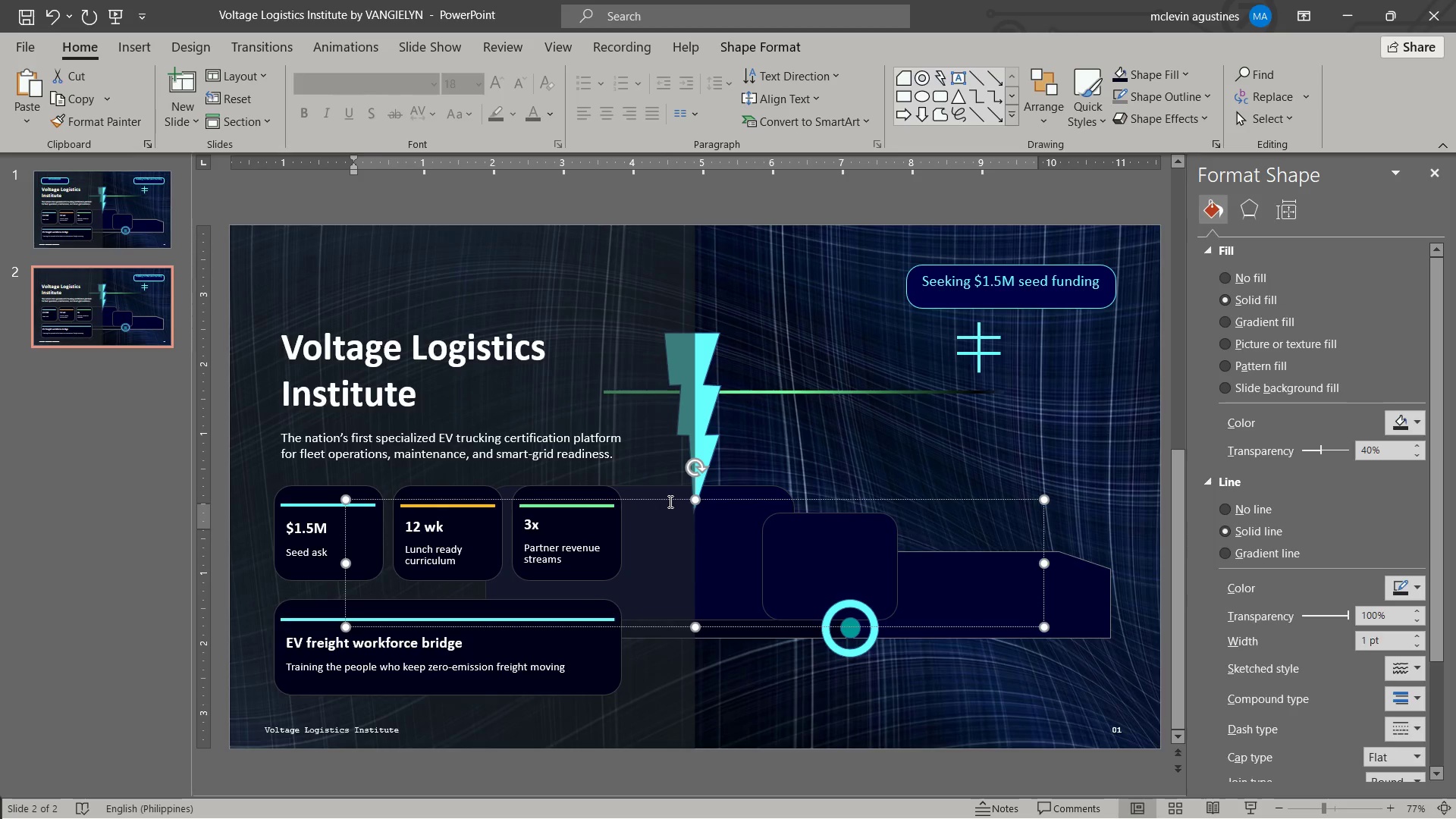 
double_click([669, 497])
 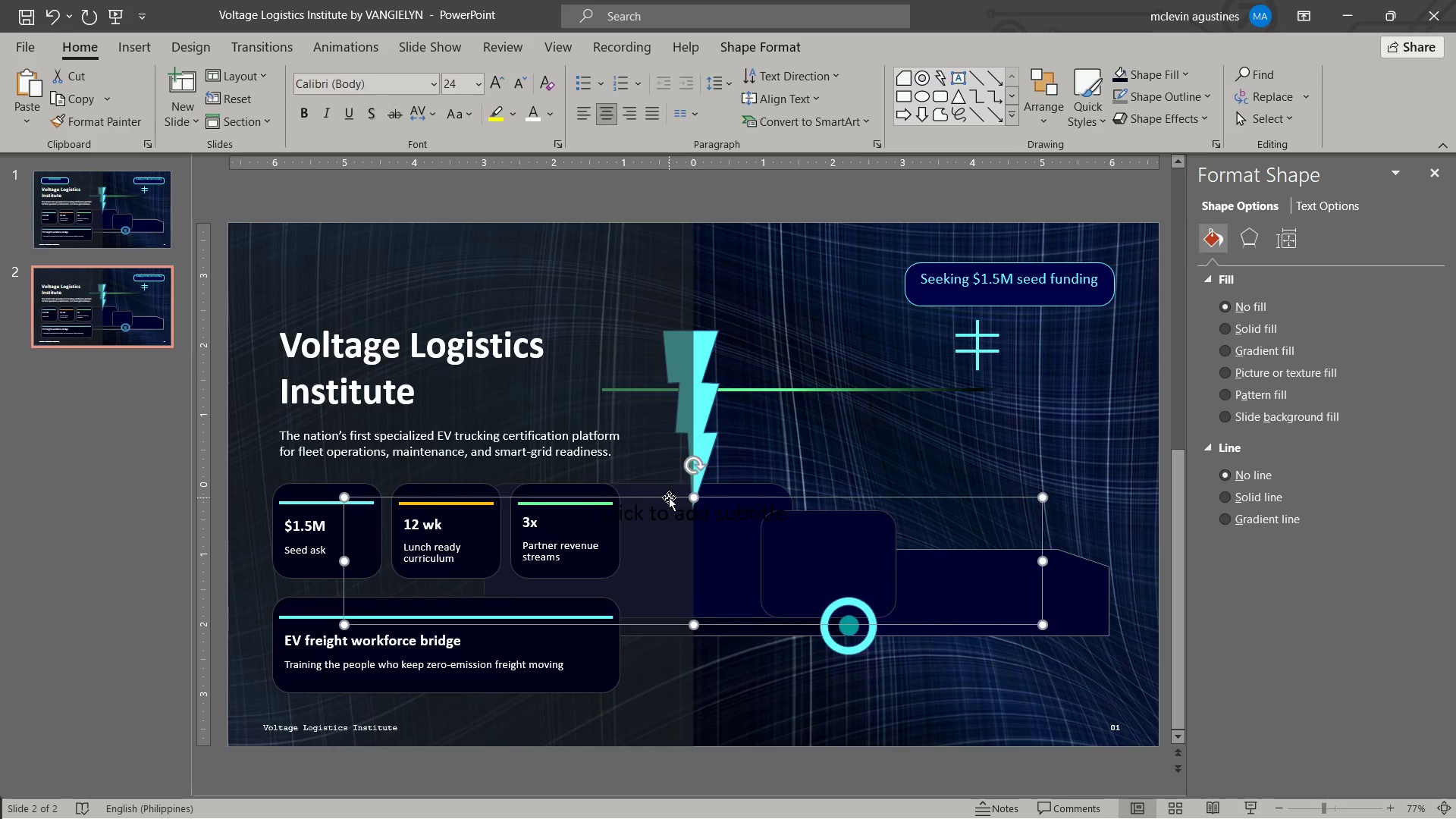 
key(Delete)
 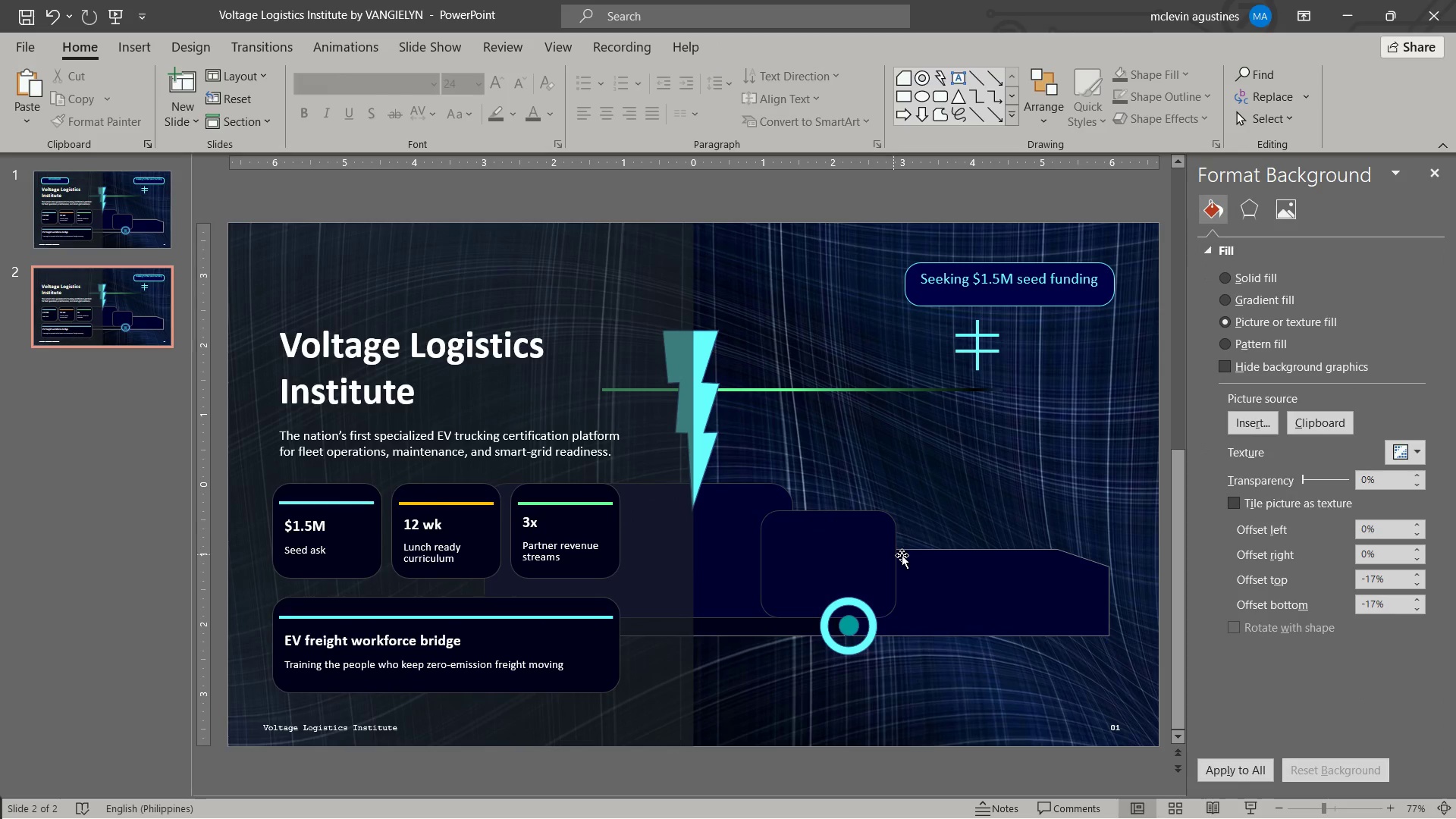 
left_click([943, 576])
 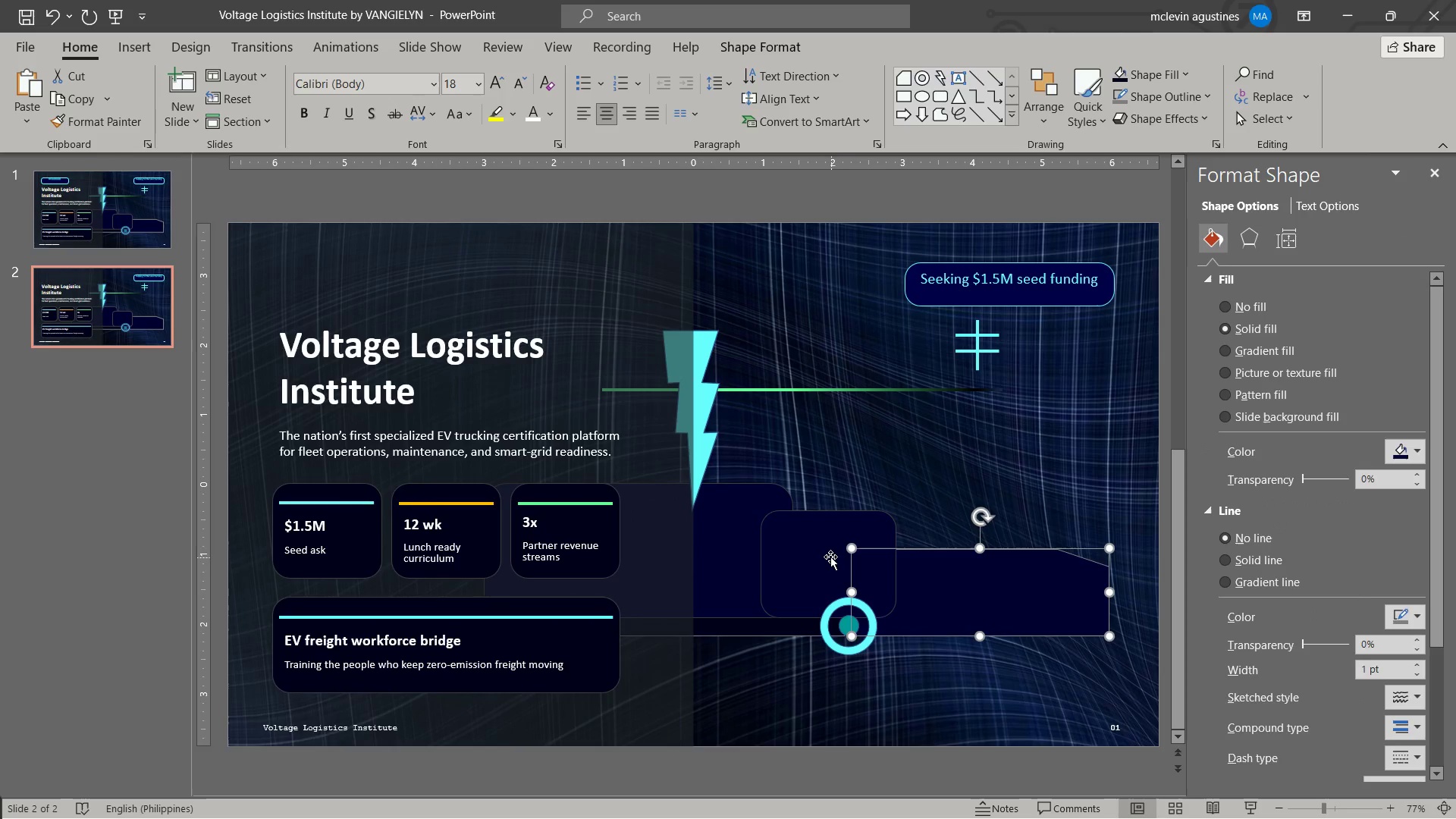 
hold_key(key=ShiftLeft, duration=2.2)
left_click([829, 555])
 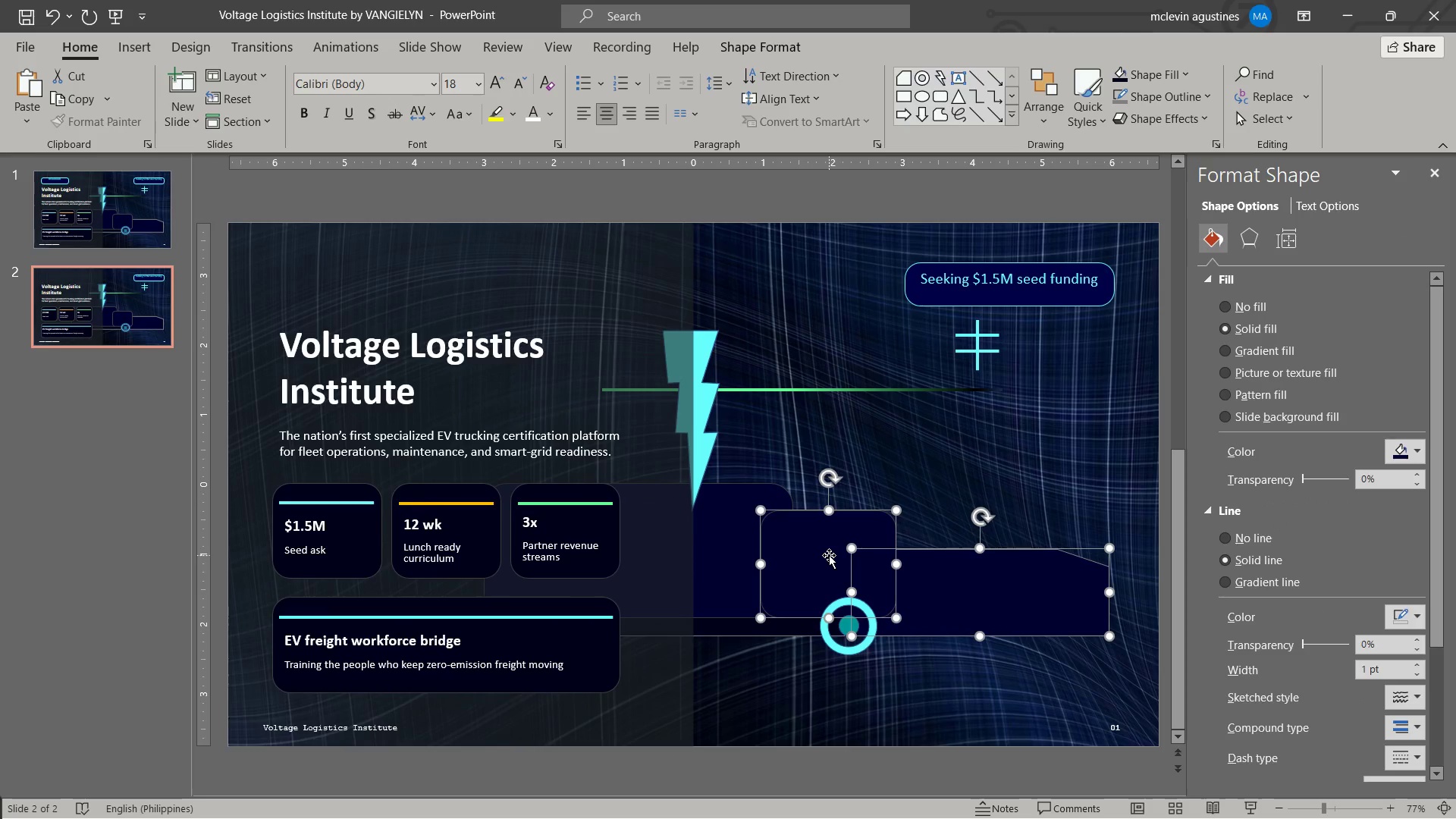 
hold_key(key=Delete, duration=1.03)
 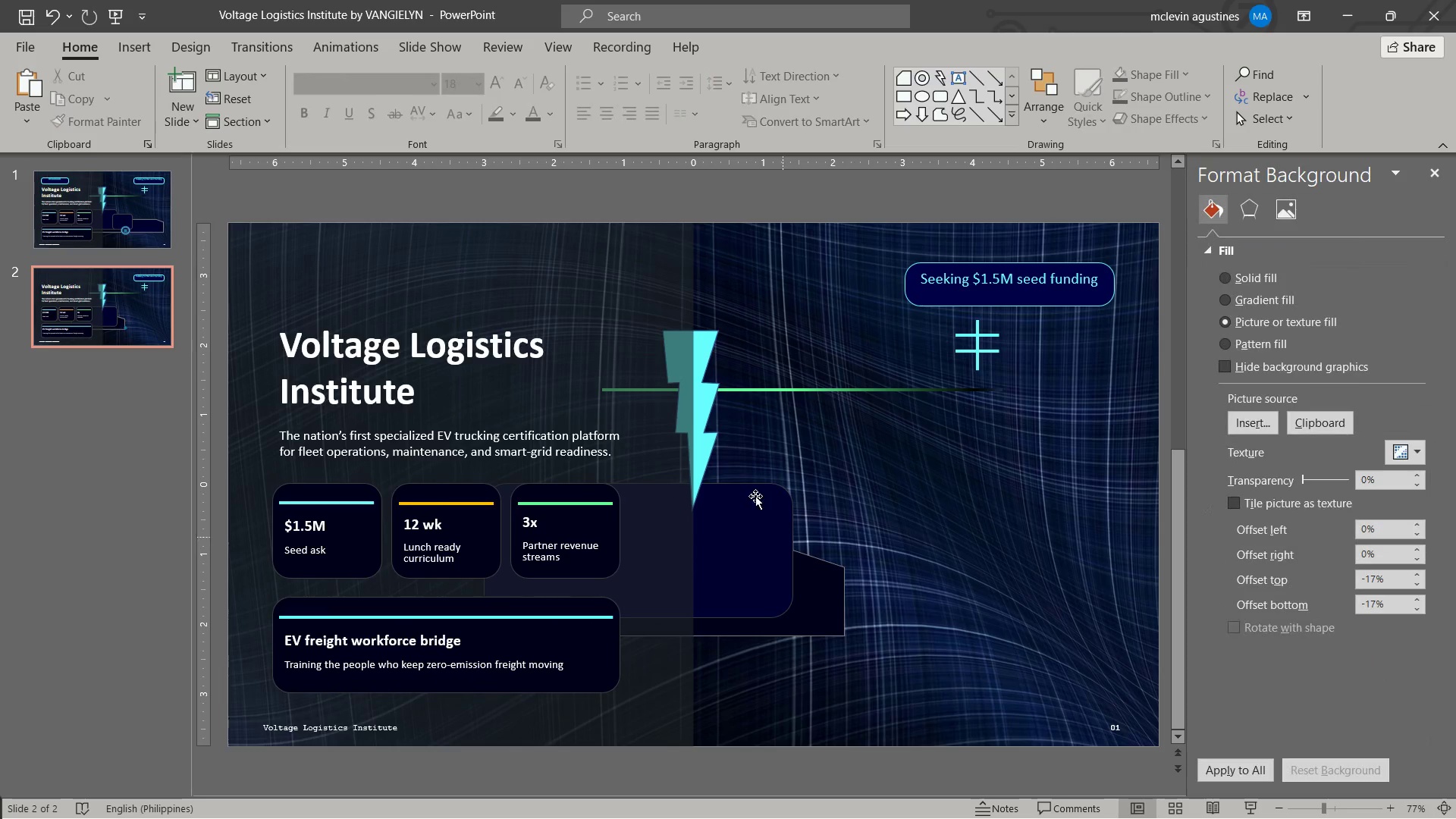 
left_click([852, 608])
 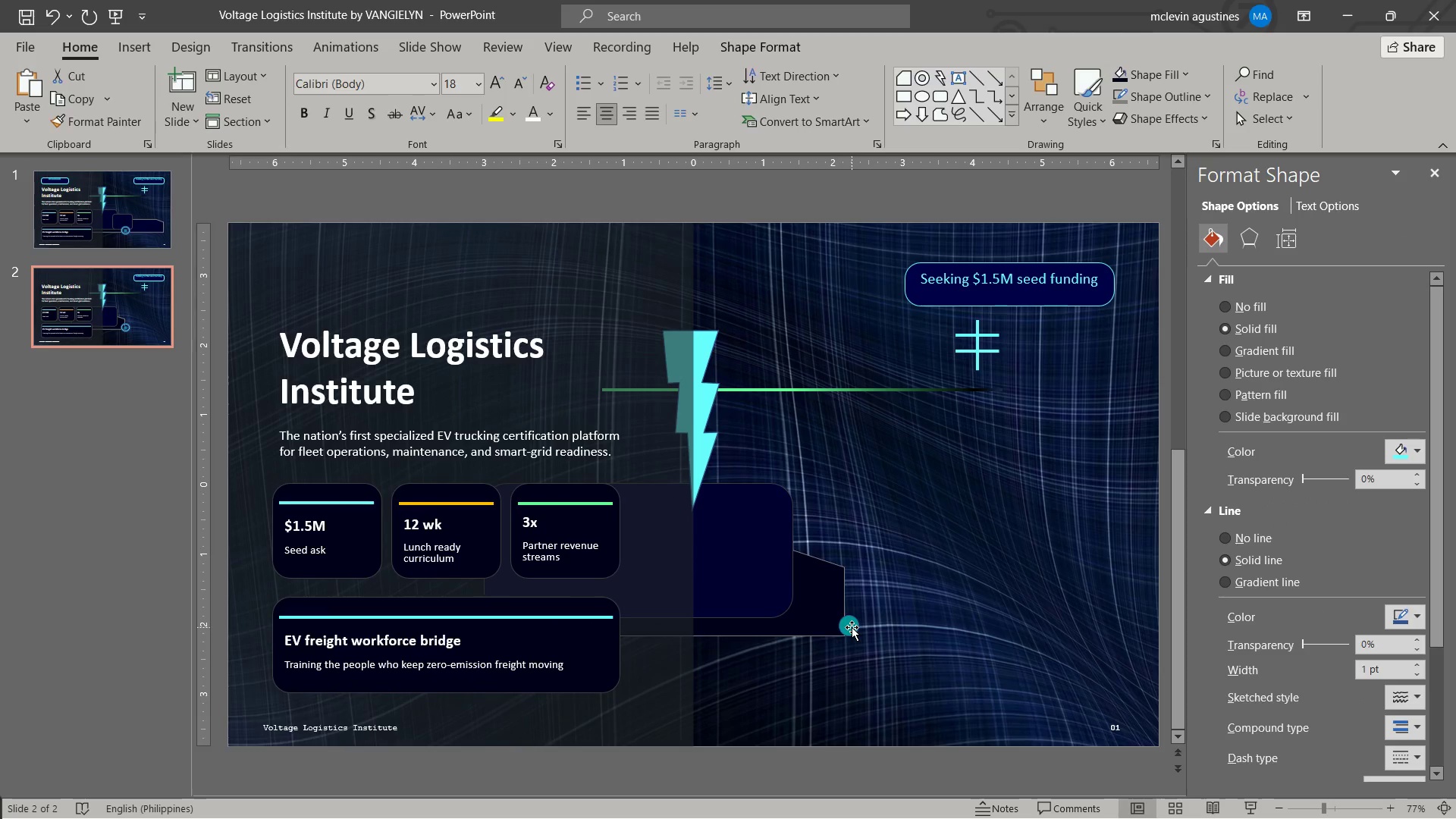 
left_click([852, 627])
 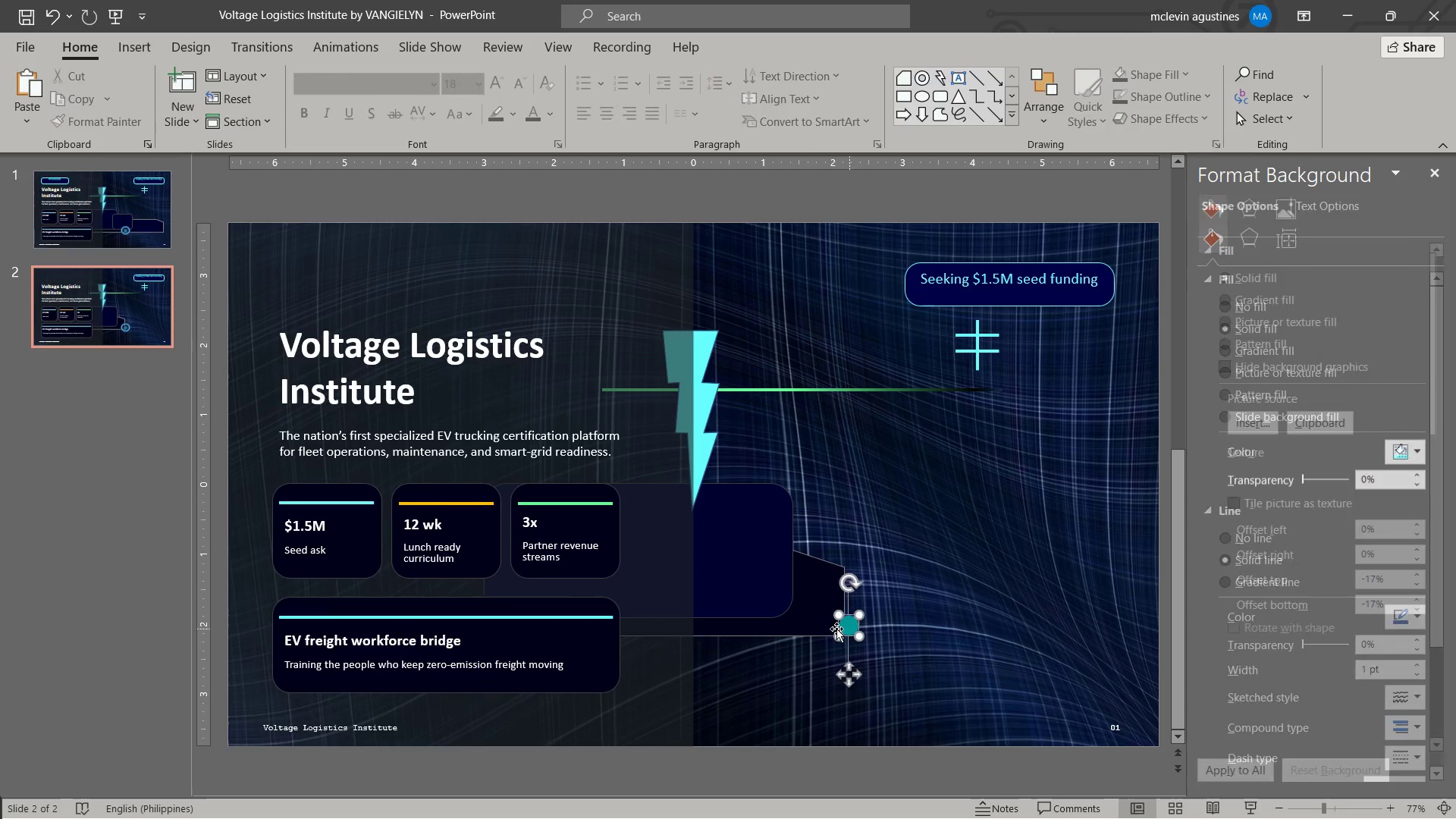 
key(Delete)
 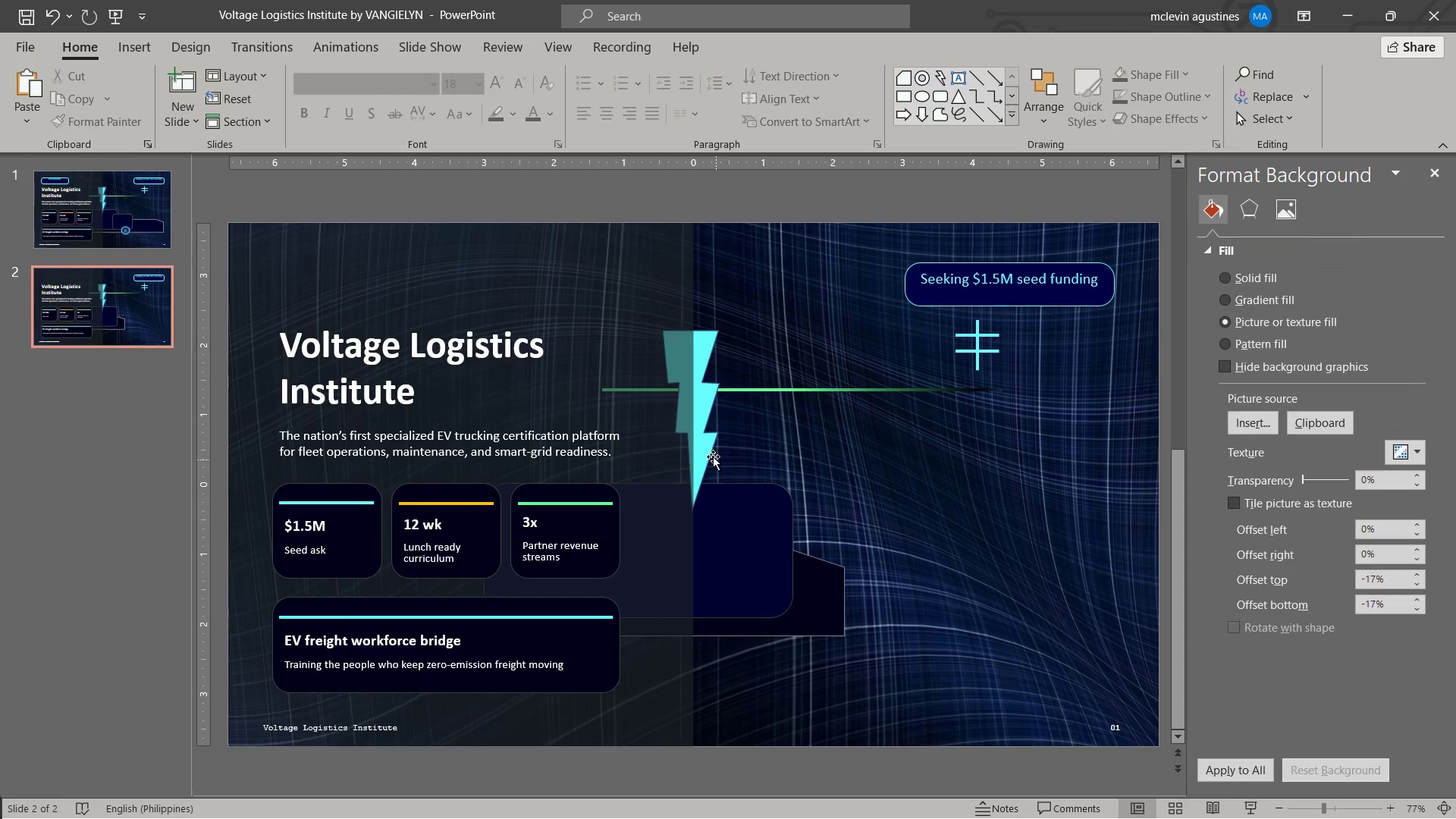 
left_click([713, 453])
 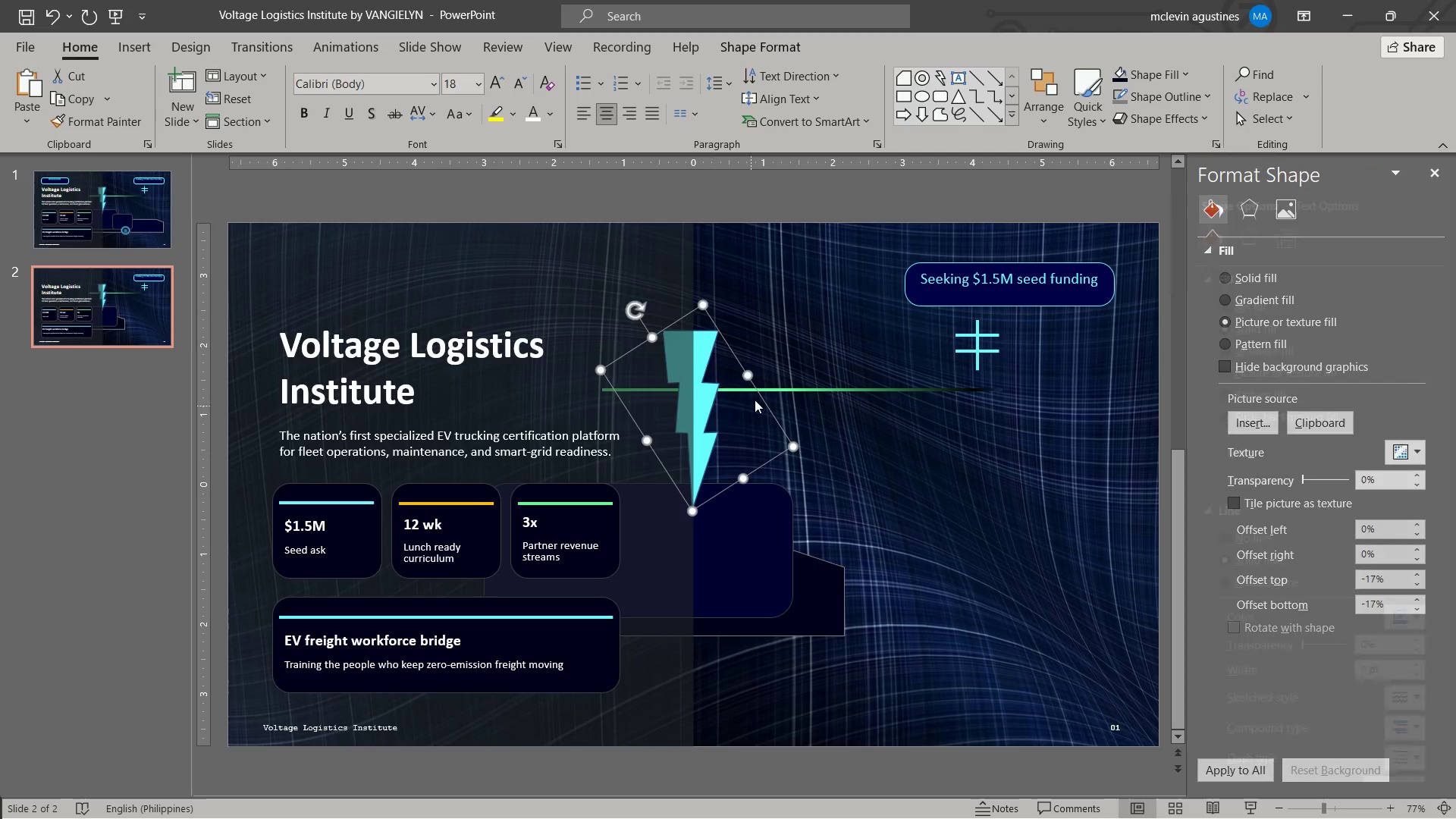 
key(Delete)
 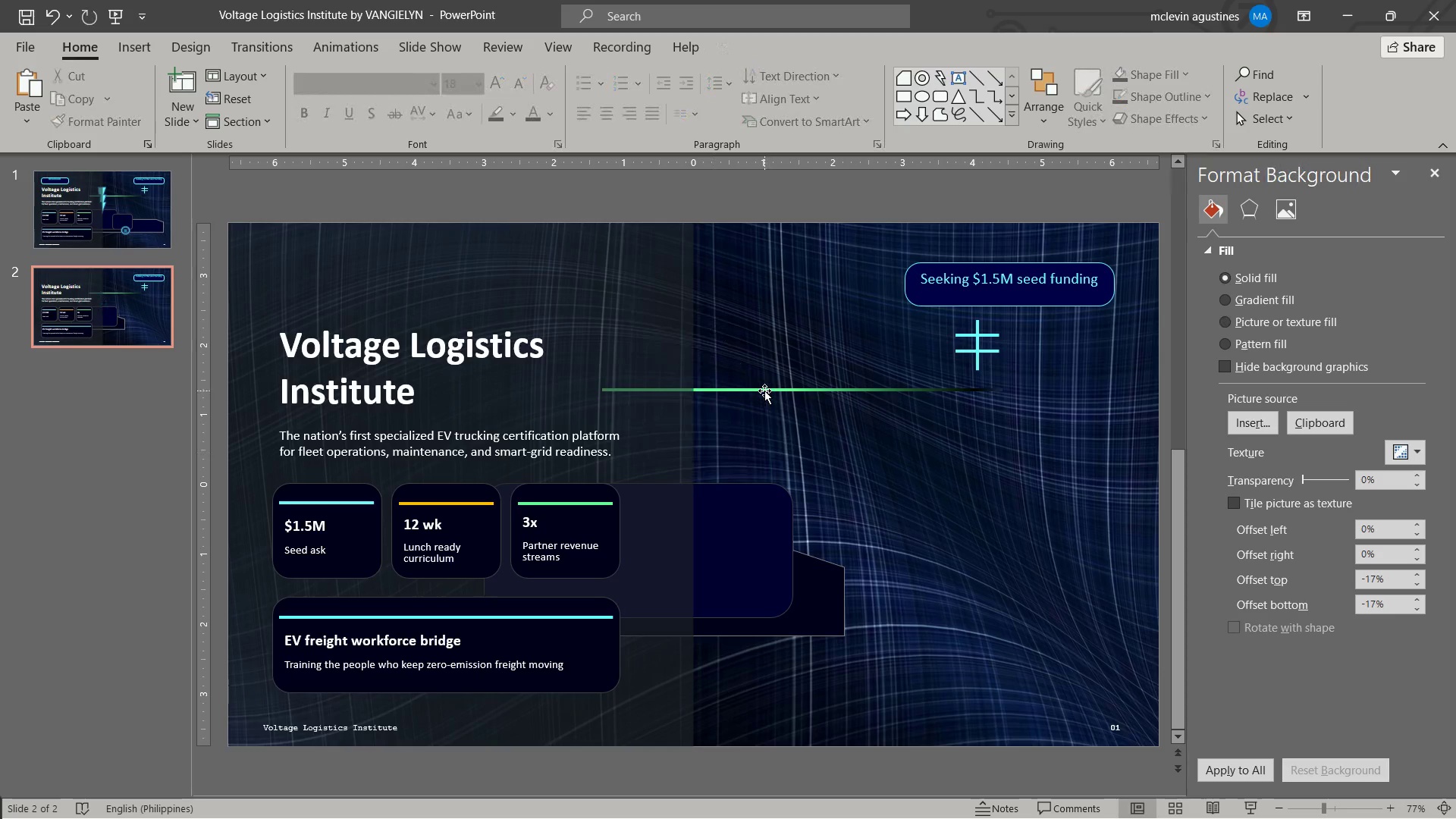 
left_click([764, 391])
 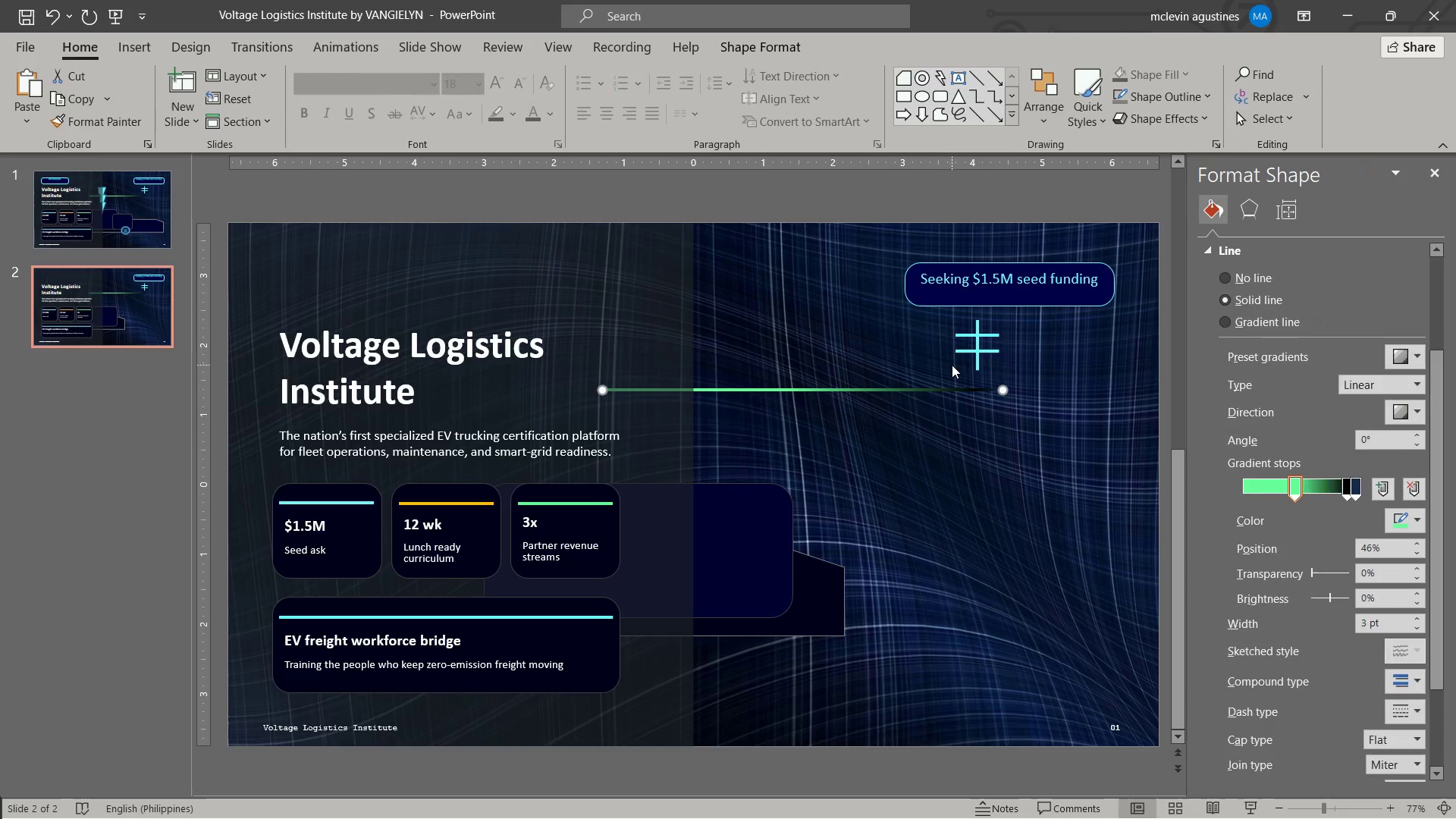 
key(Delete)
 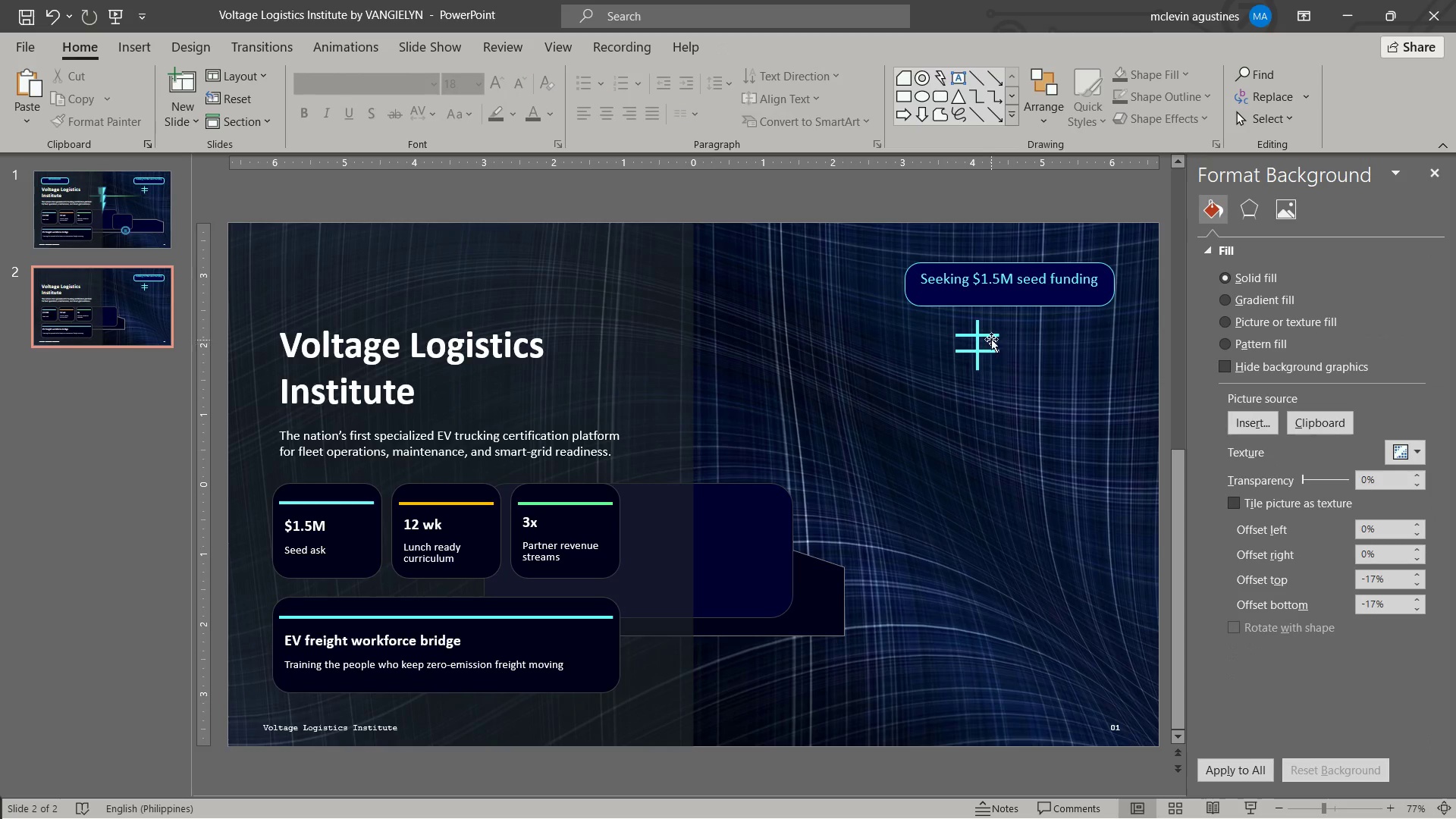 
left_click([991, 337])
 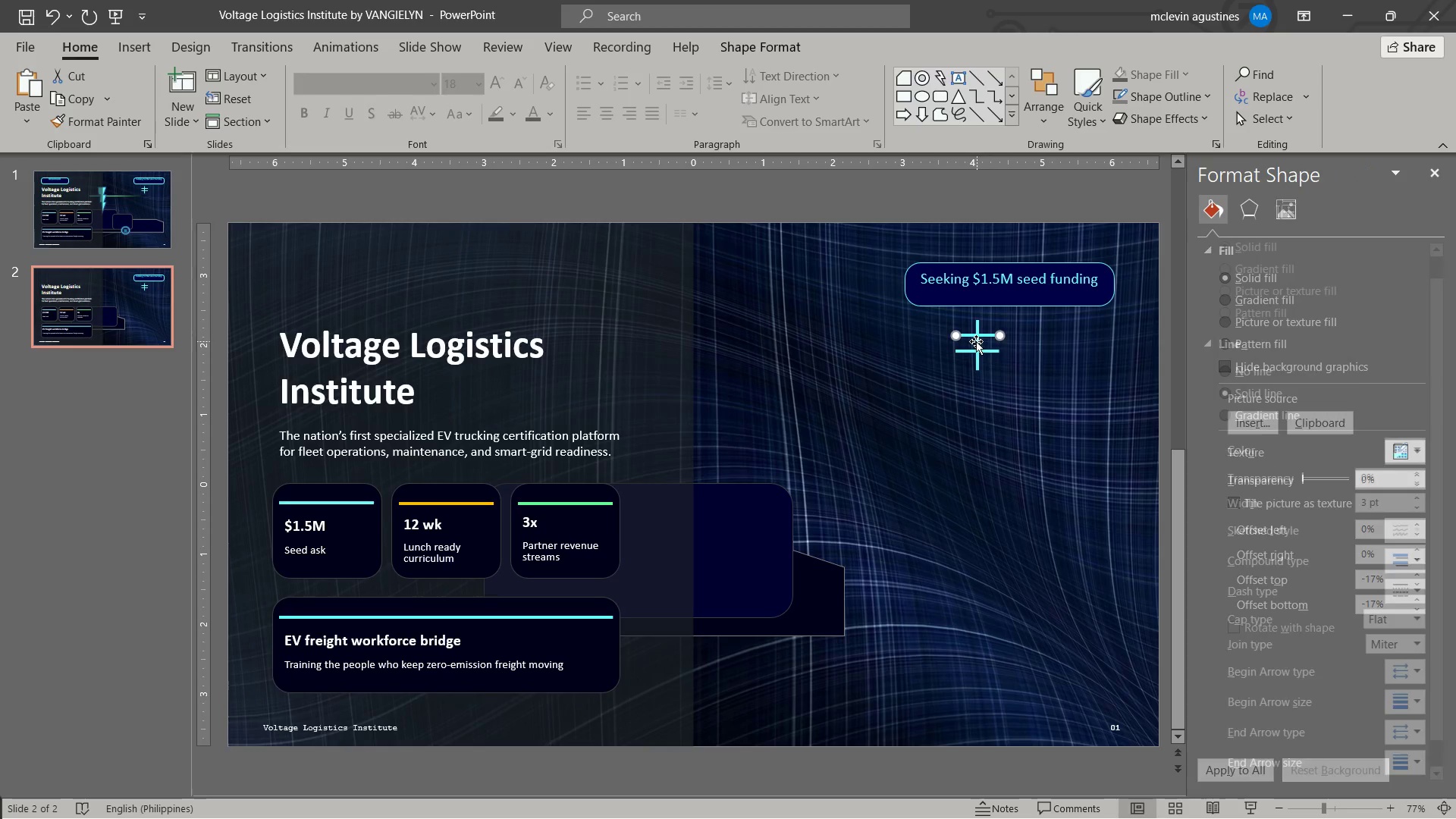 
key(Delete)
 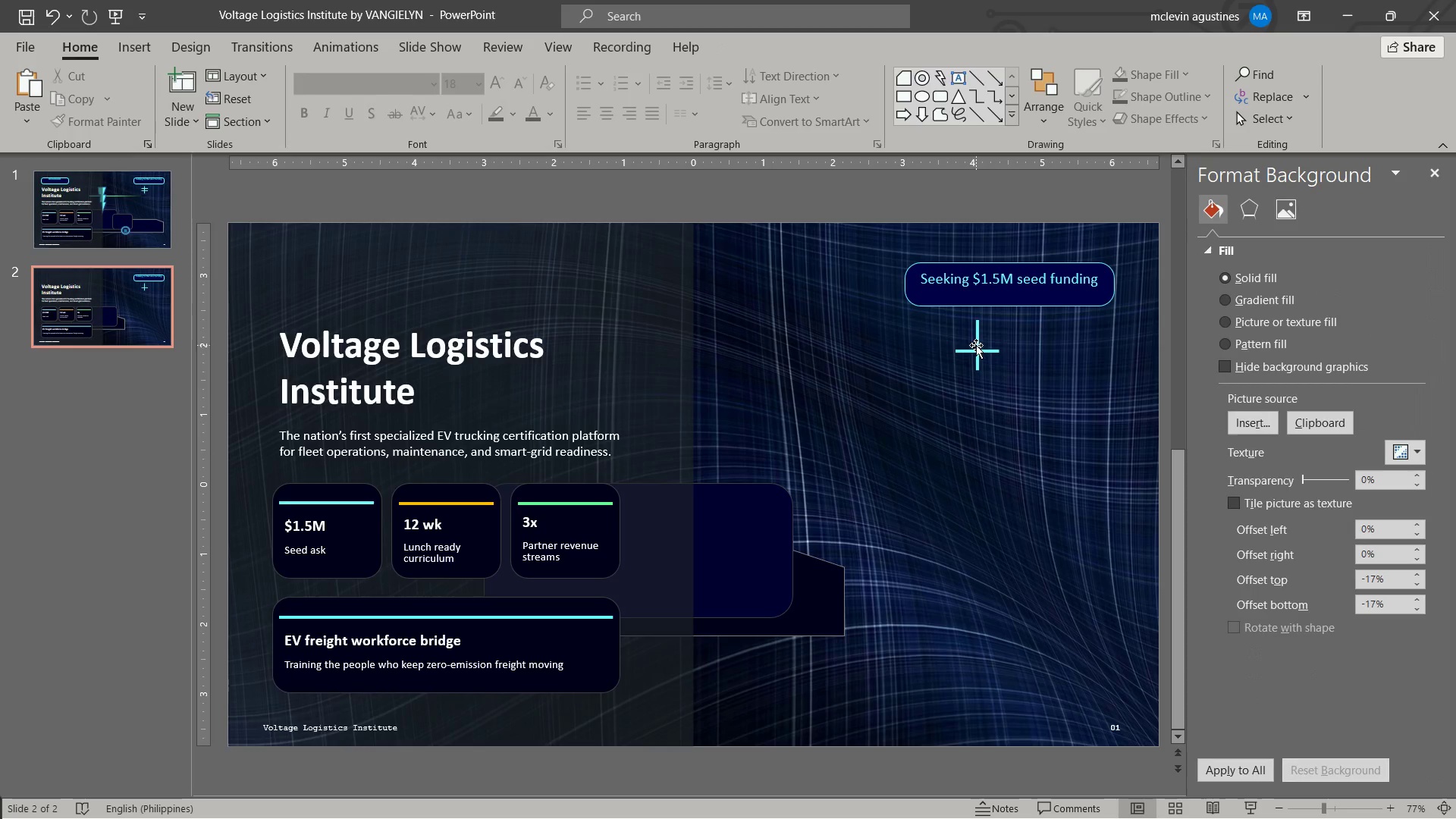 
left_click_drag(start_coordinate=[976, 345], to_coordinate=[983, 340])
 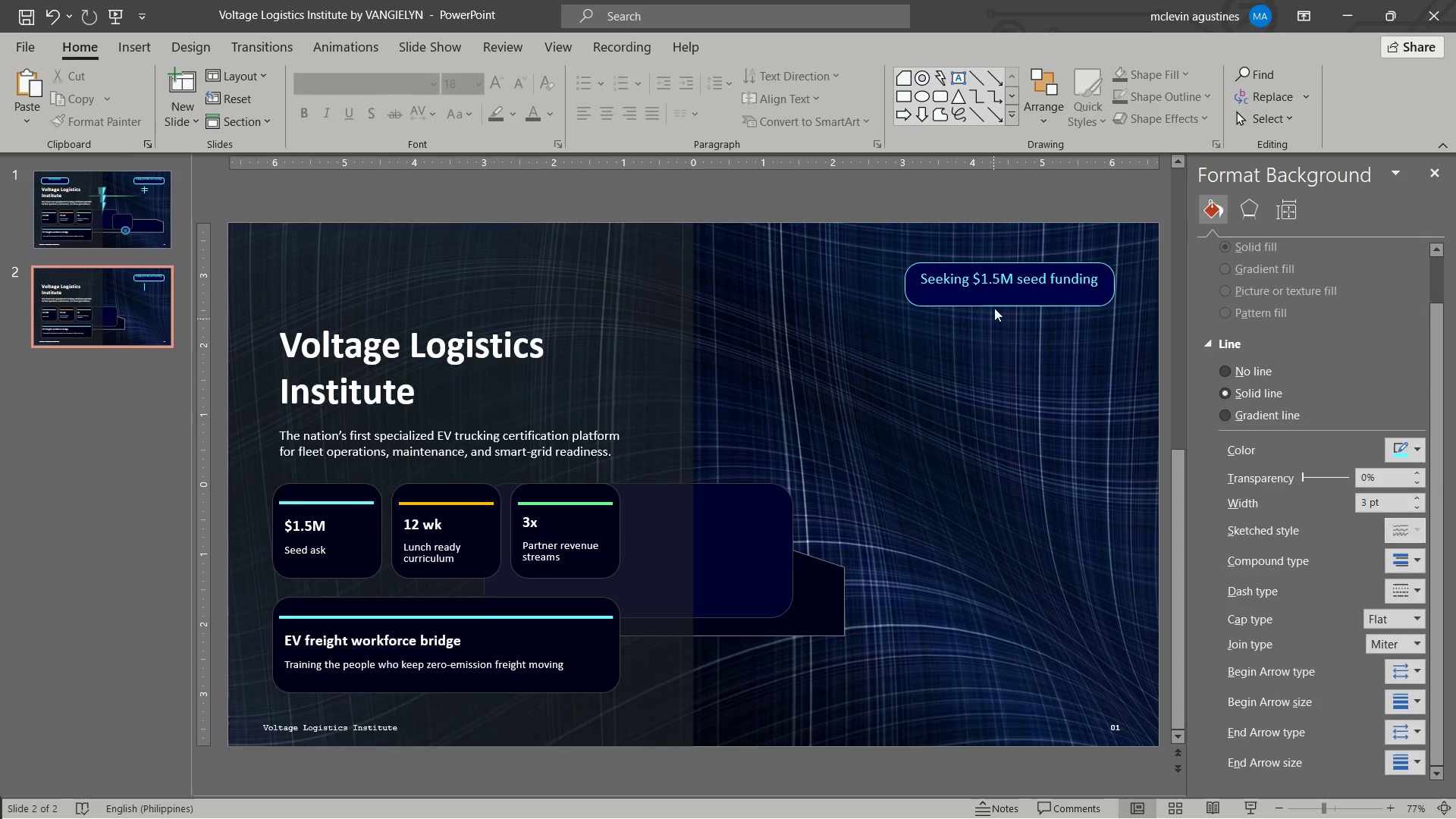 
key(Delete)
 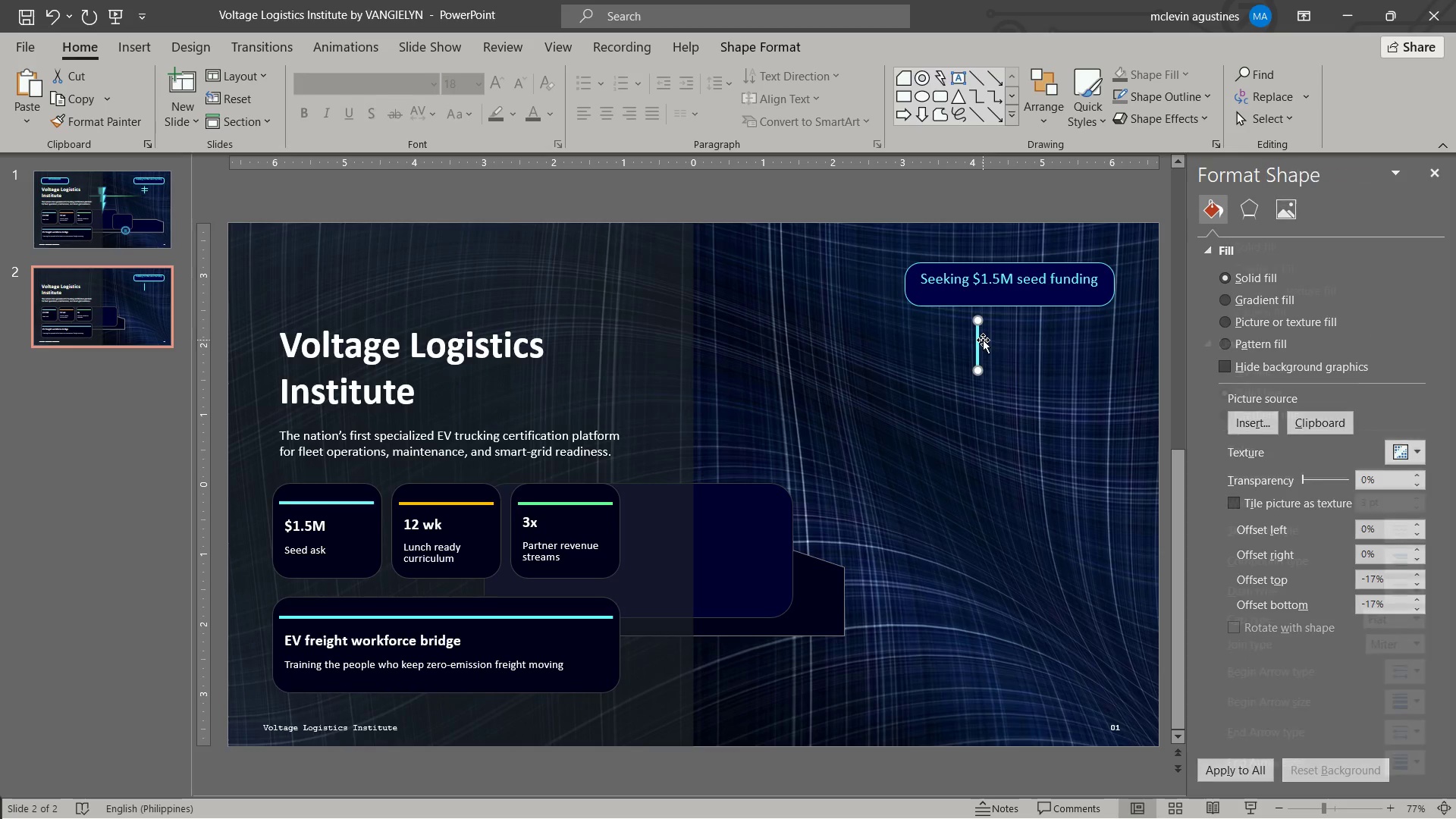 
key(Delete)
 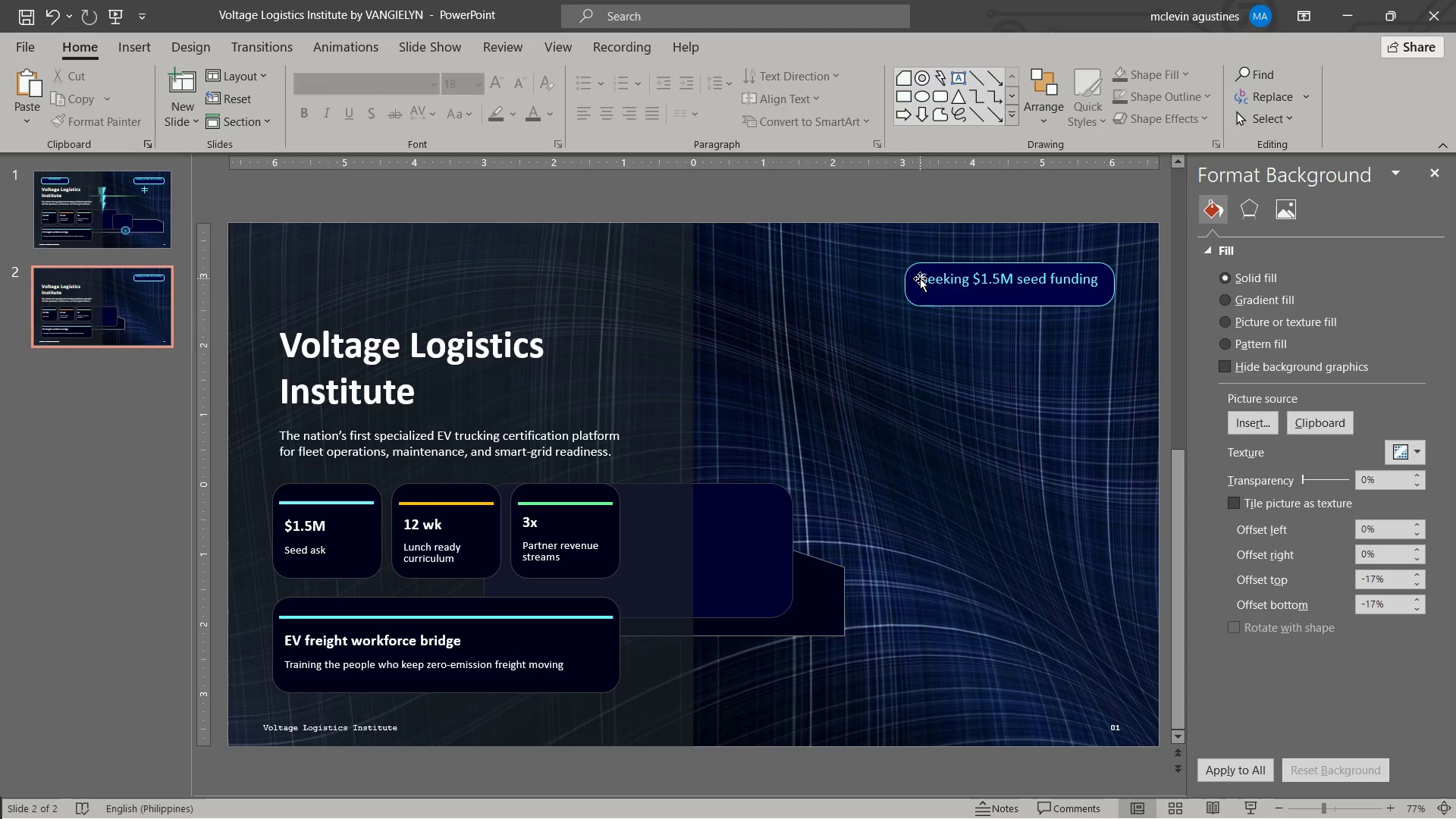 
wait(6.86)
 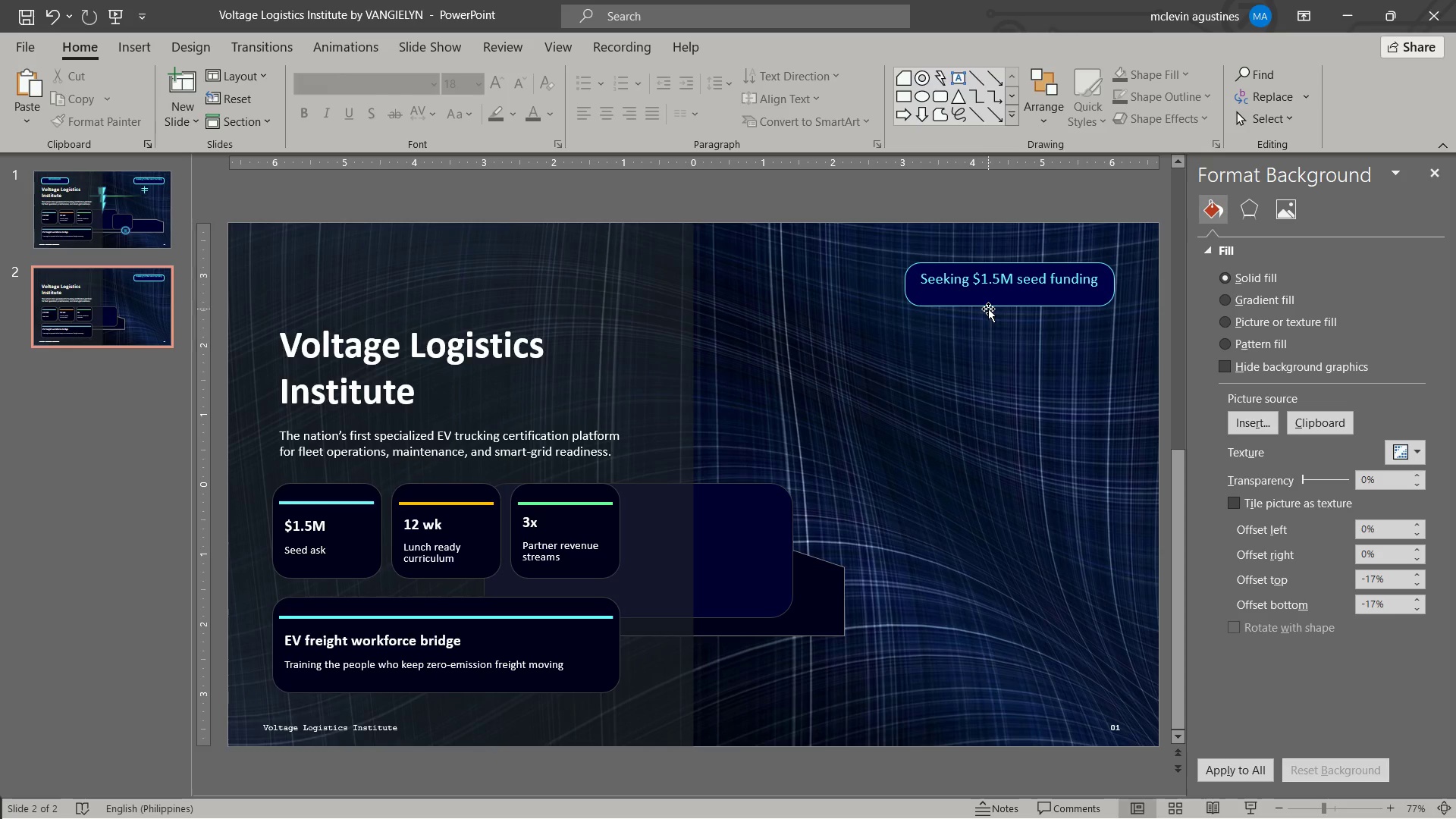 
left_click_drag(start_coordinate=[921, 278], to_coordinate=[1091, 272])
 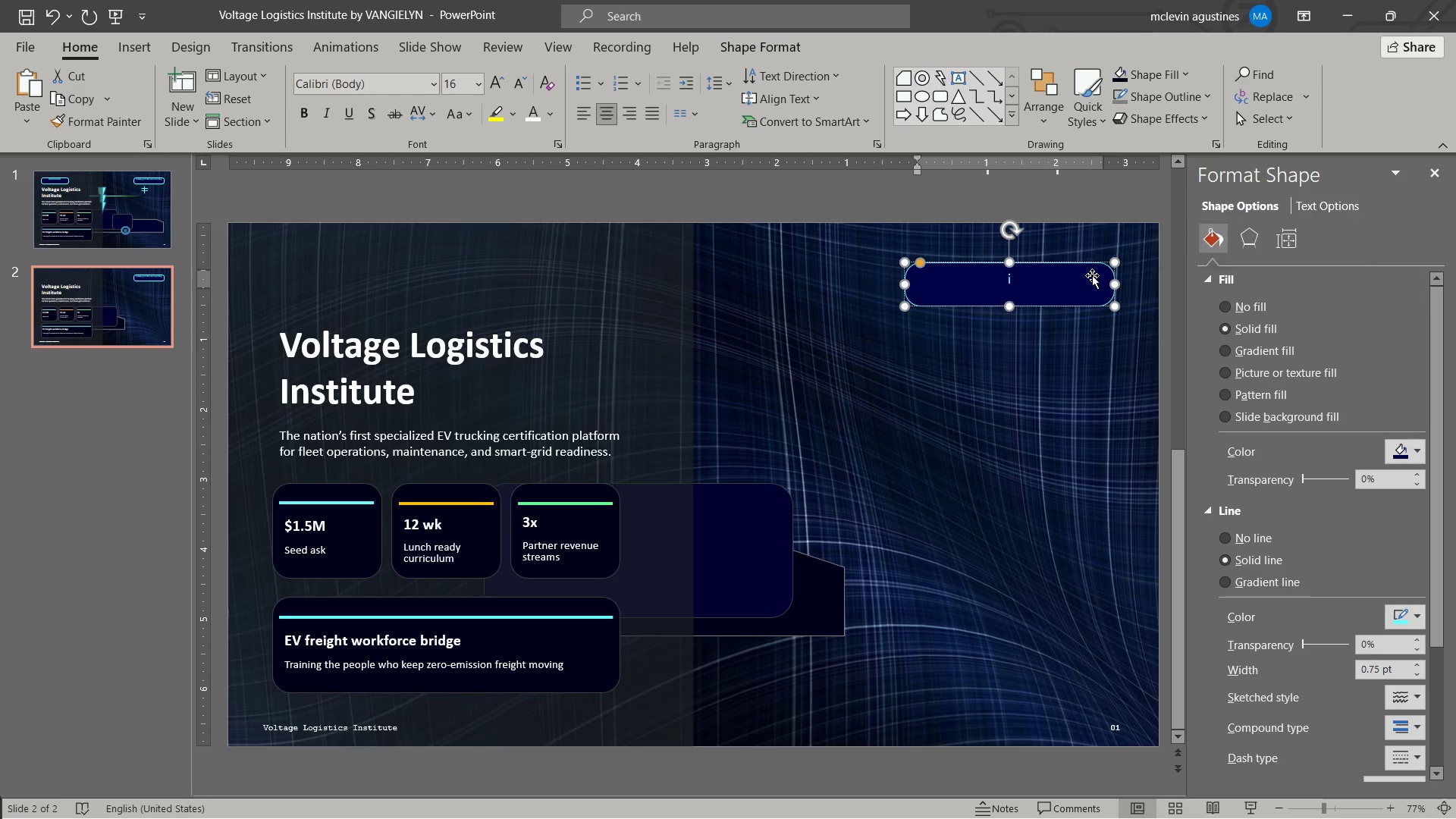 
type(industry )
 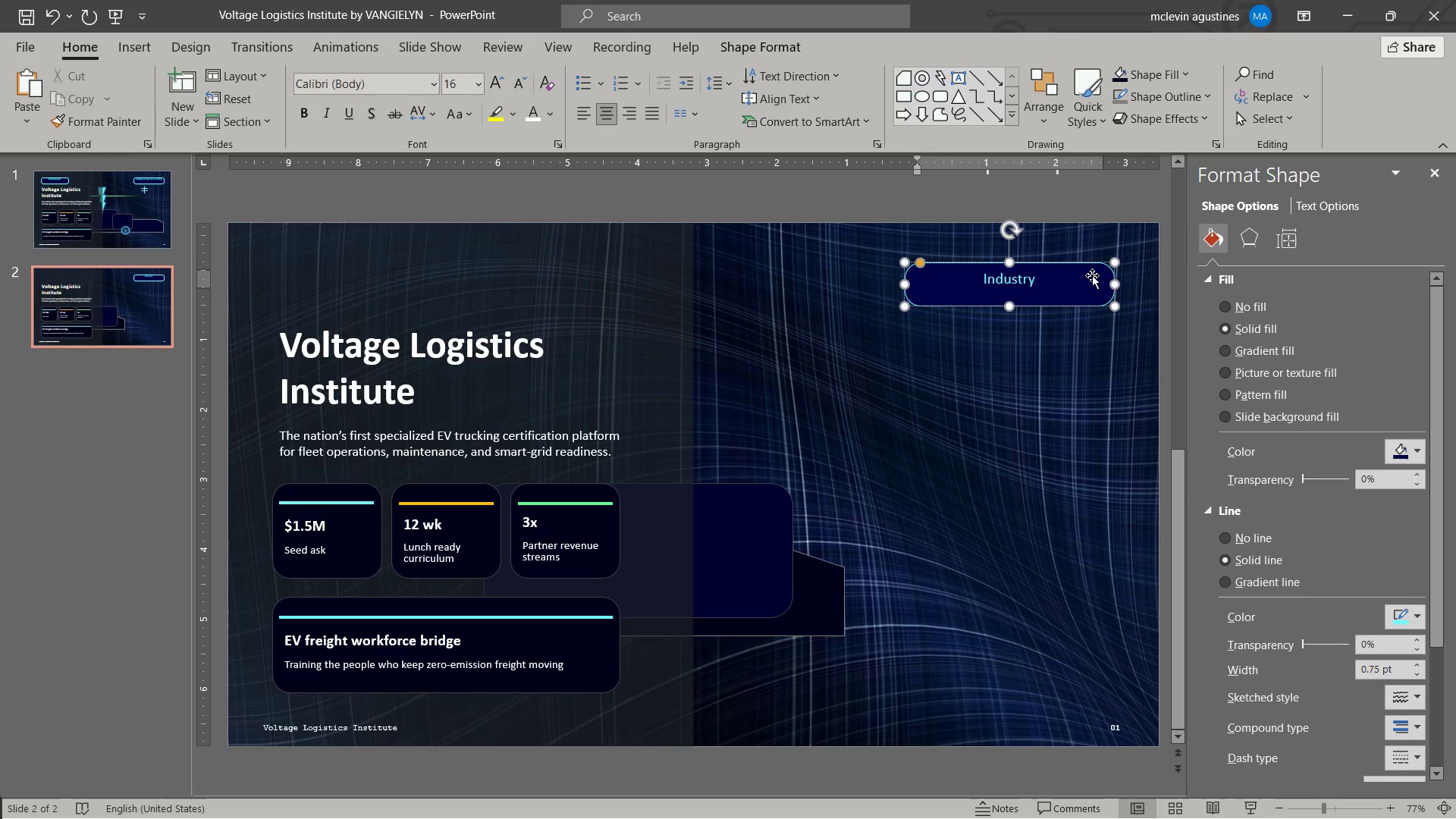 
key(Control+Shift+ArrowLeft)
 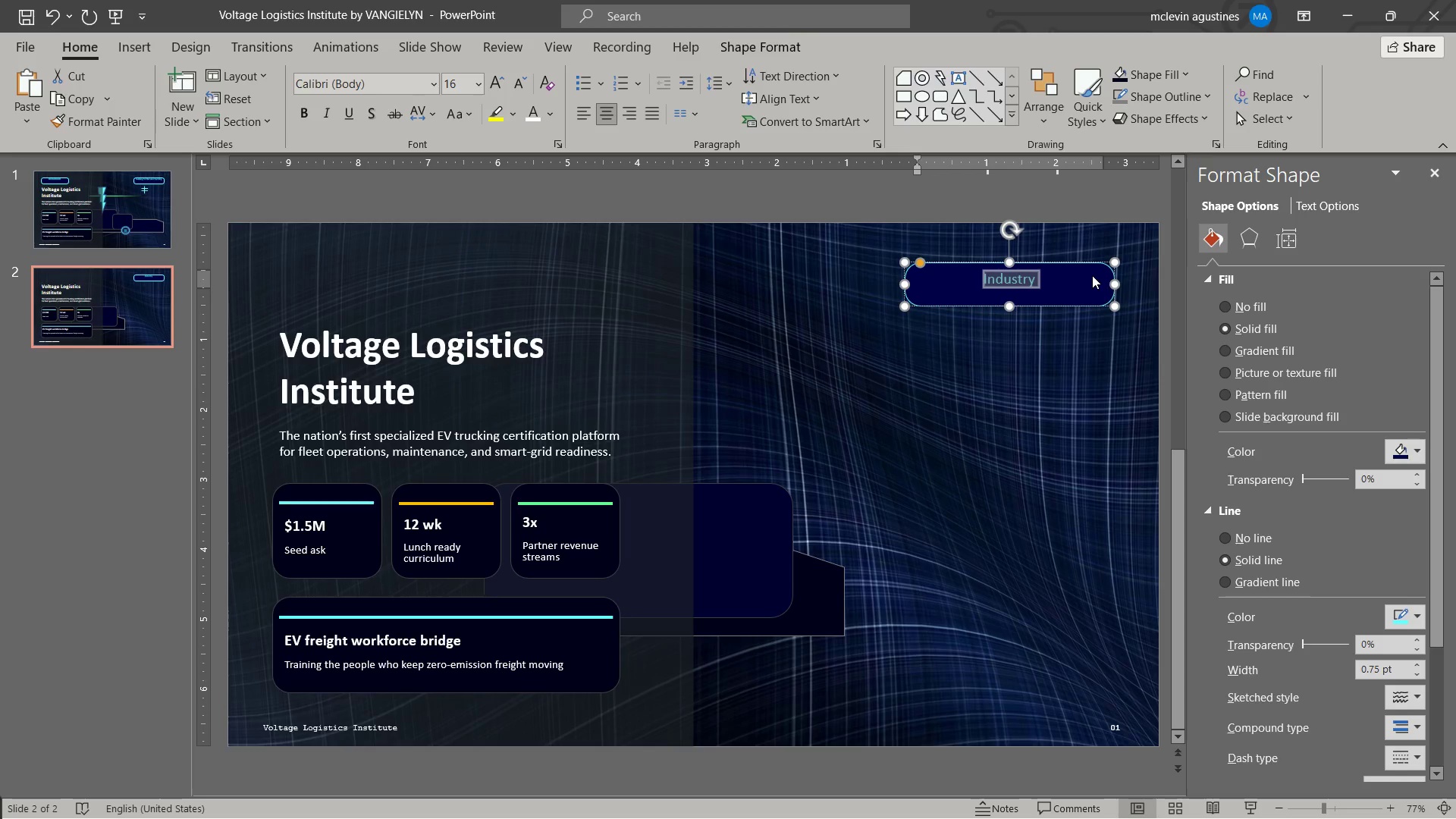 
type(INDUSTRY PRESSURE)
key(Escape)
 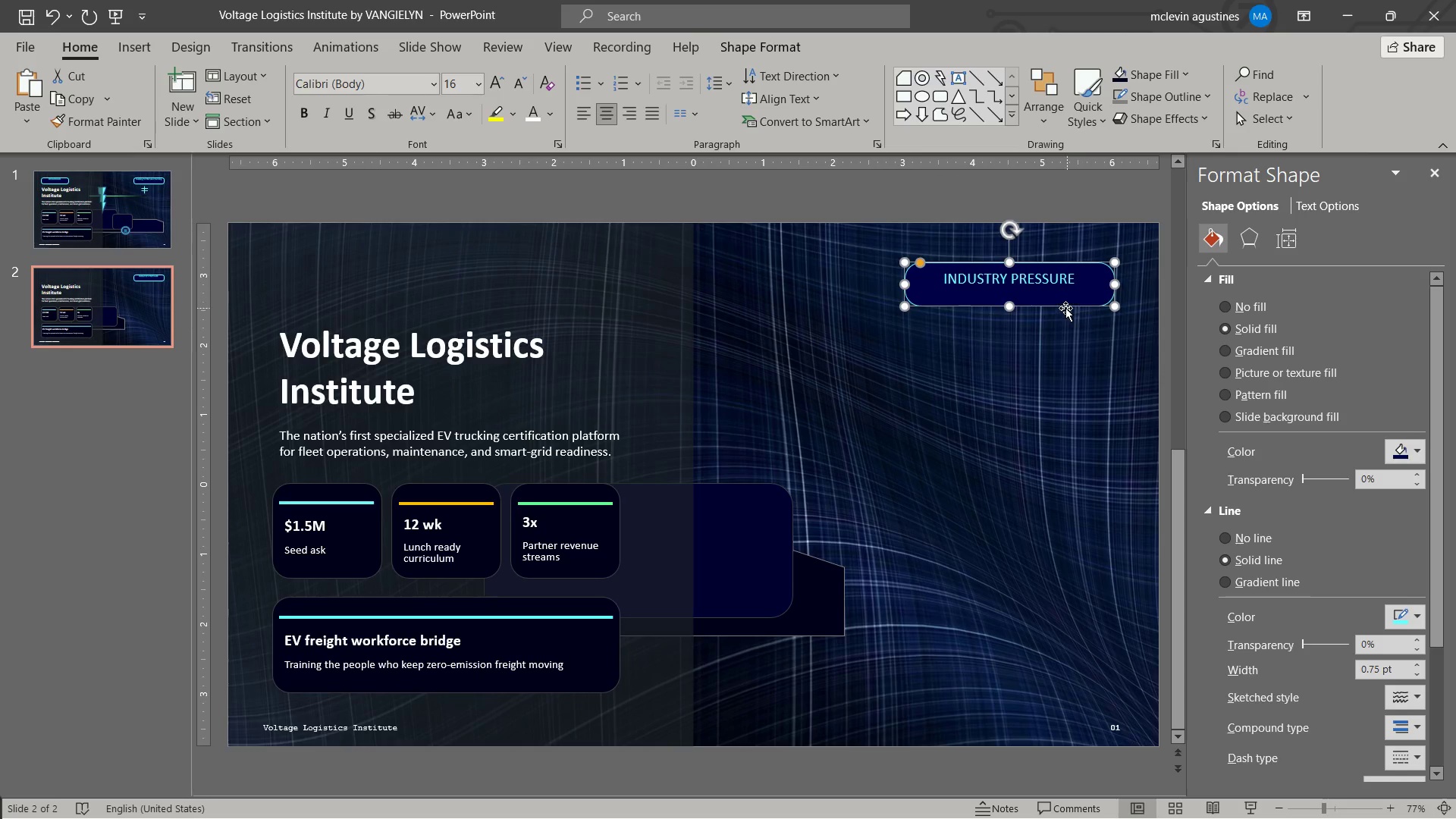 
key(Escape)
 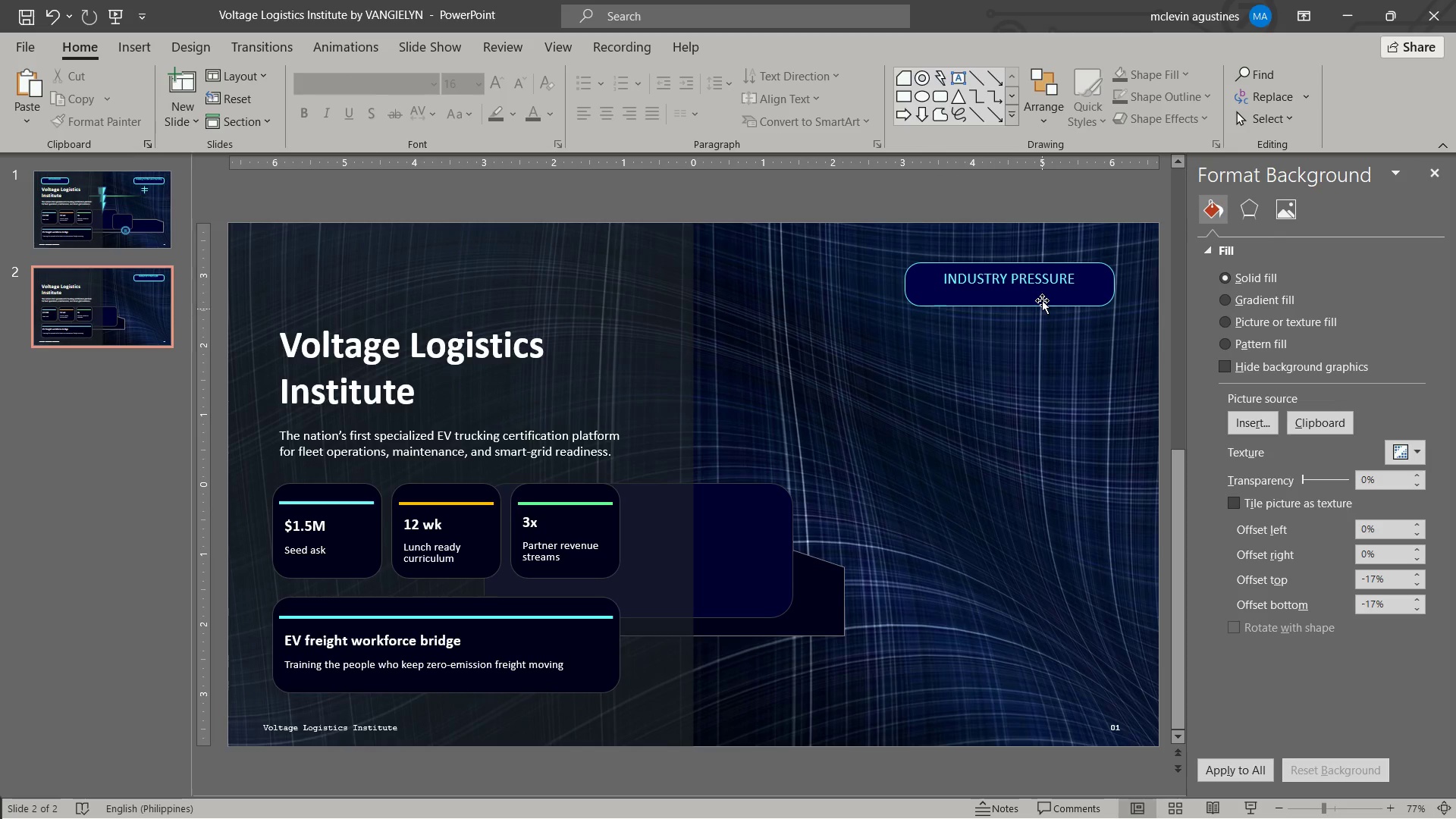 
left_click([1042, 296])
 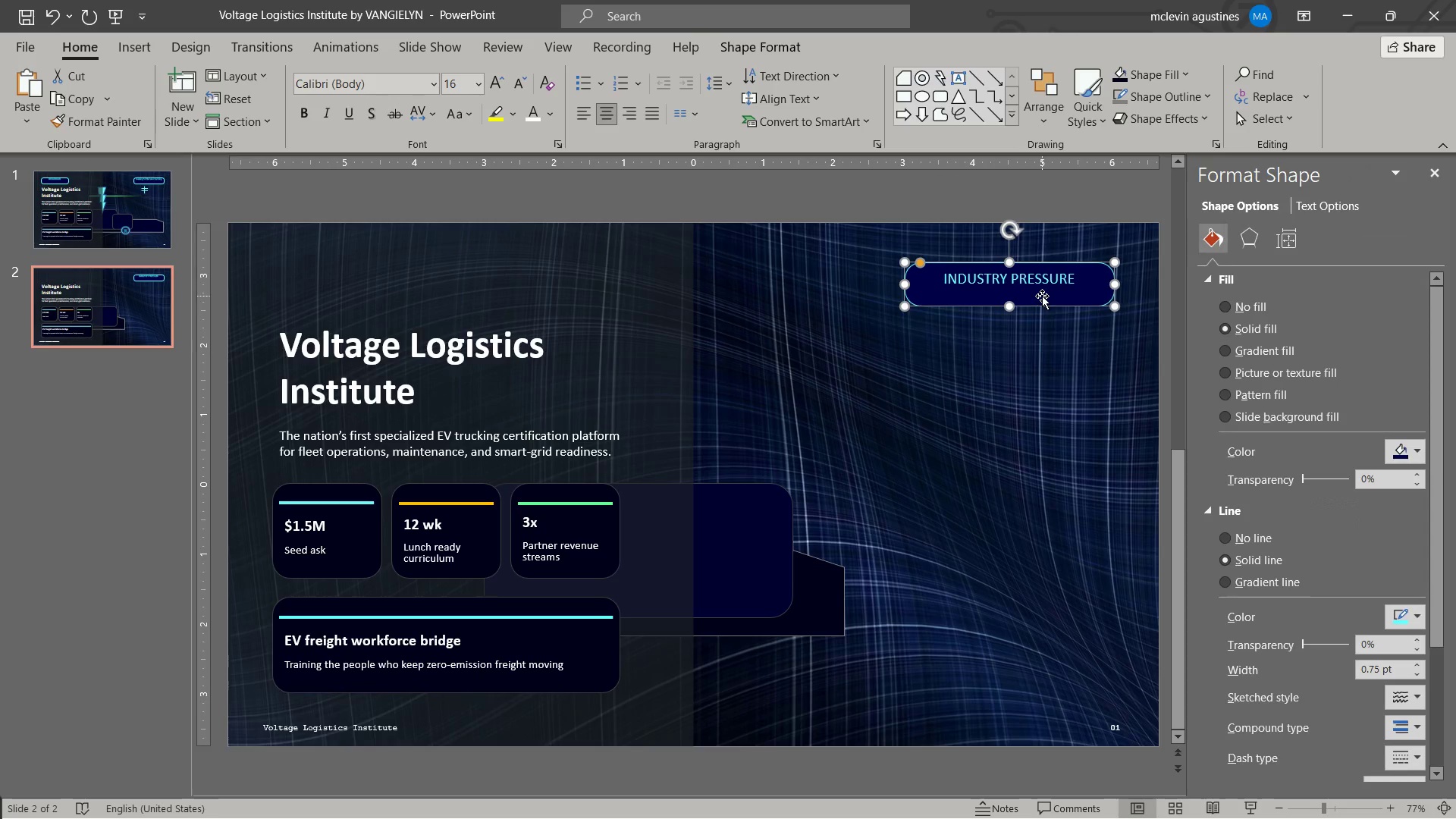 
key(Control+B)
 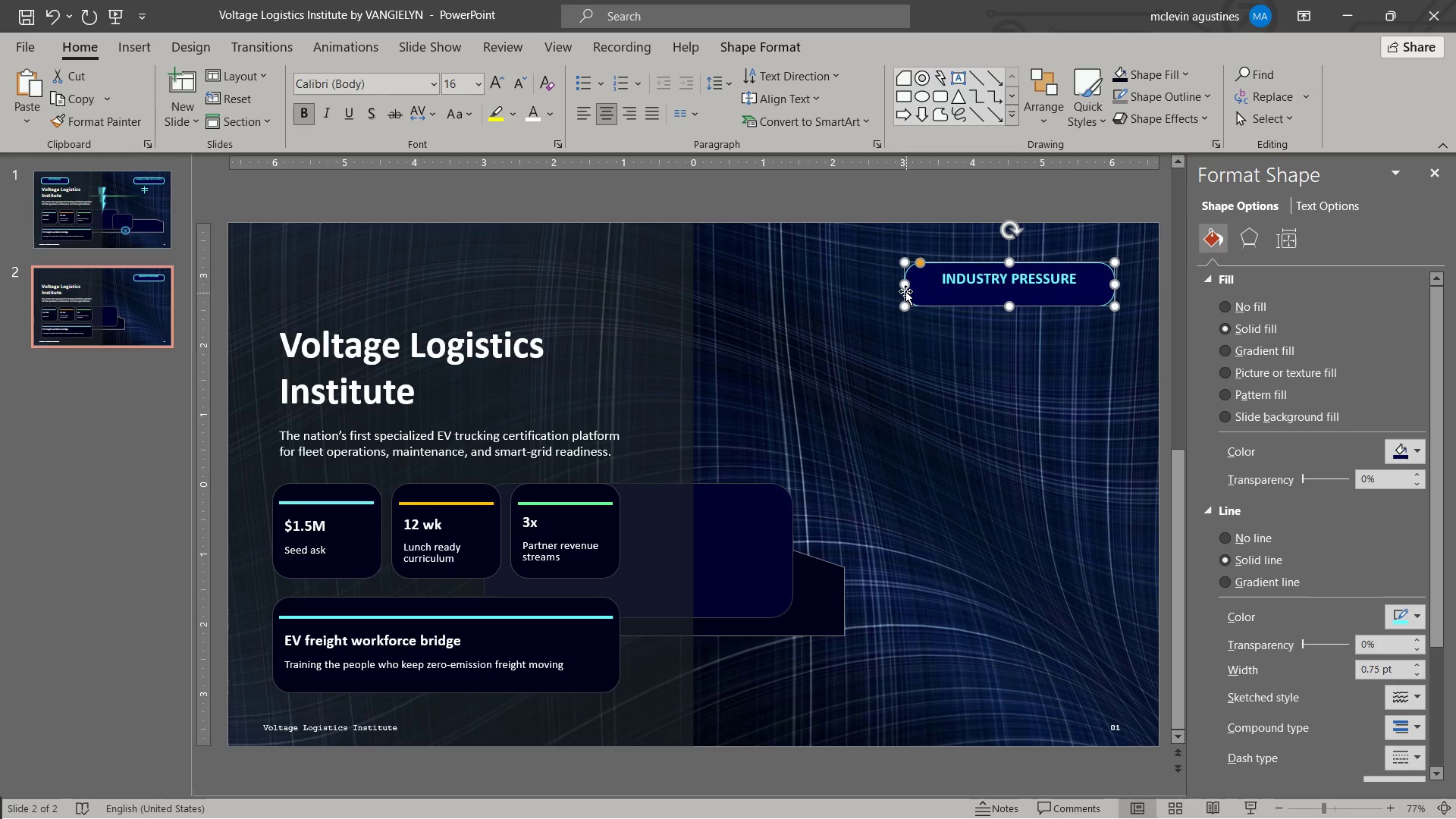 
left_click_drag(start_coordinate=[905, 287], to_coordinate=[954, 289])
 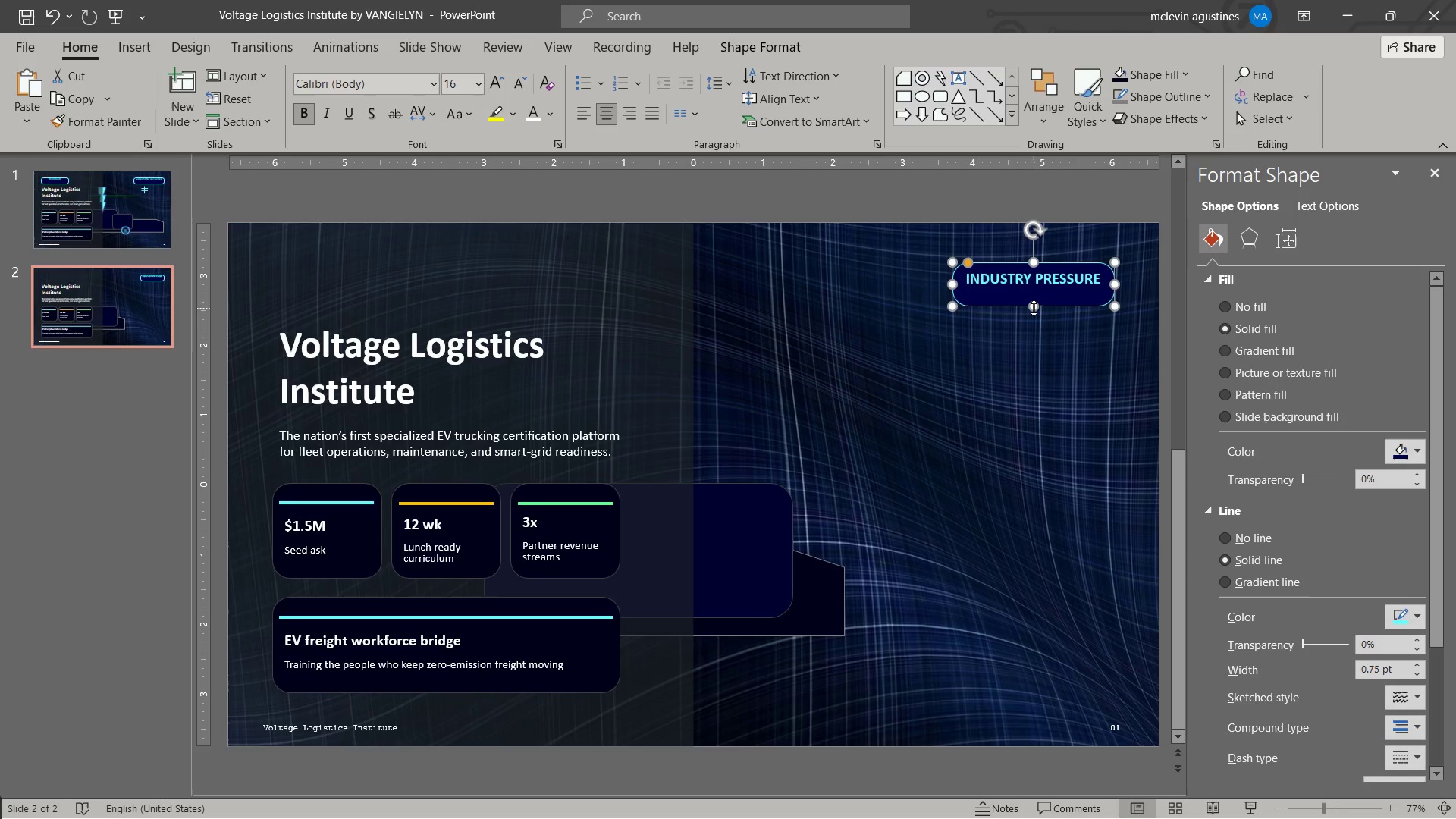 
left_click_drag(start_coordinate=[1034, 308], to_coordinate=[1035, 300])
 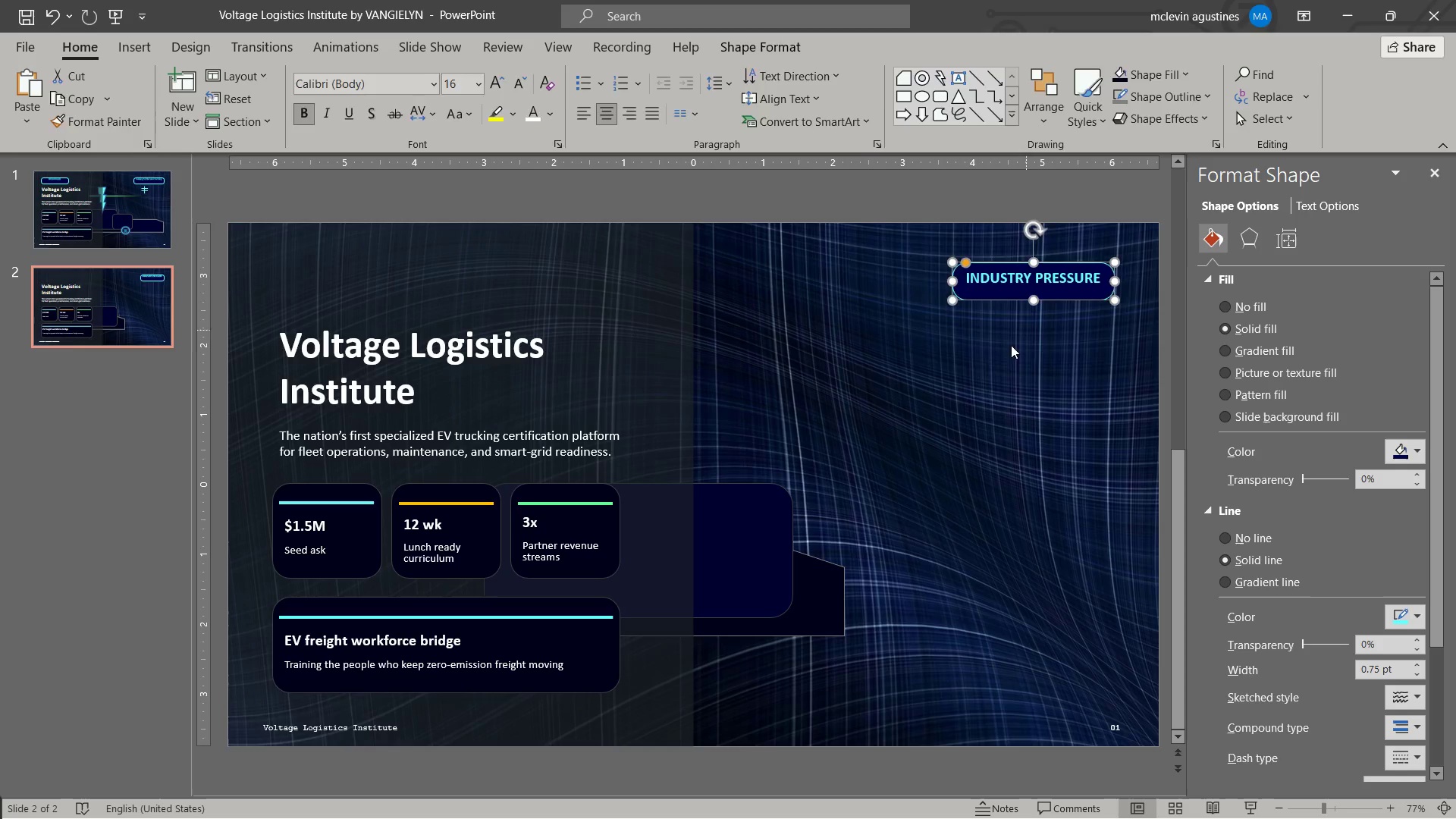 
key(Escape)
 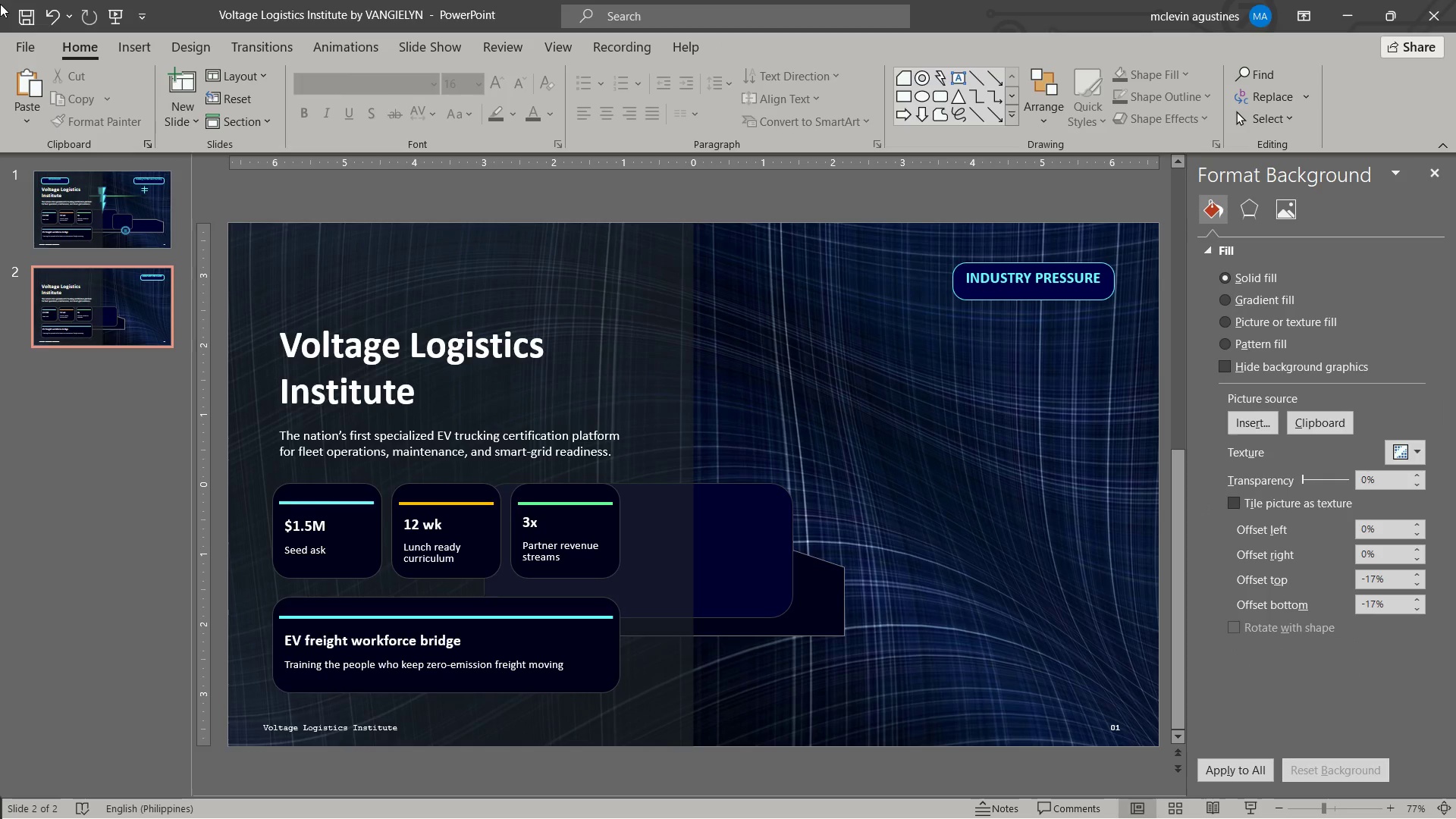 
left_click([22, 20])
 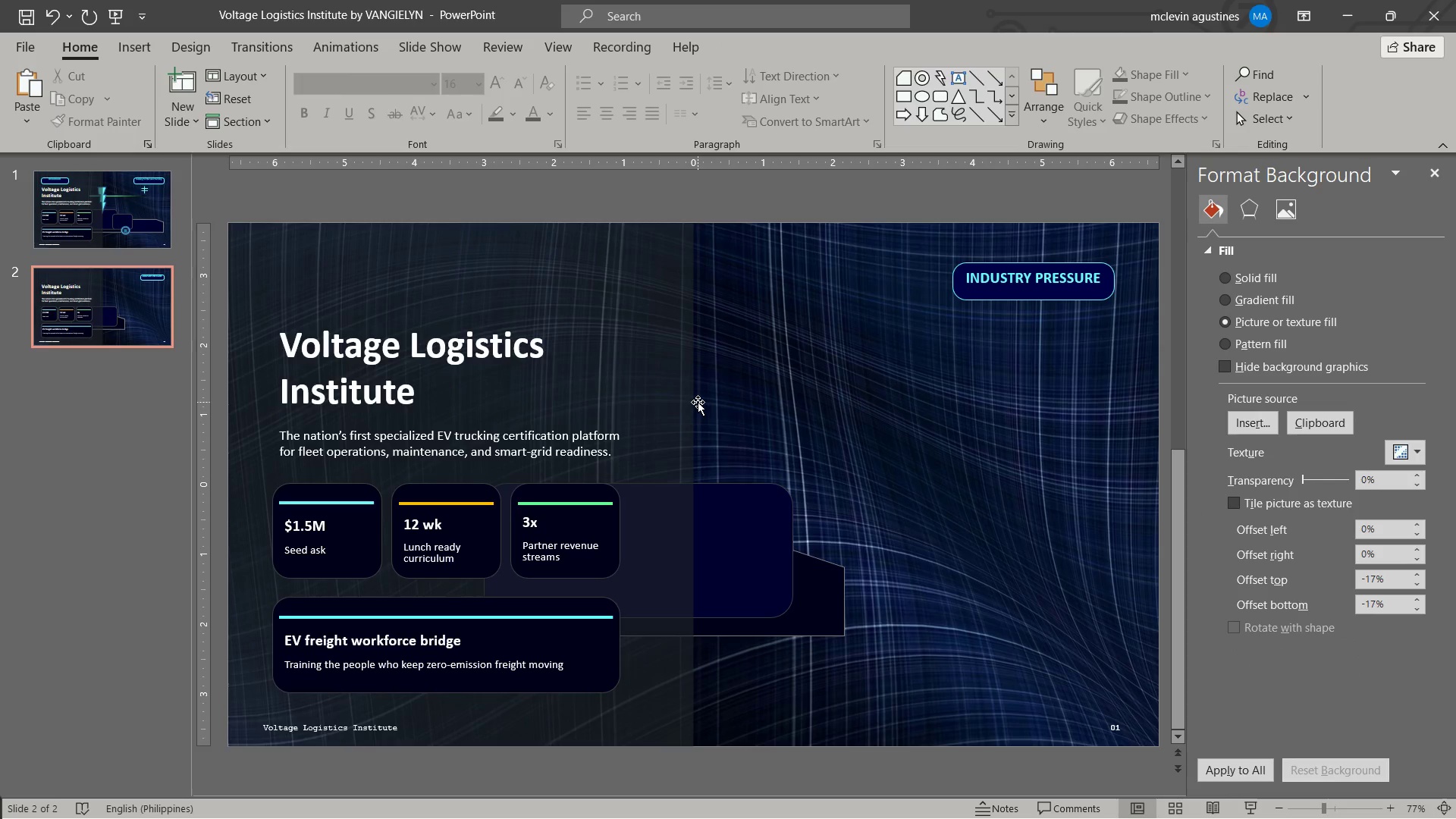 
wait(11.14)
 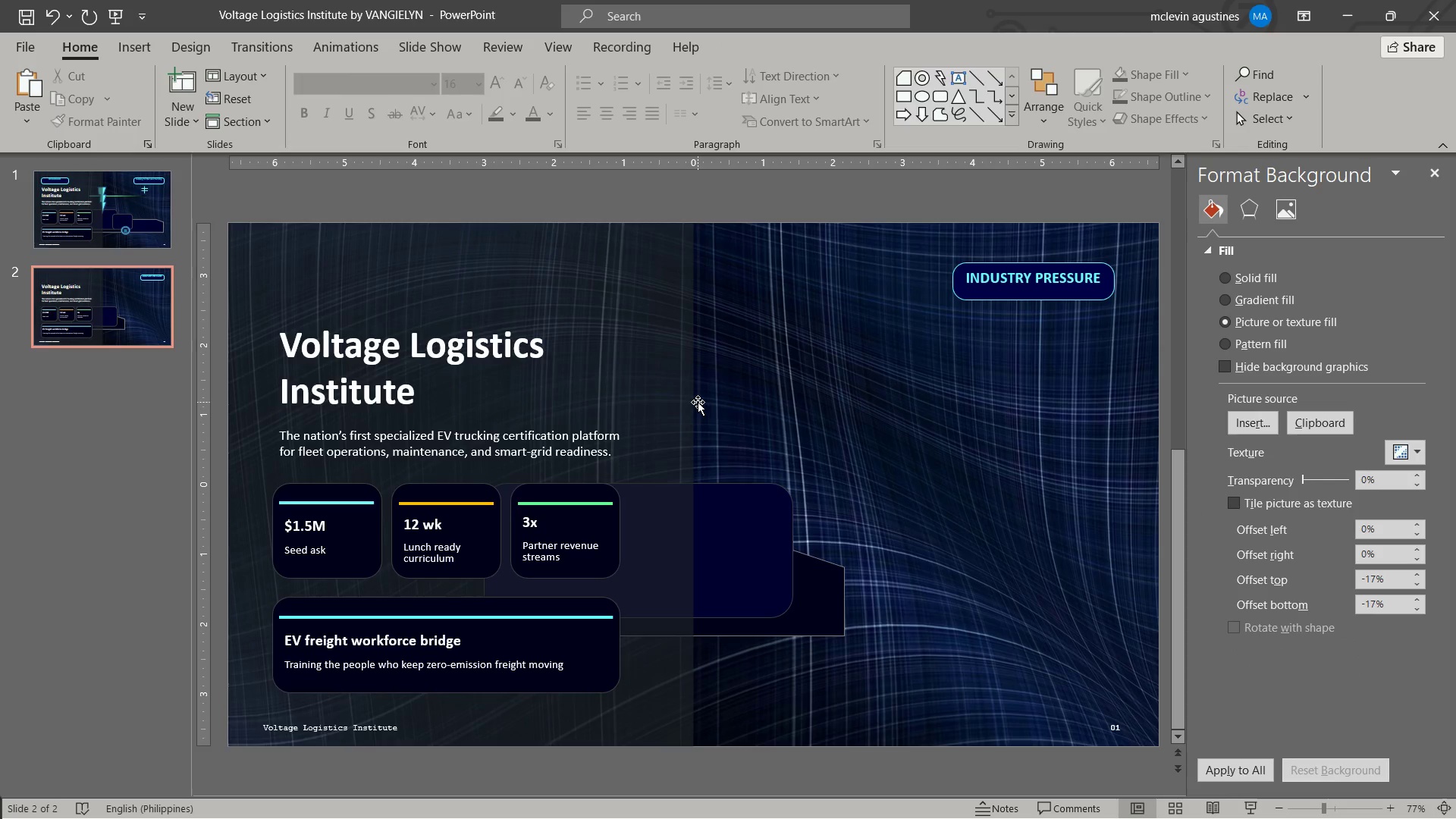 
left_click([816, 639])
 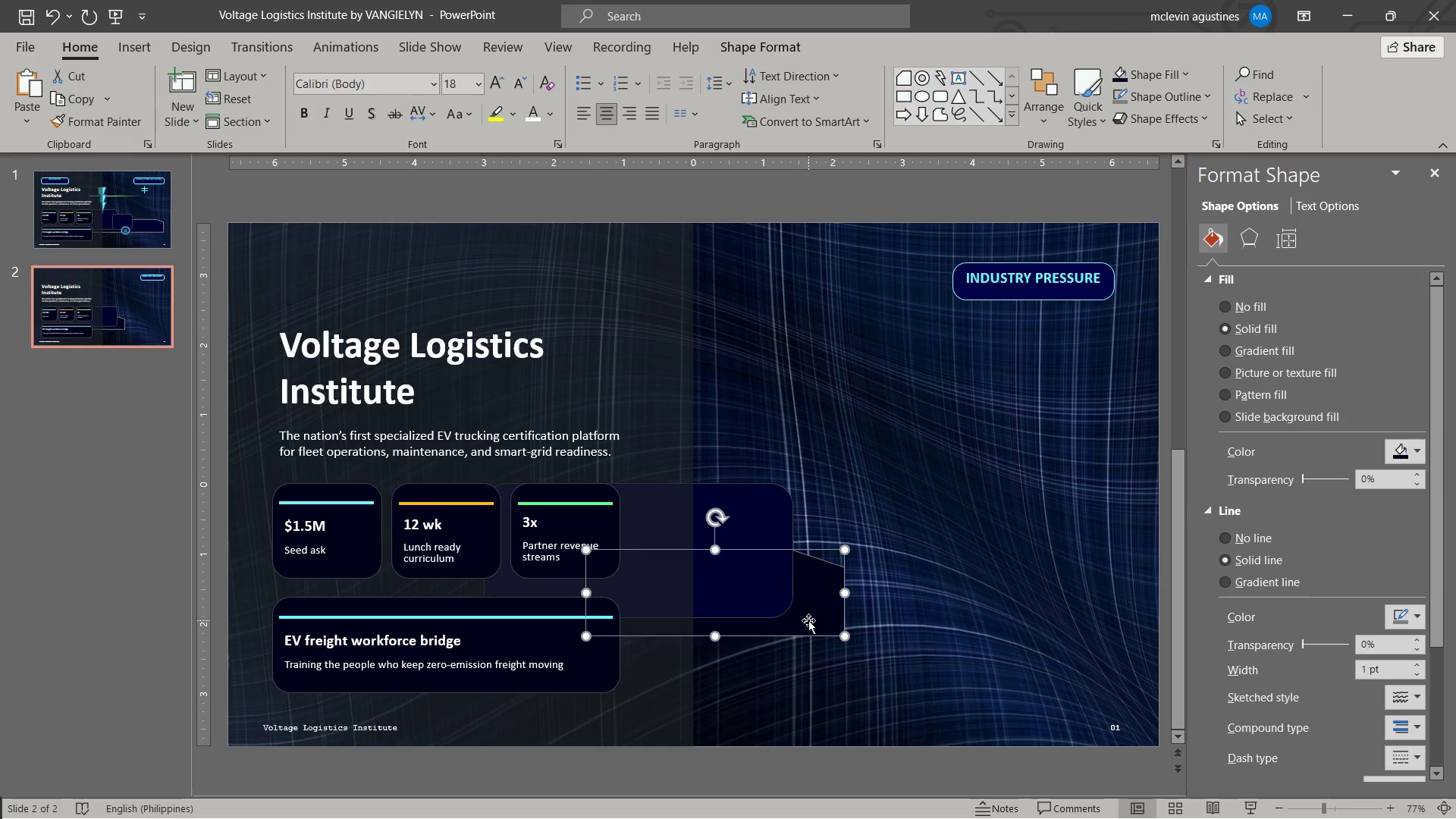 
key(Delete)
 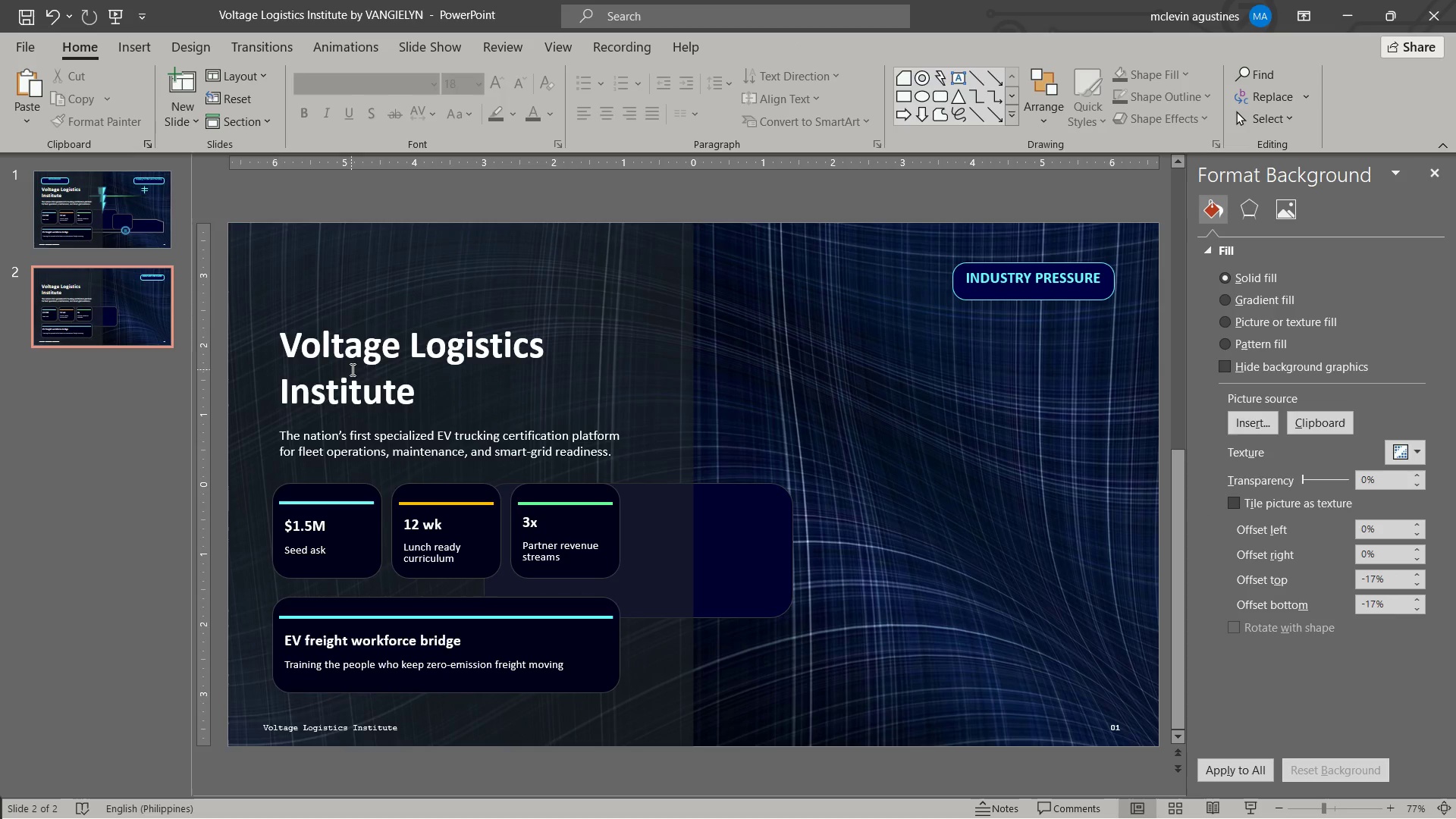 
left_click_drag(start_coordinate=[375, 421], to_coordinate=[376, 352])
 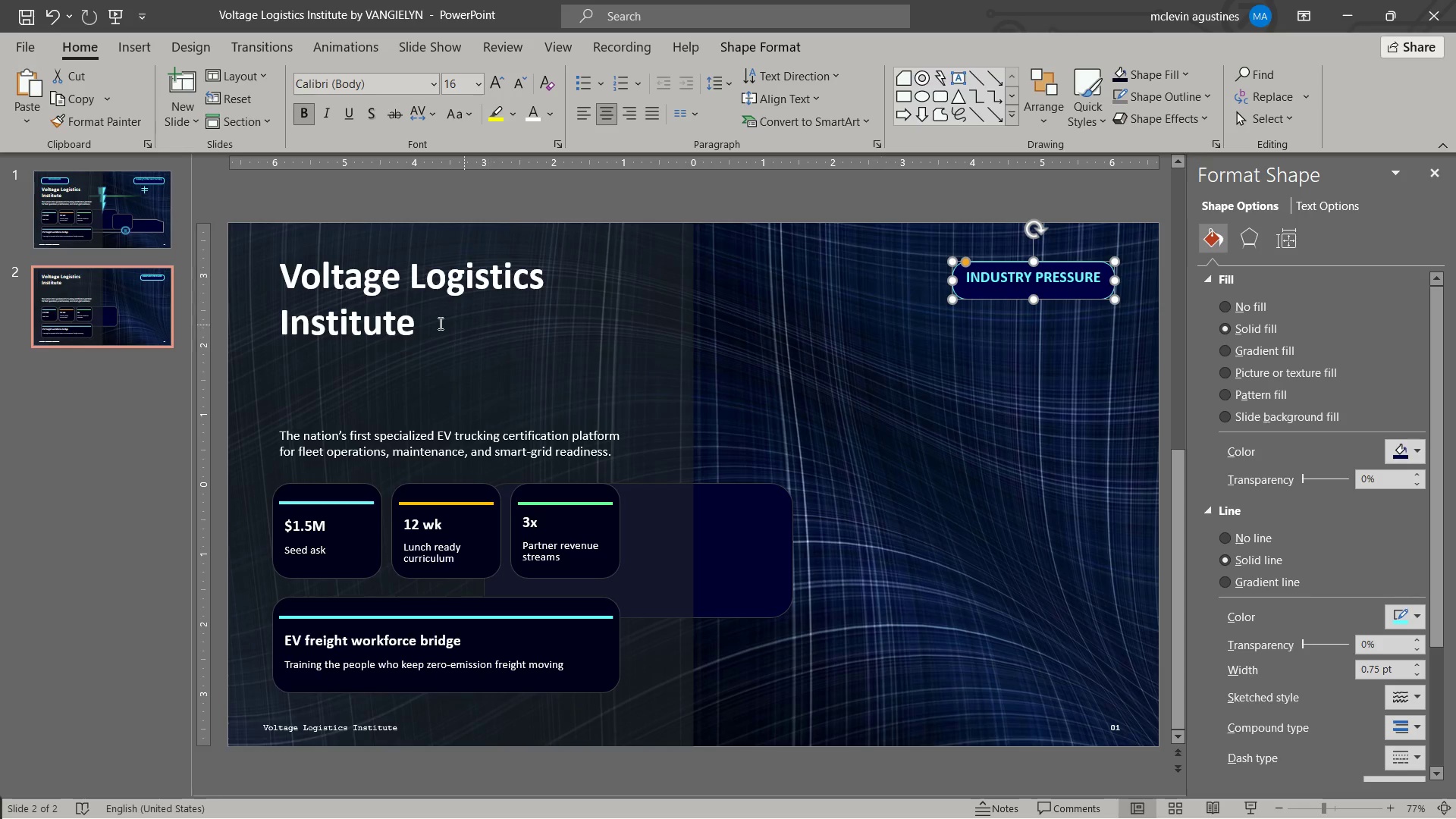 
left_click_drag(start_coordinate=[288, 280], to_coordinate=[477, 344])
 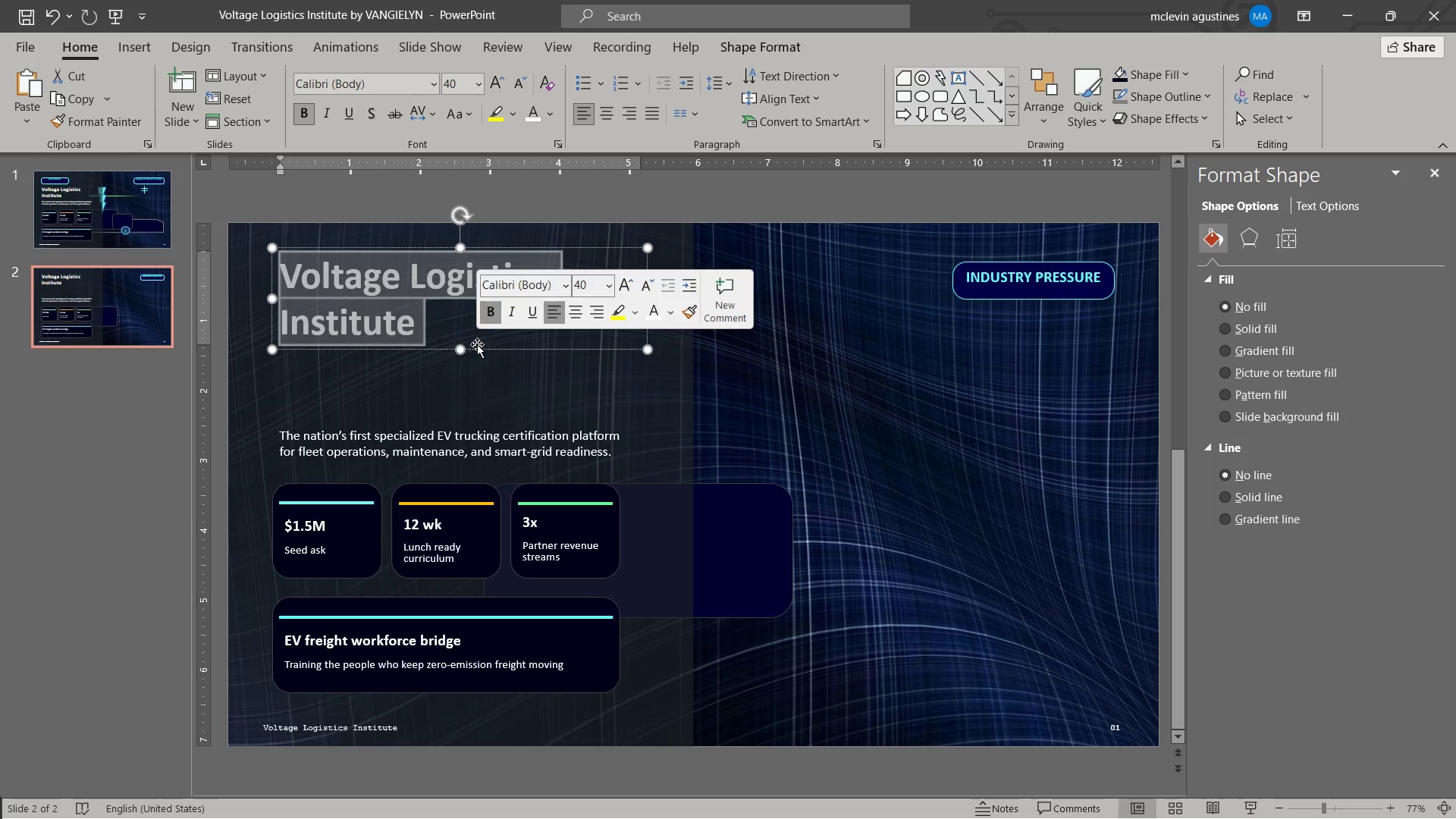 
type(THE)
key(Backspace)
key(Backspace)
type(he problem)
 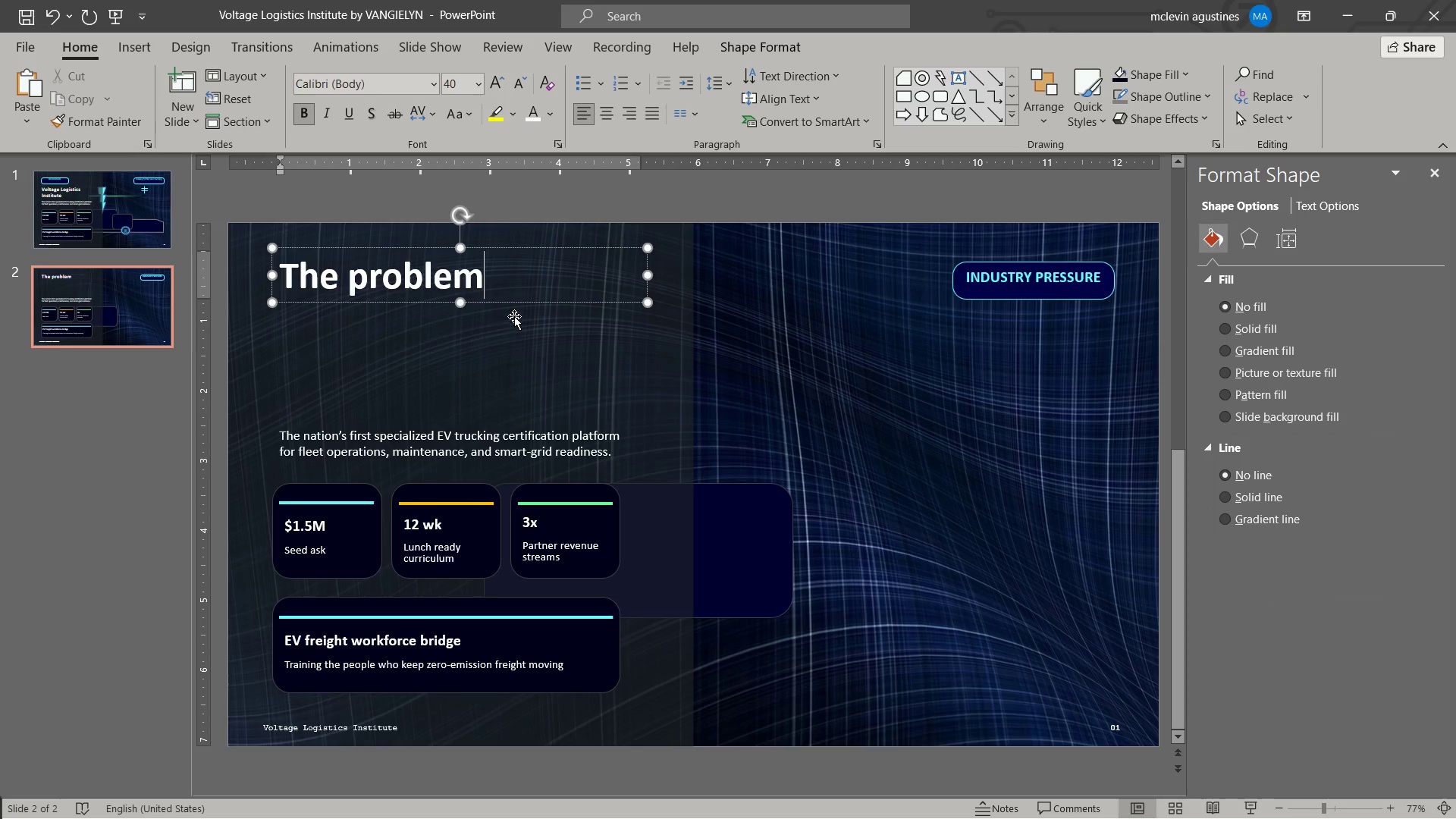 
left_click([516, 305])
 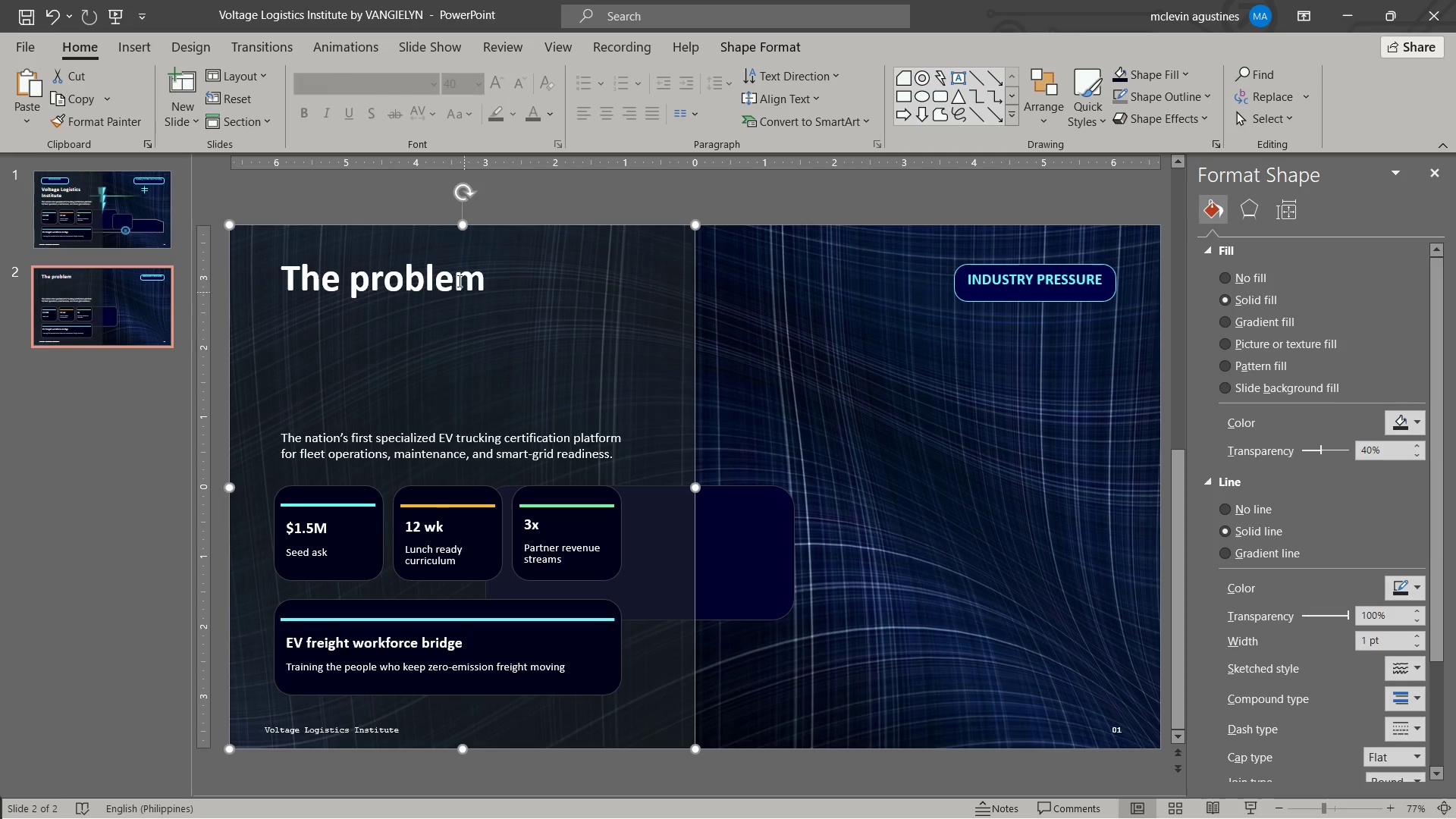 
left_click([457, 277])
 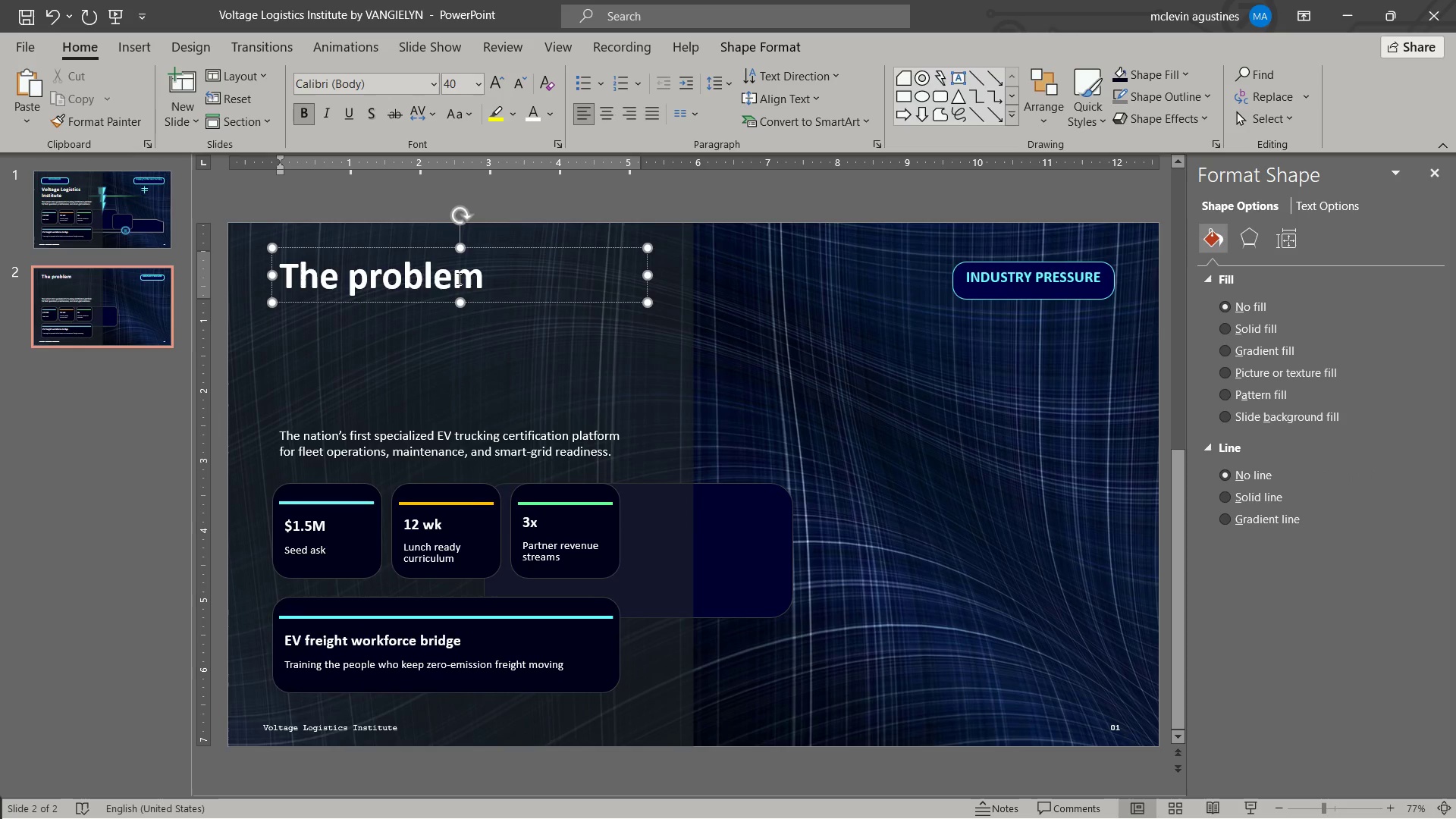 
left_click([487, 303])
 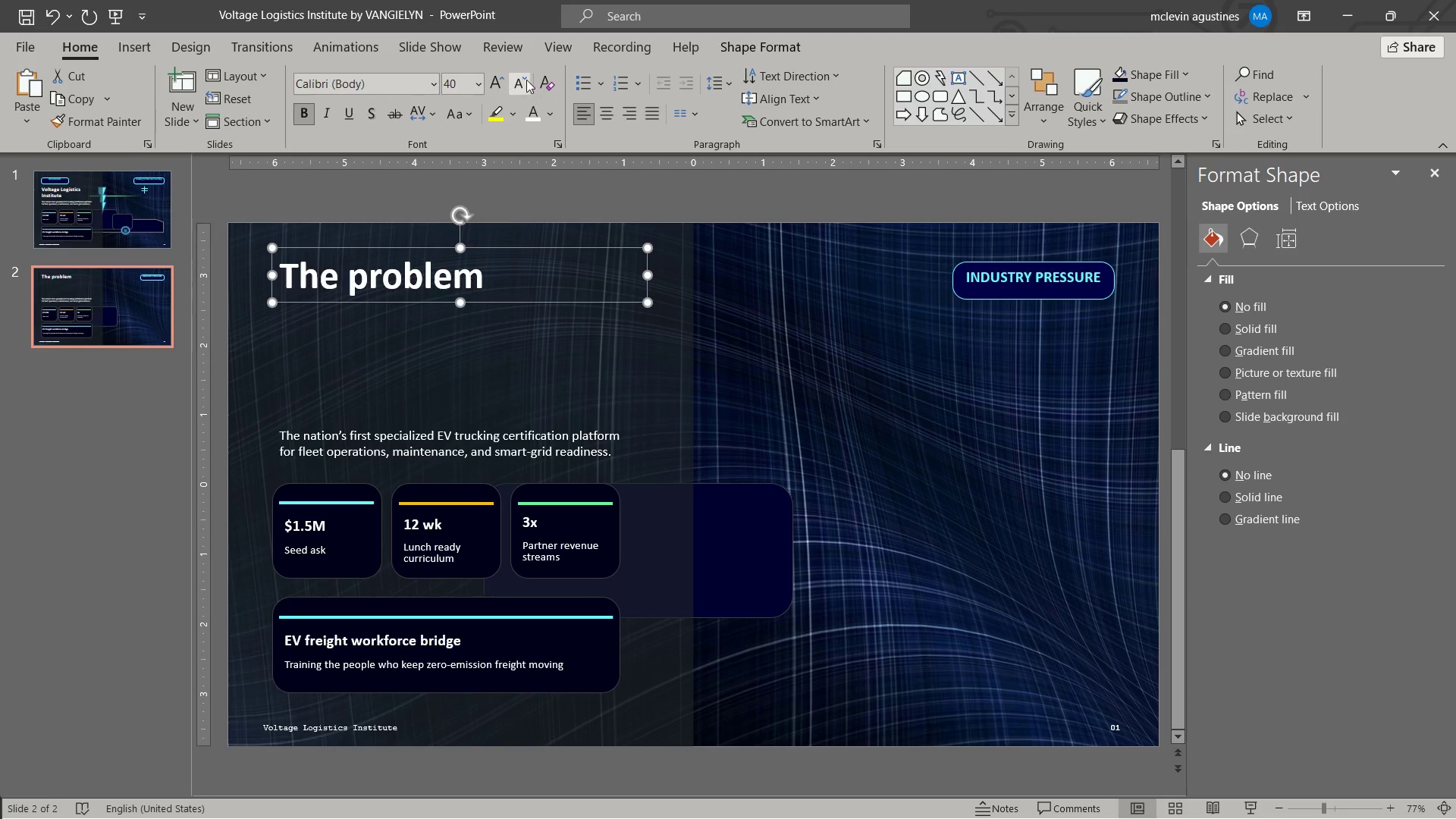 
left_click([523, 77])
 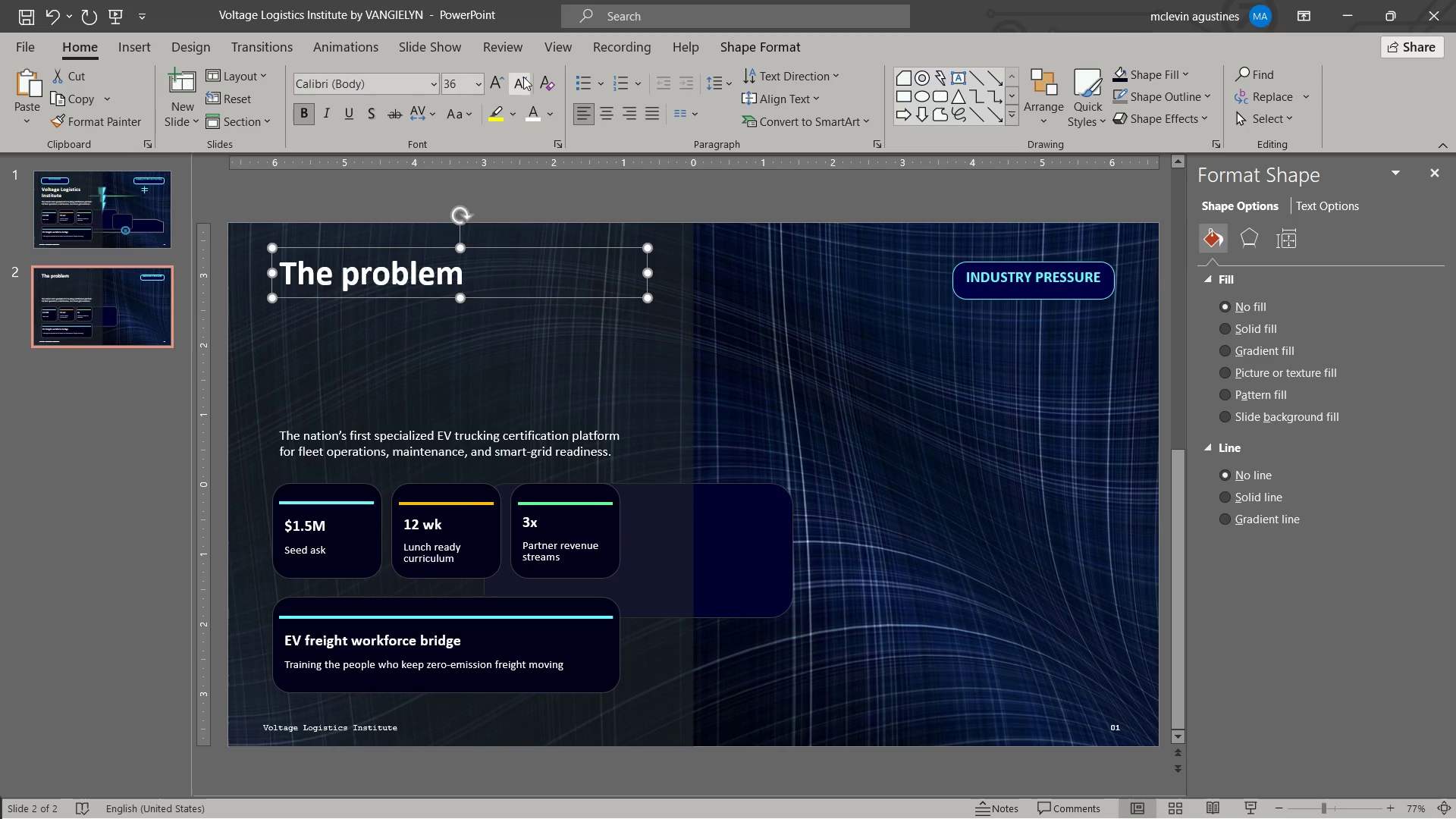 
left_click([523, 77])
 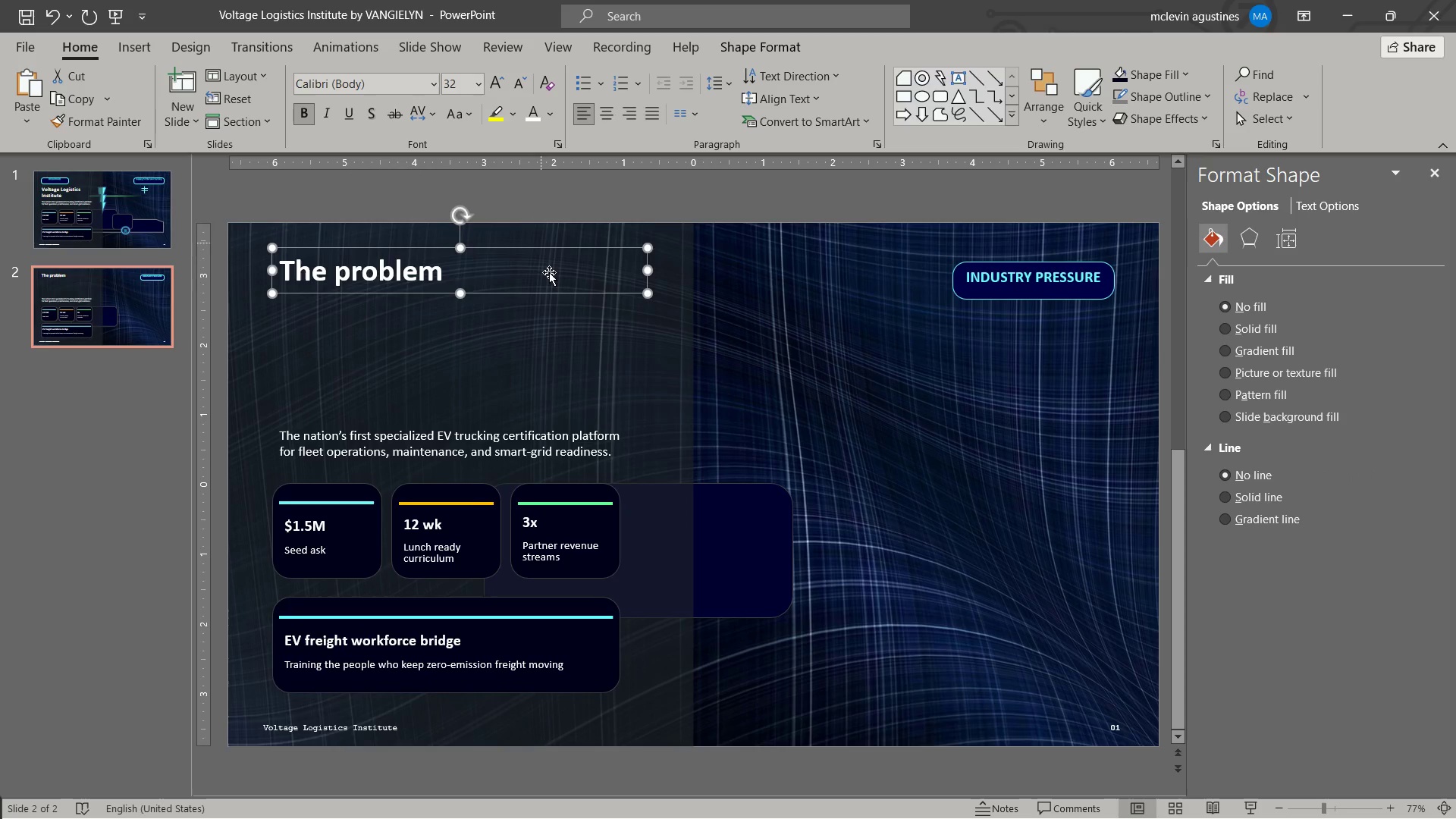 
key(Escape)
 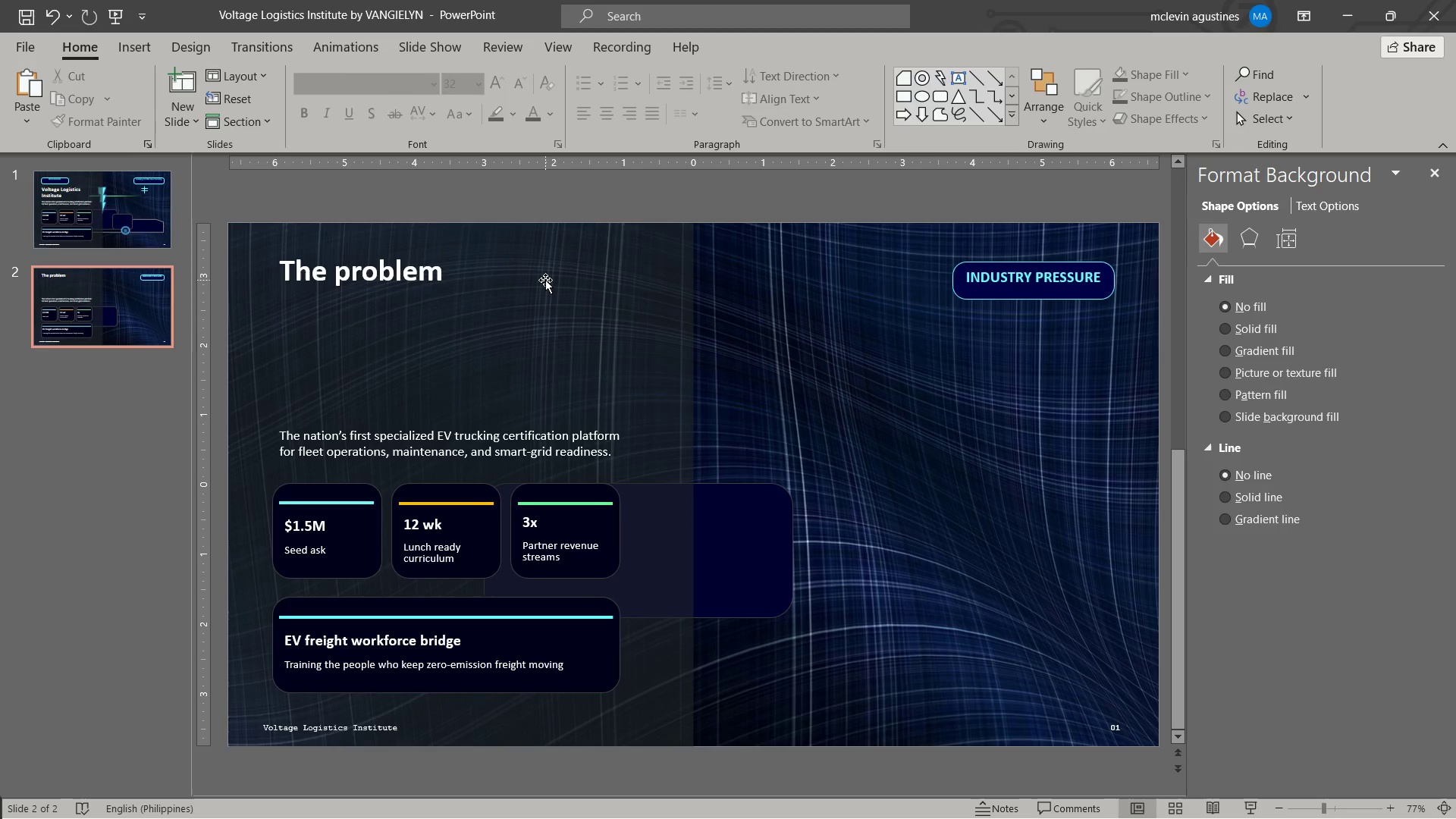 
key(Escape)
 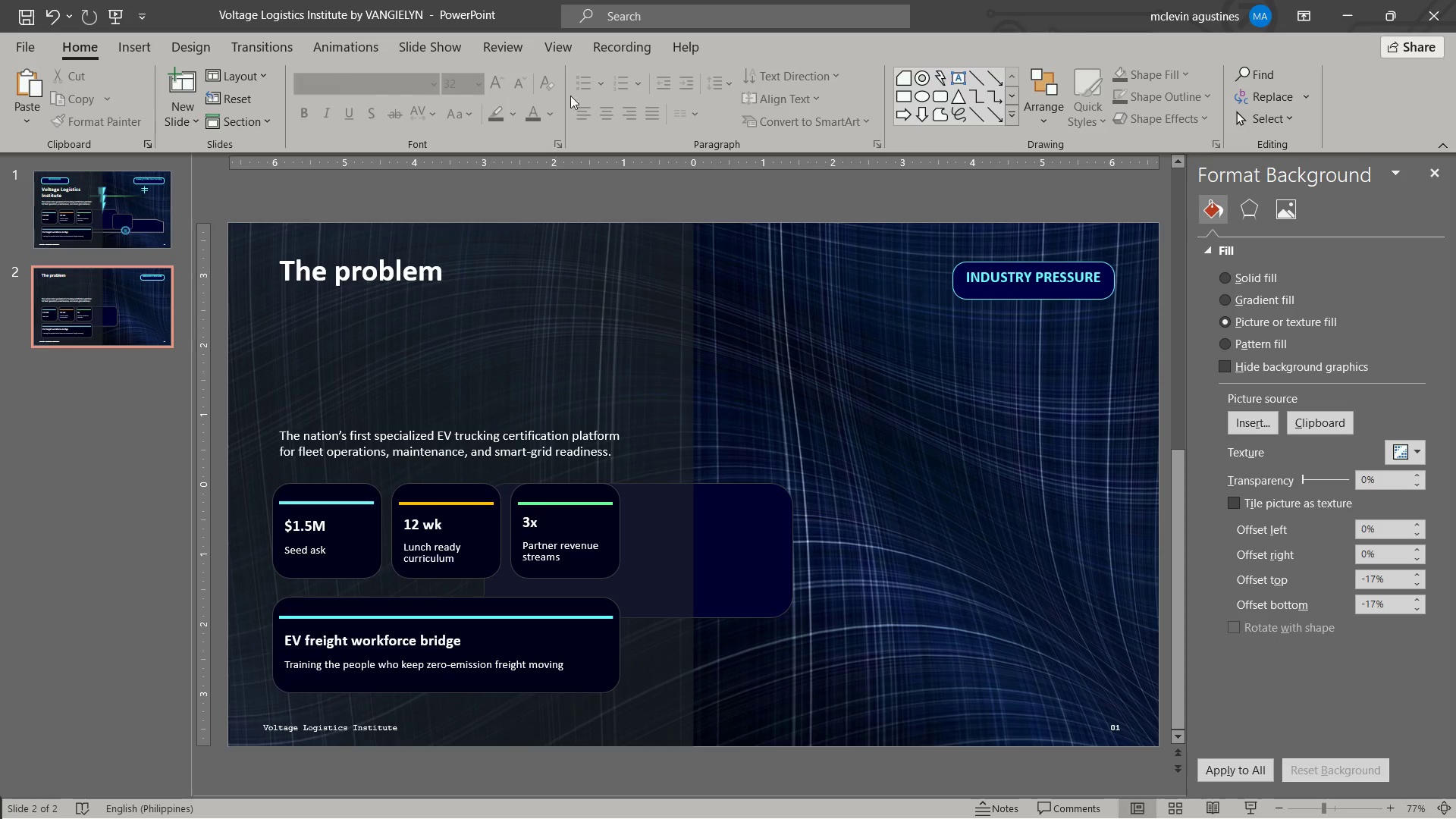 
wait(5.95)
 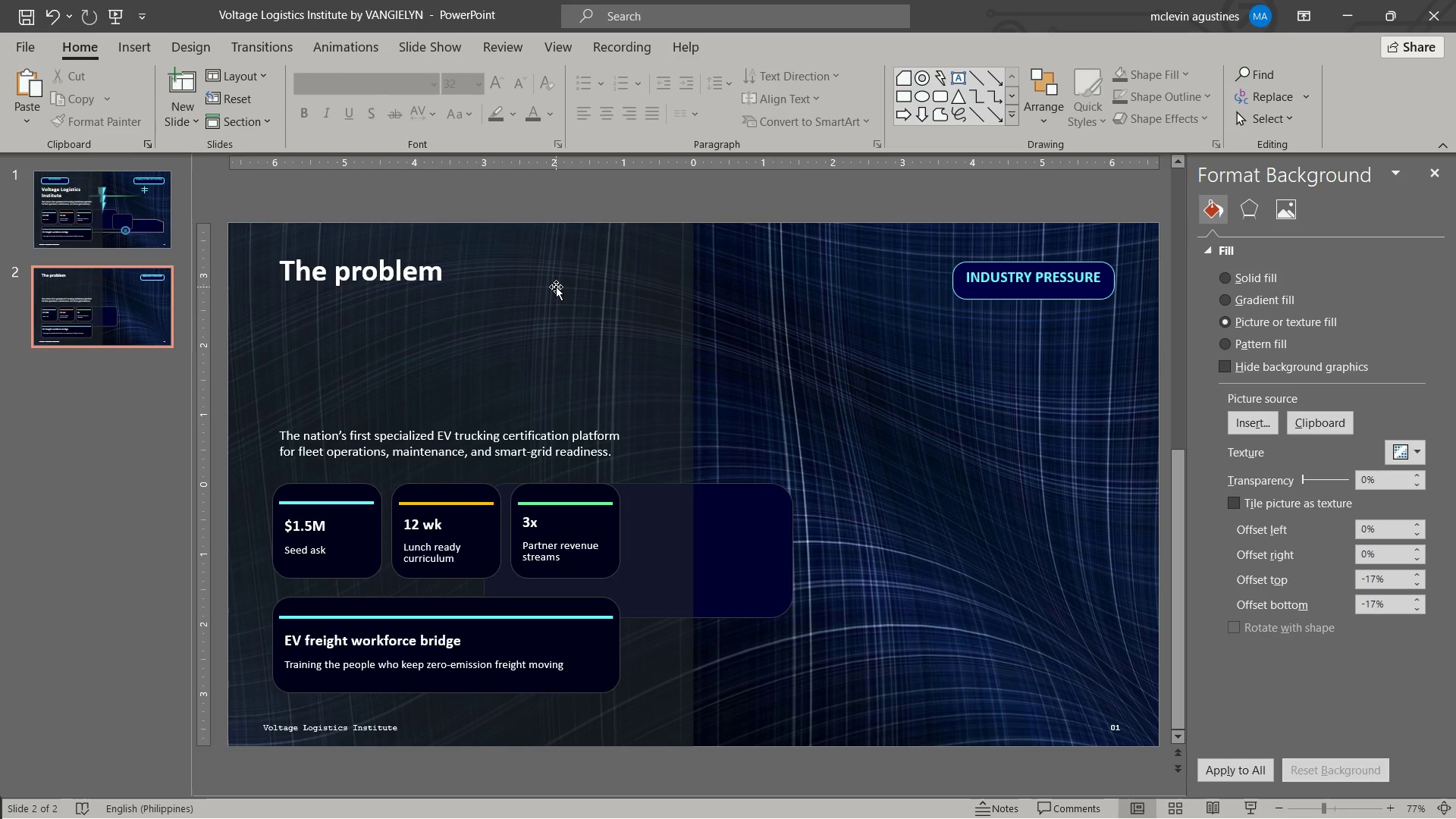 
left_click([358, 504])
 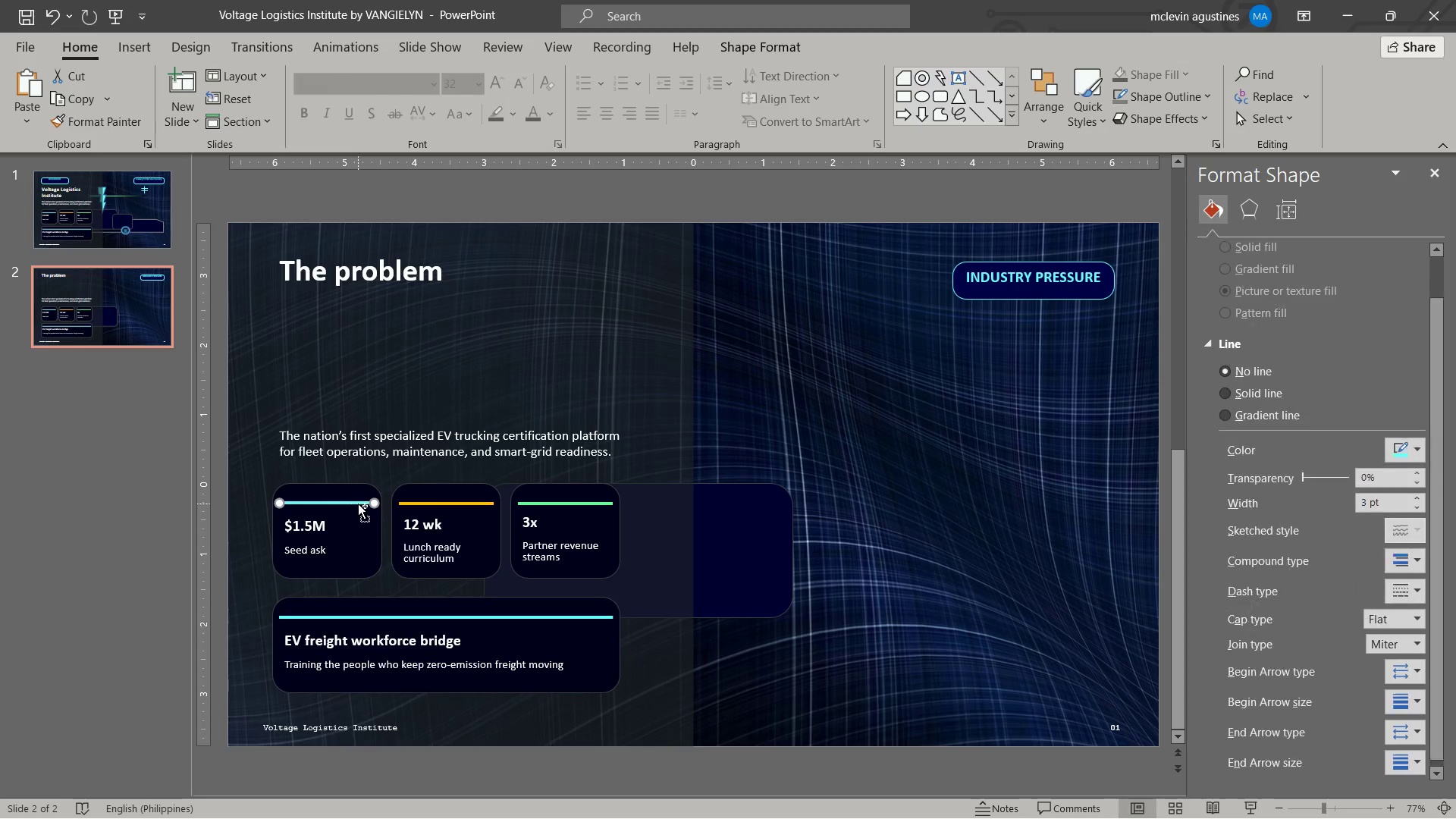 
key(Control+C)
 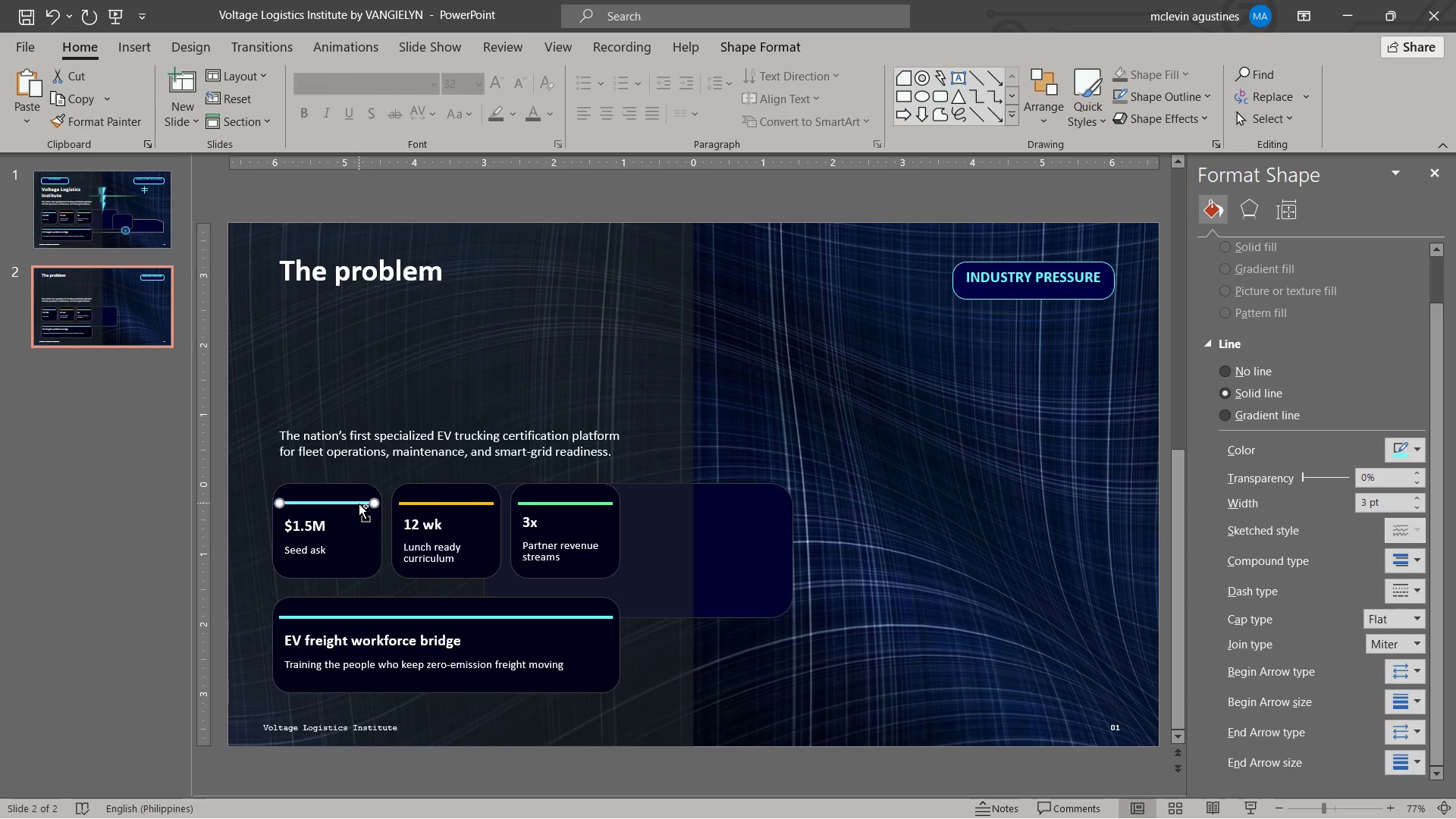 
key(Control+V)
 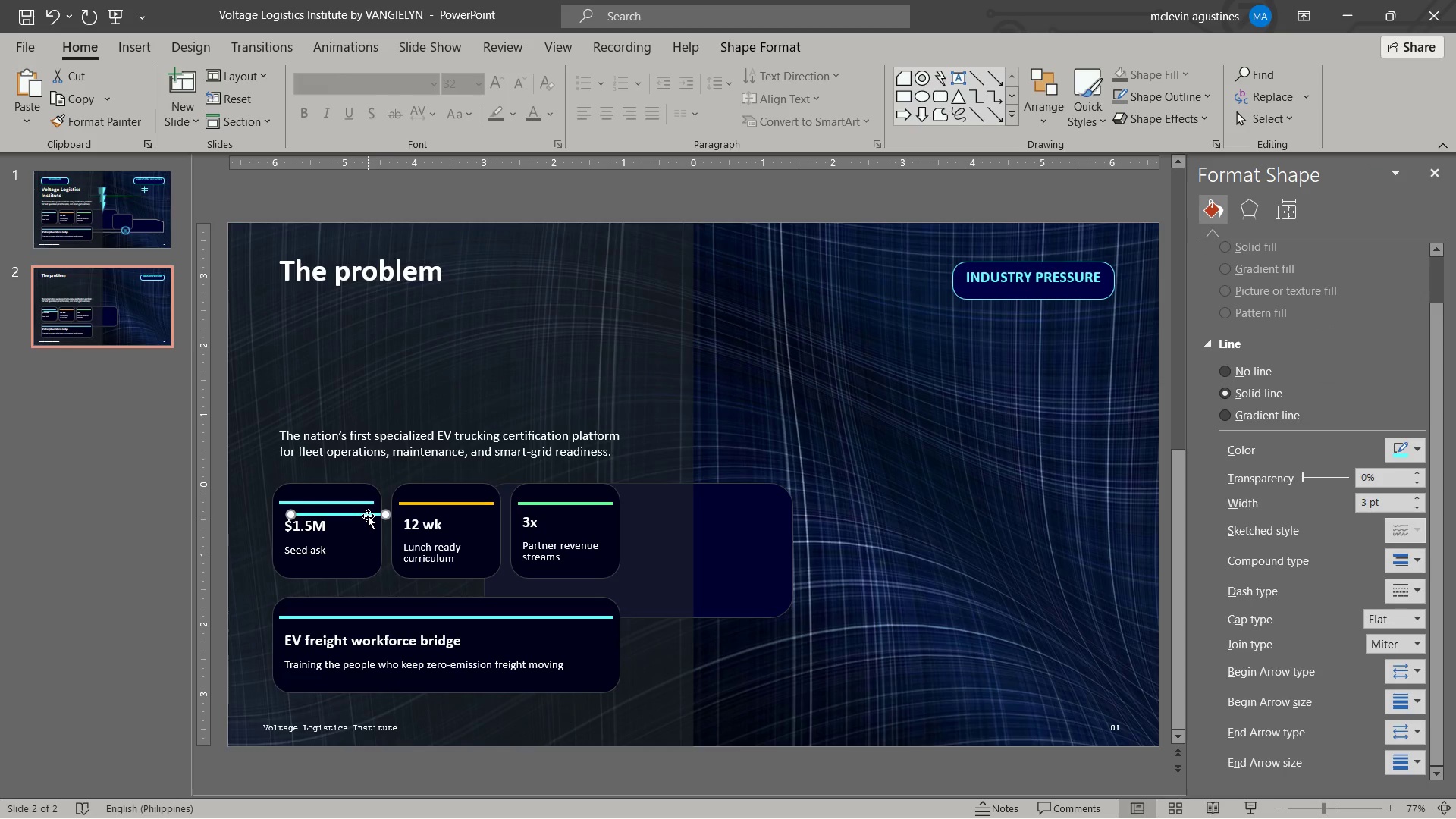 
left_click_drag(start_coordinate=[366, 515], to_coordinate=[362, 303])
 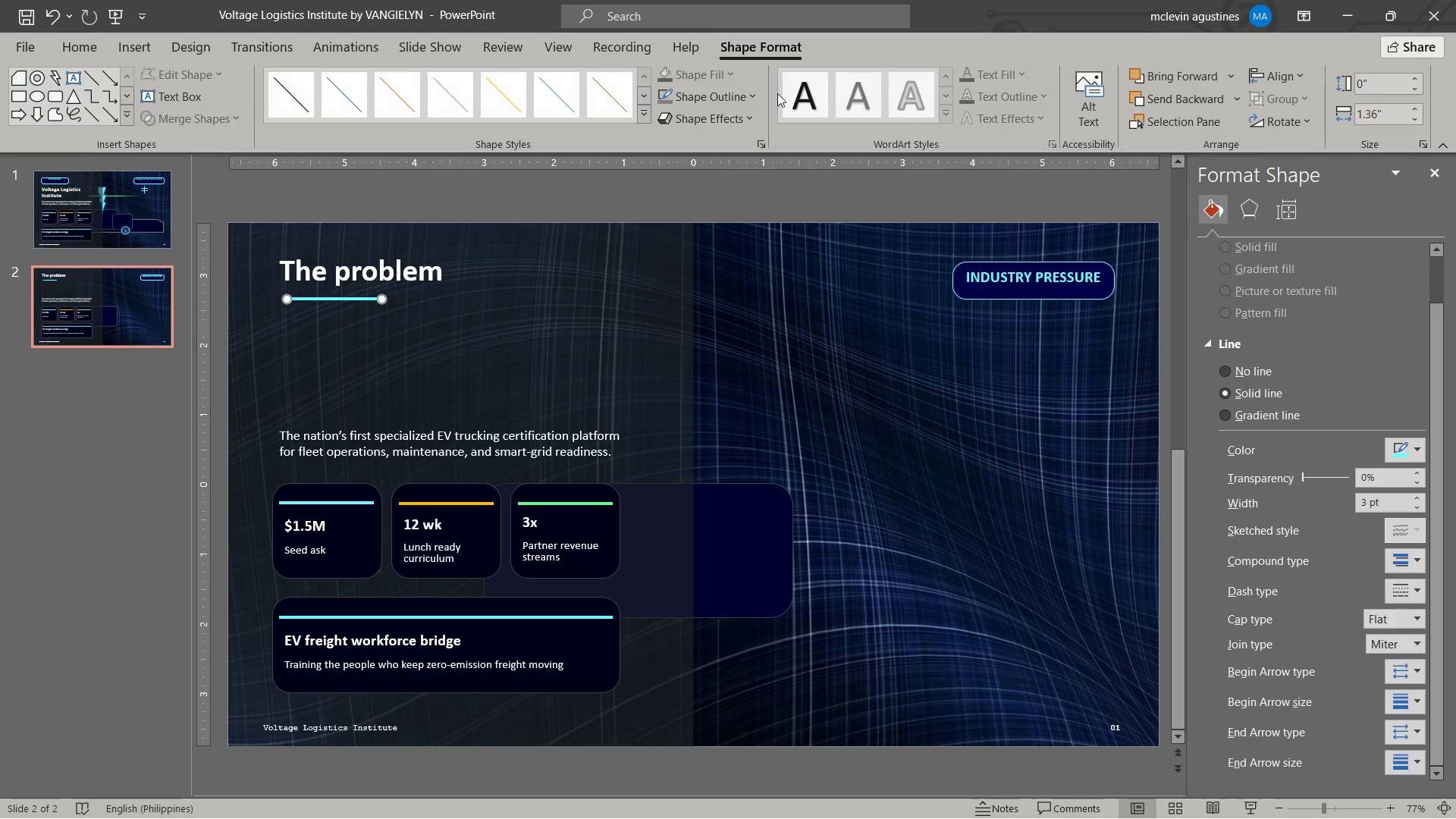 
left_click([739, 98])
 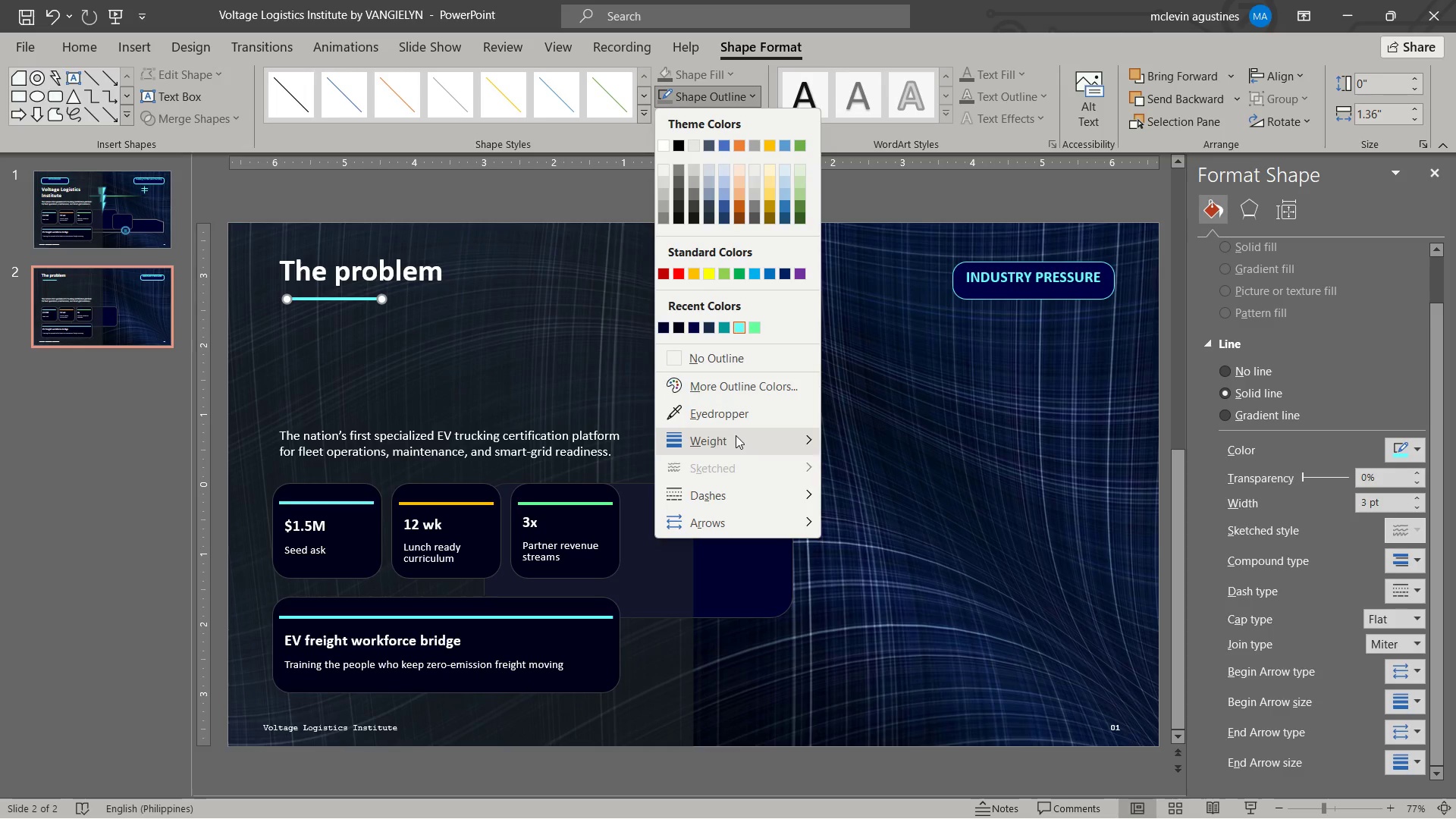 
left_click([736, 444])
 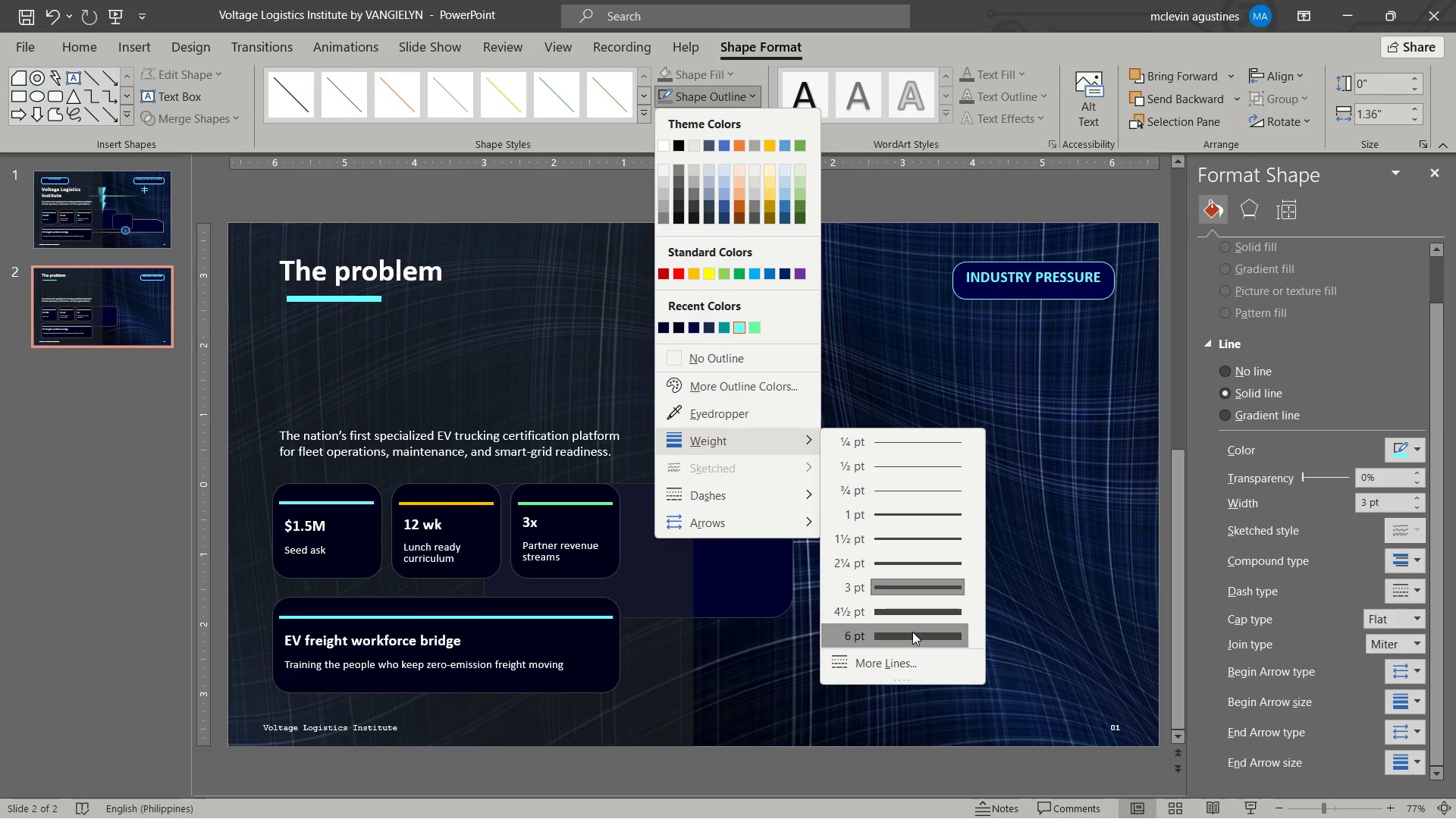 
left_click([912, 630])
 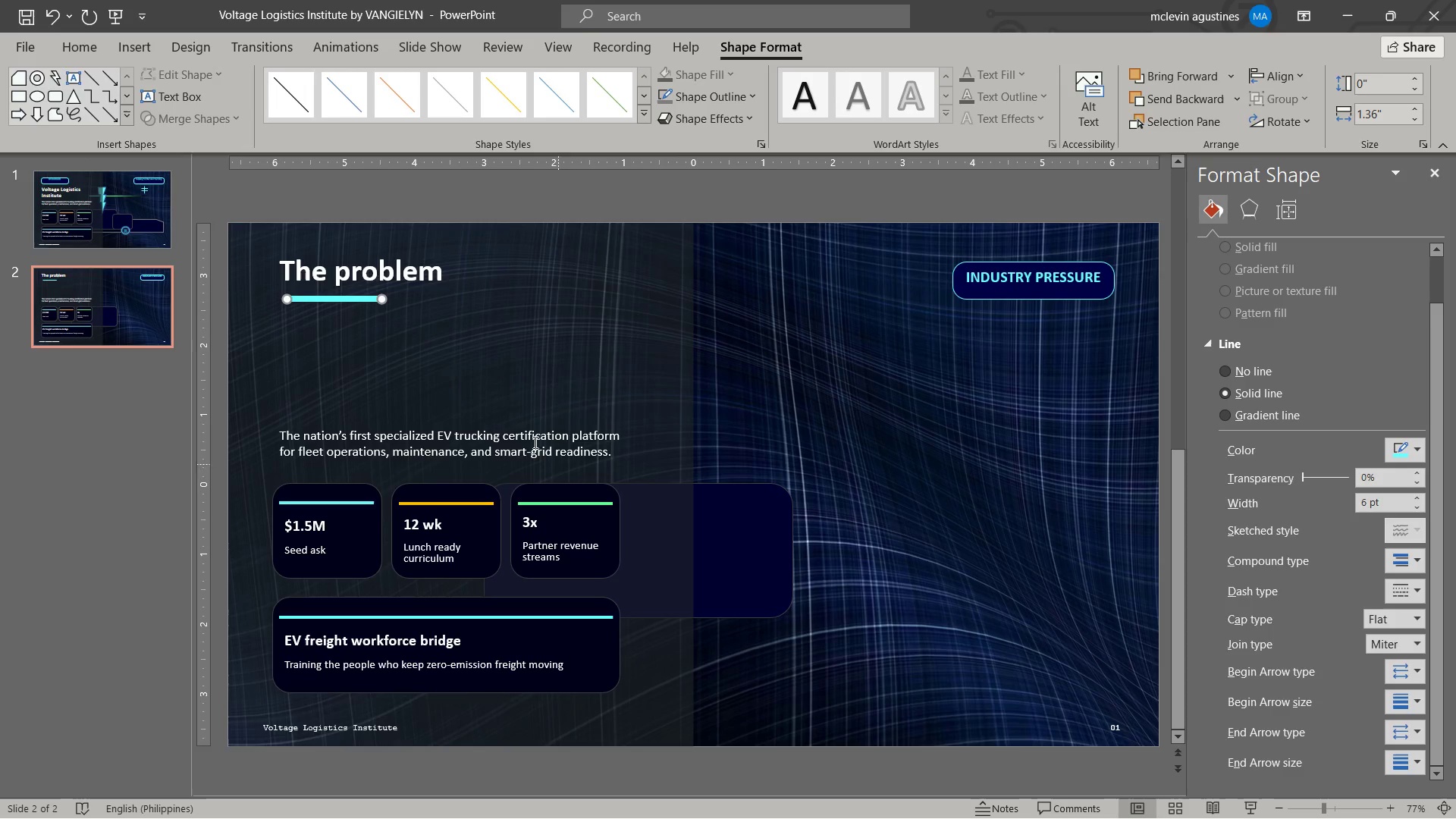 
left_click([726, 90])
 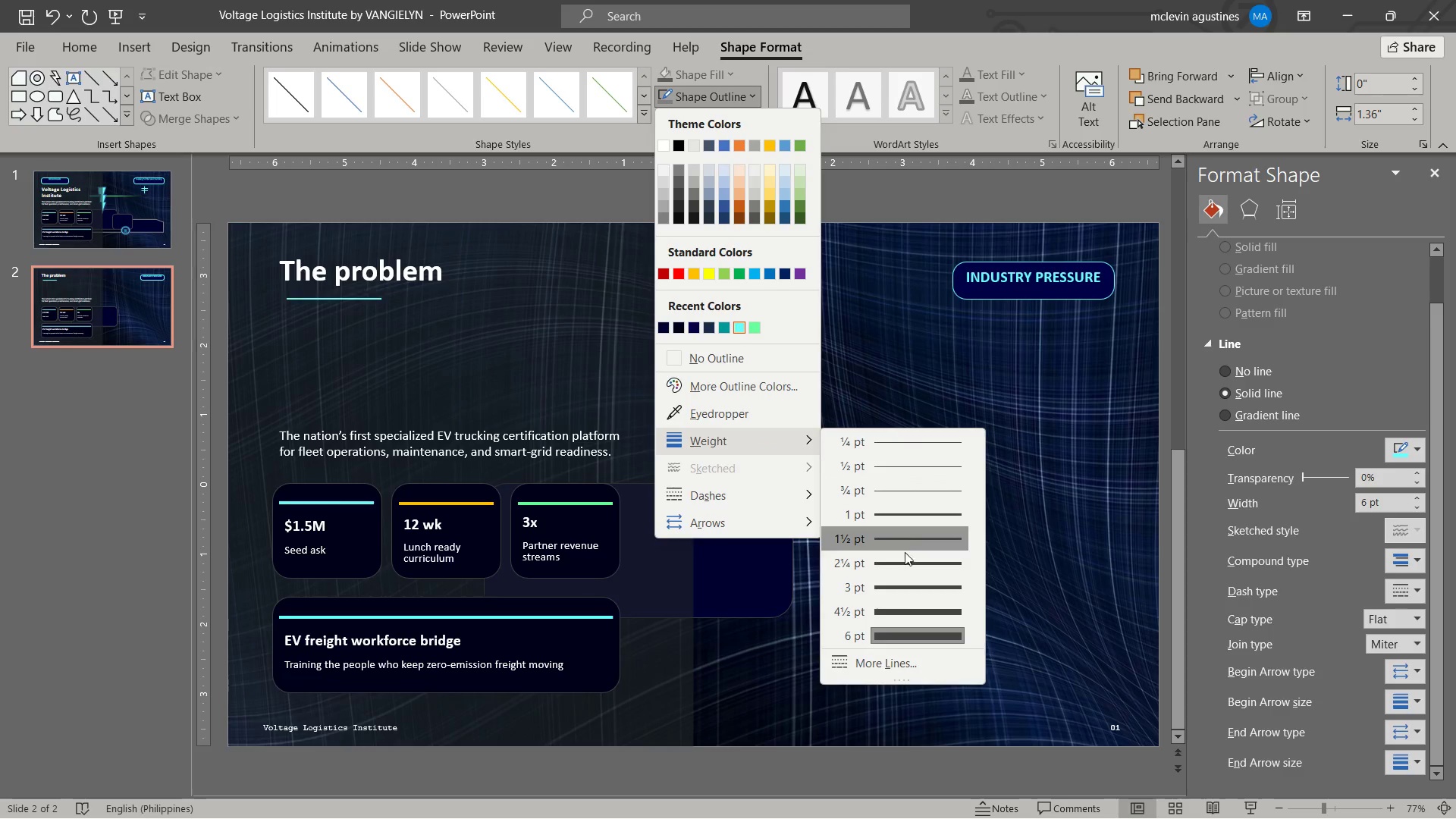 
left_click([914, 607])
 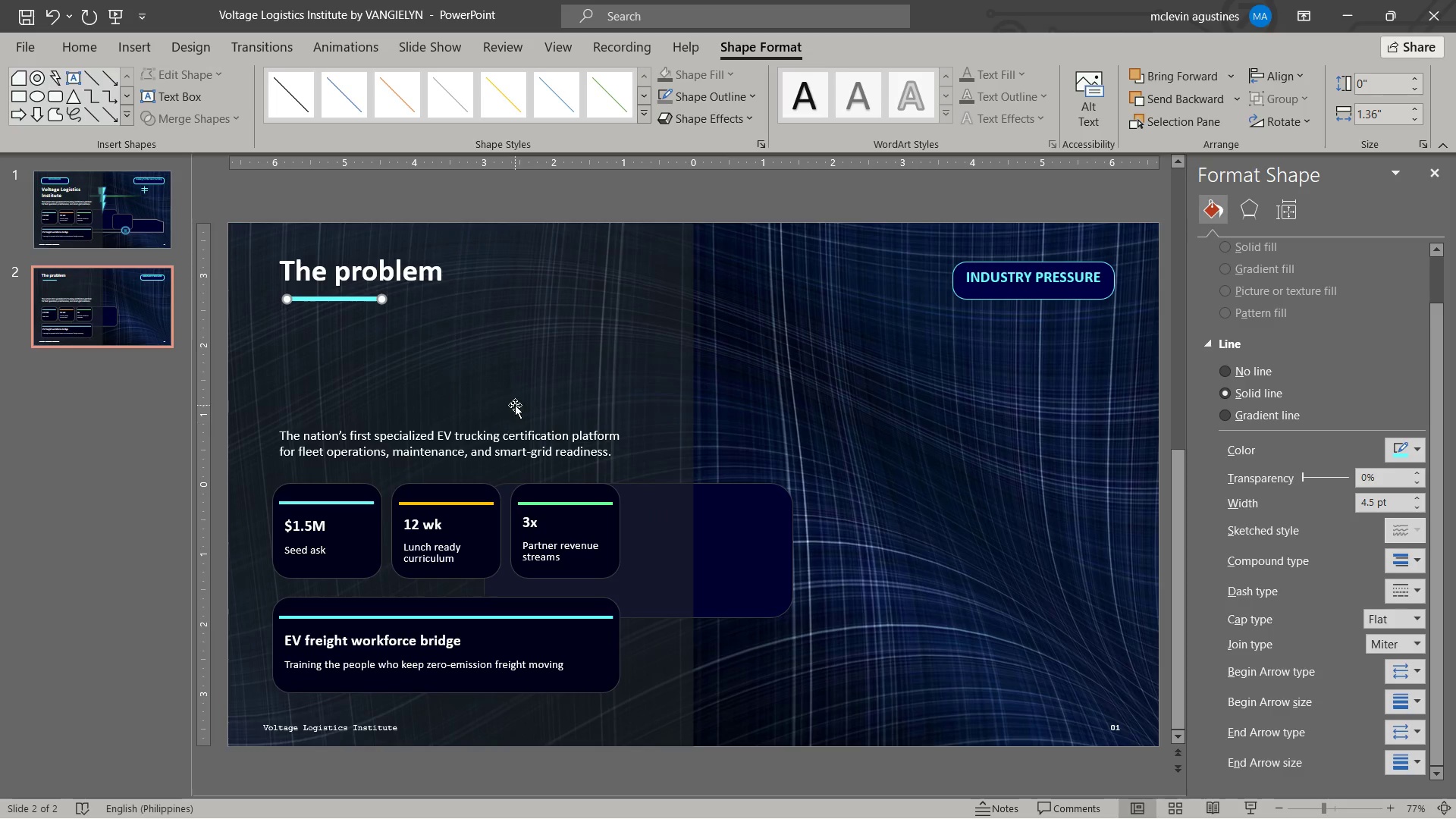 
key(Escape)
 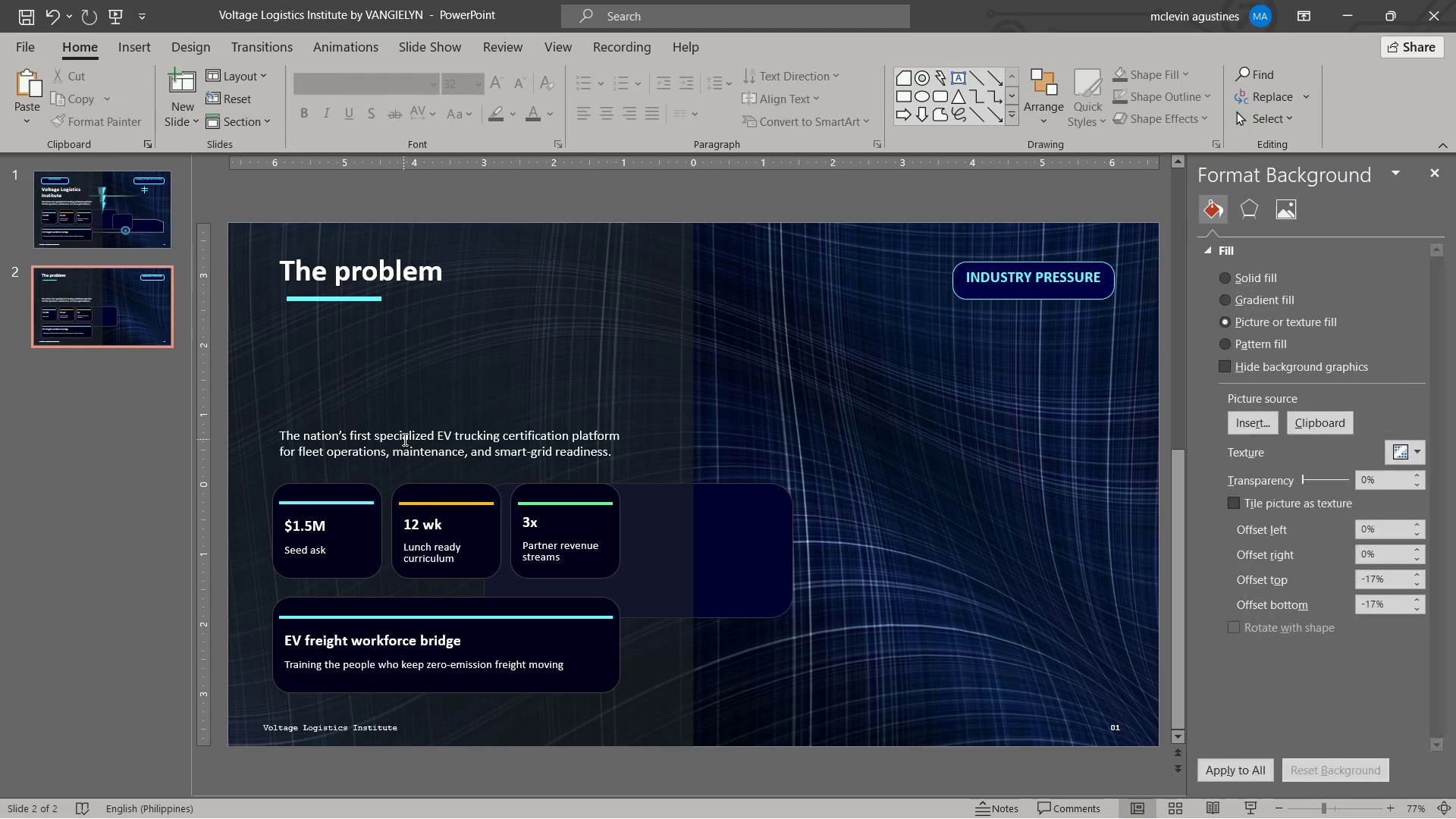 
left_click([403, 439])
 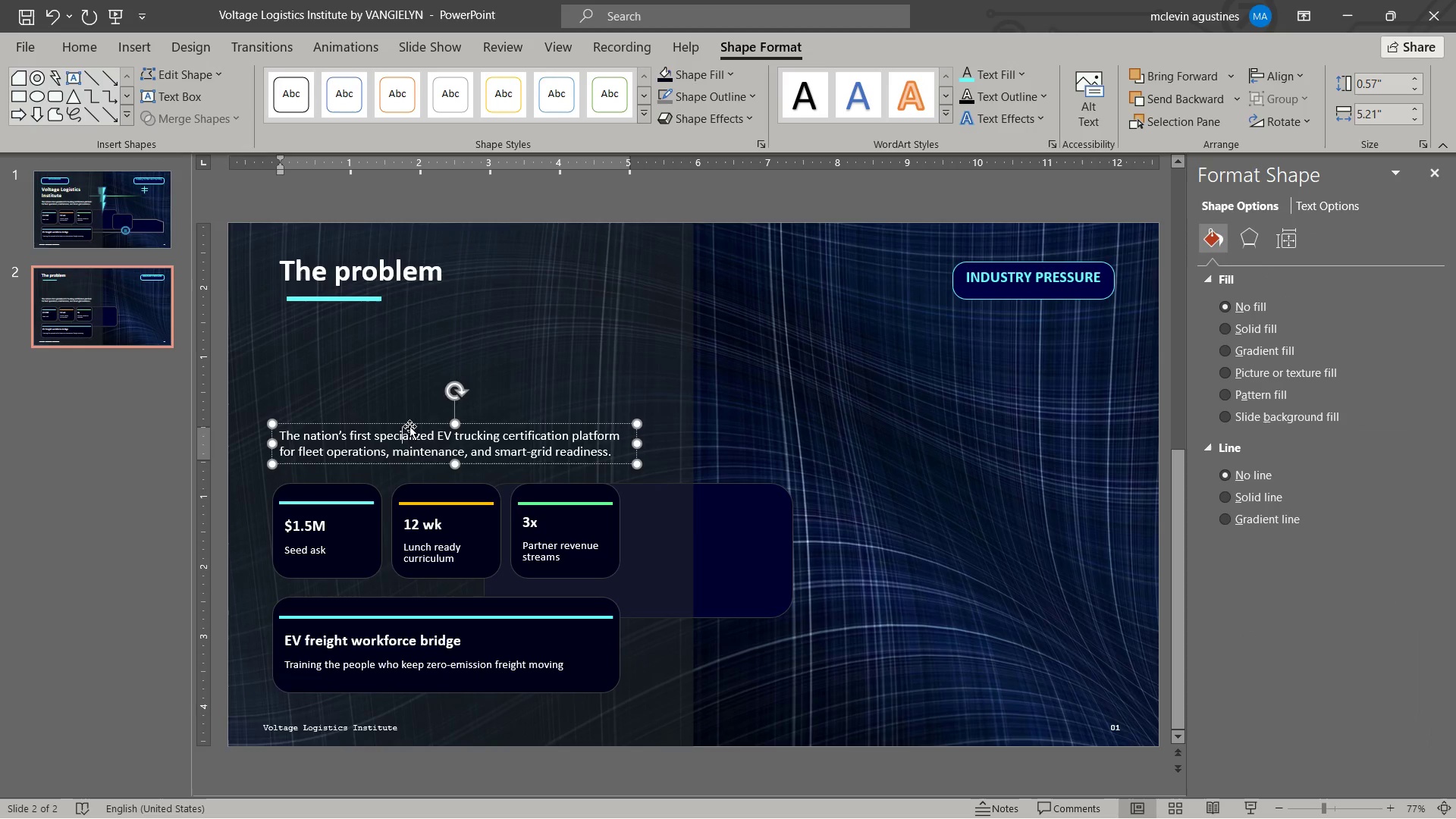 
left_click_drag(start_coordinate=[410, 426], to_coordinate=[416, 315])
 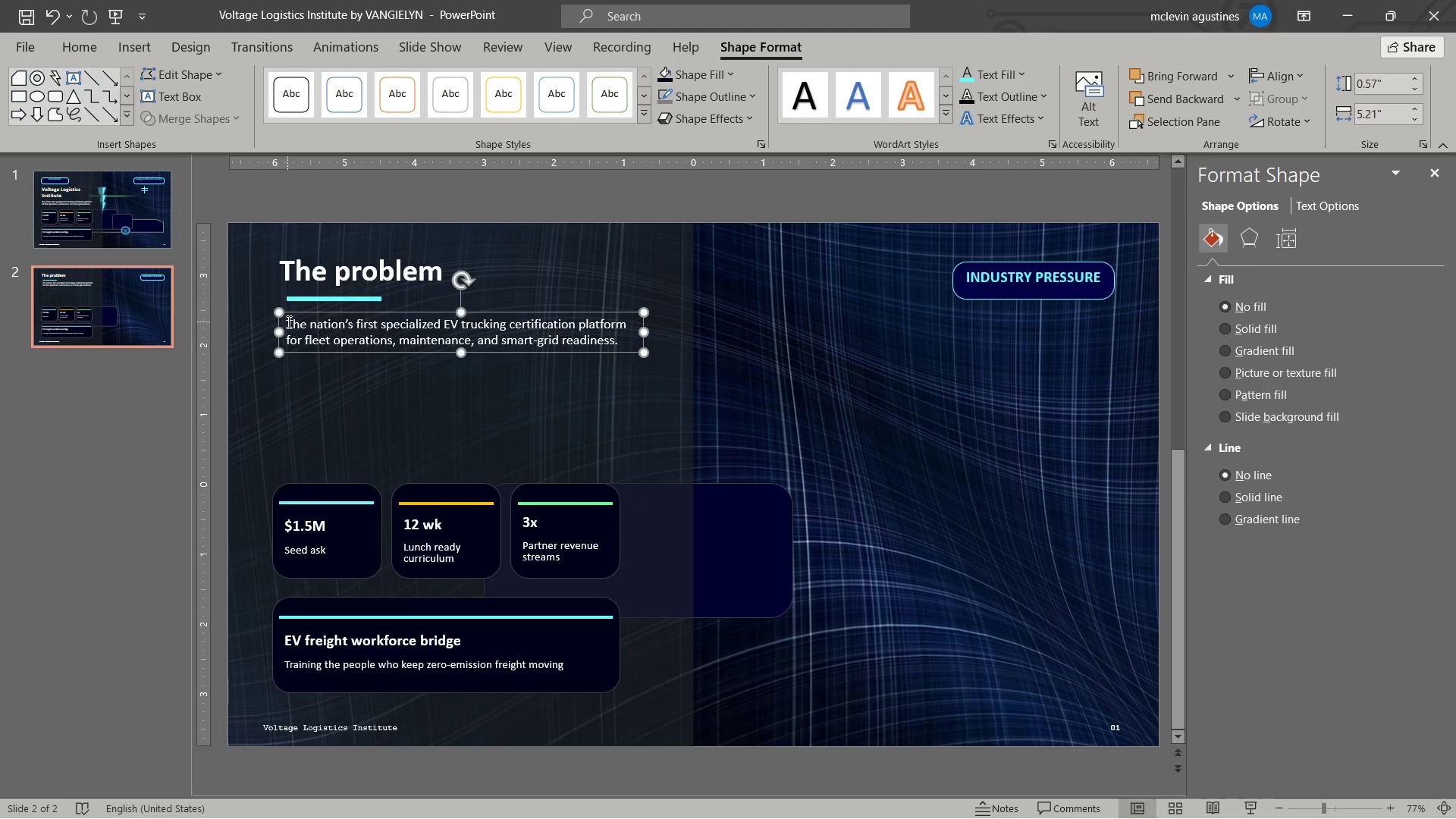 
left_click_drag(start_coordinate=[287, 322], to_coordinate=[628, 388])
 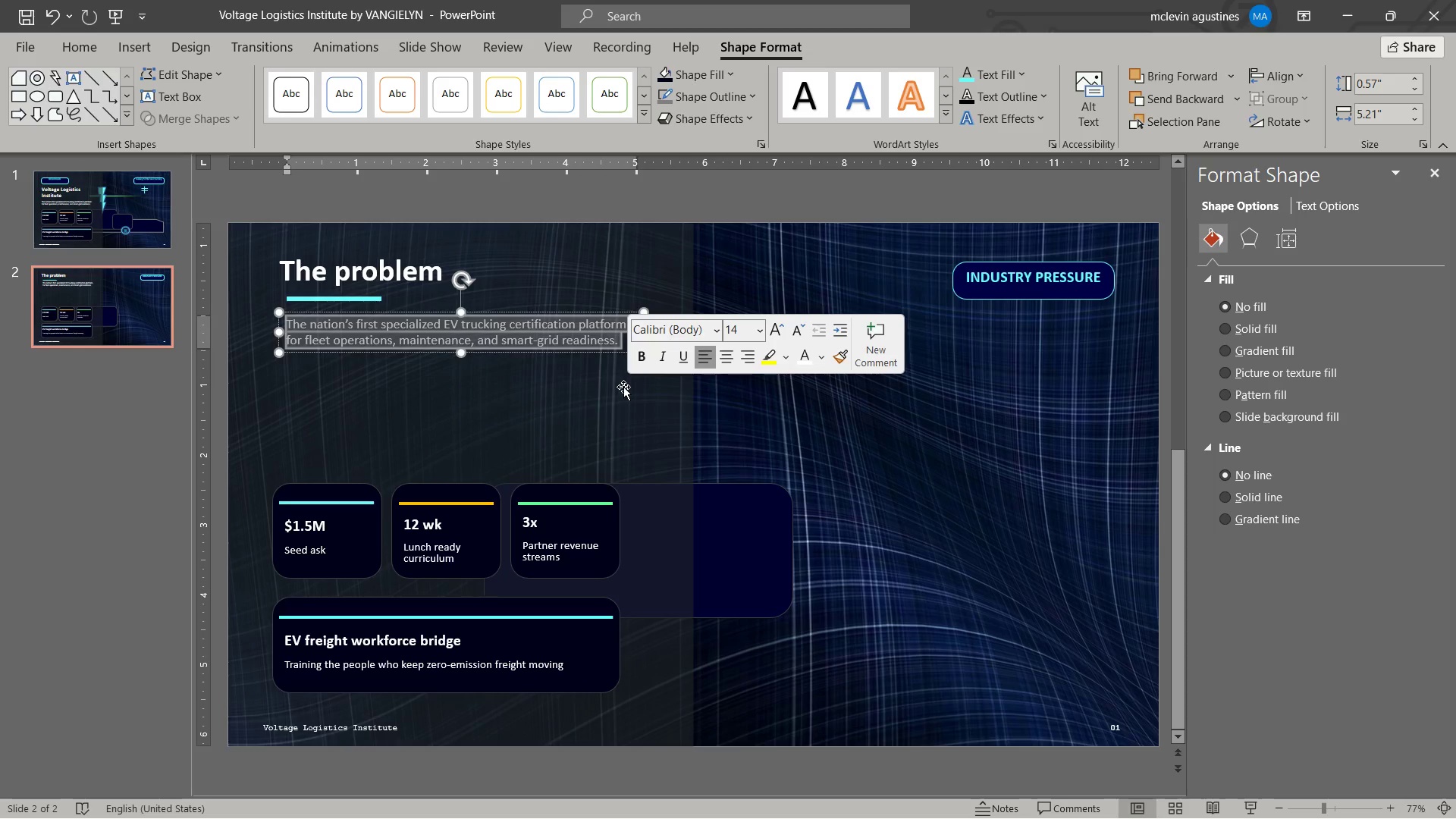 
type(freight in electrifying faster than the workforce can adapt.)
key(Escape)
key(Escape)
 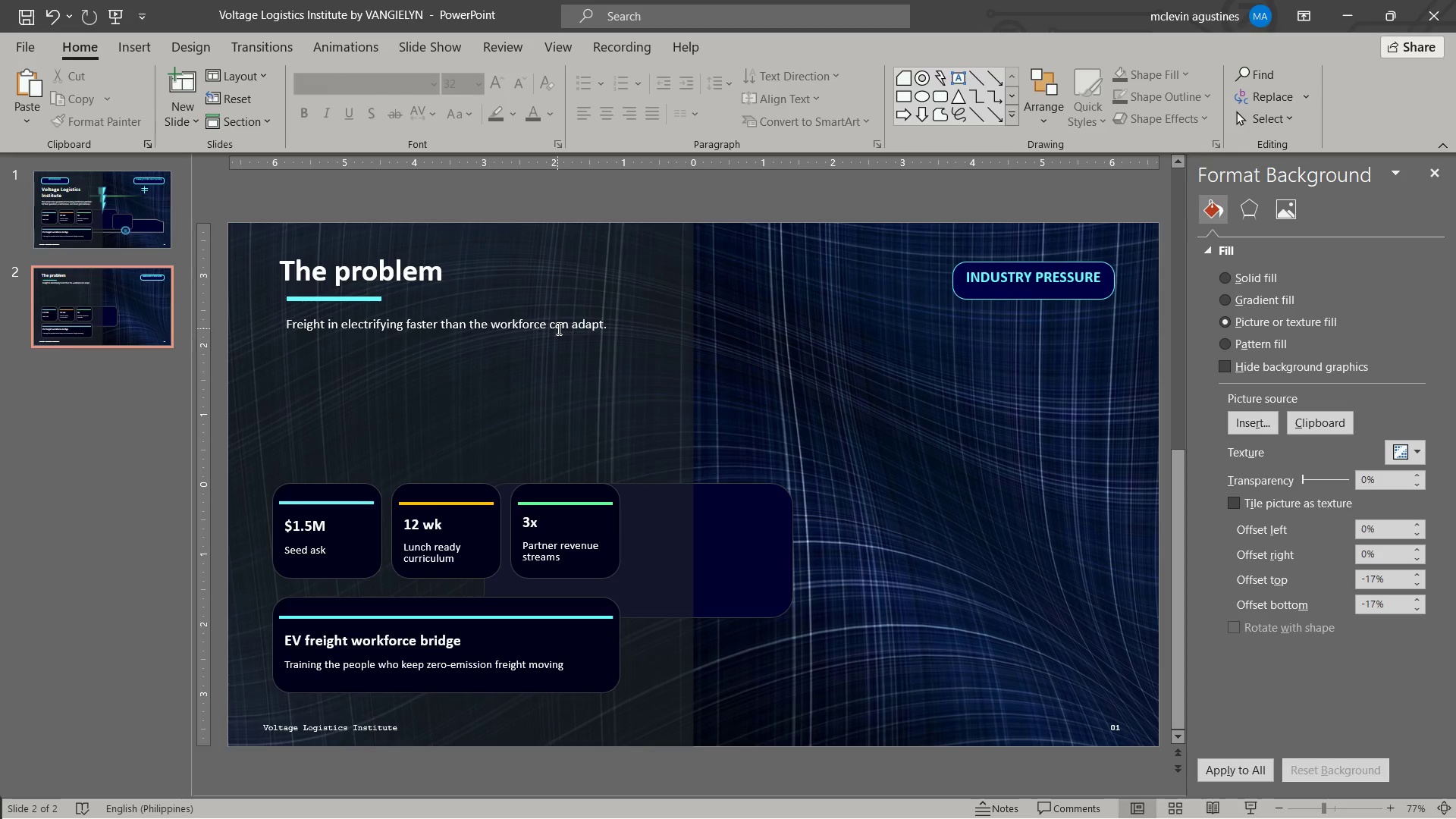 
left_click([555, 328])
 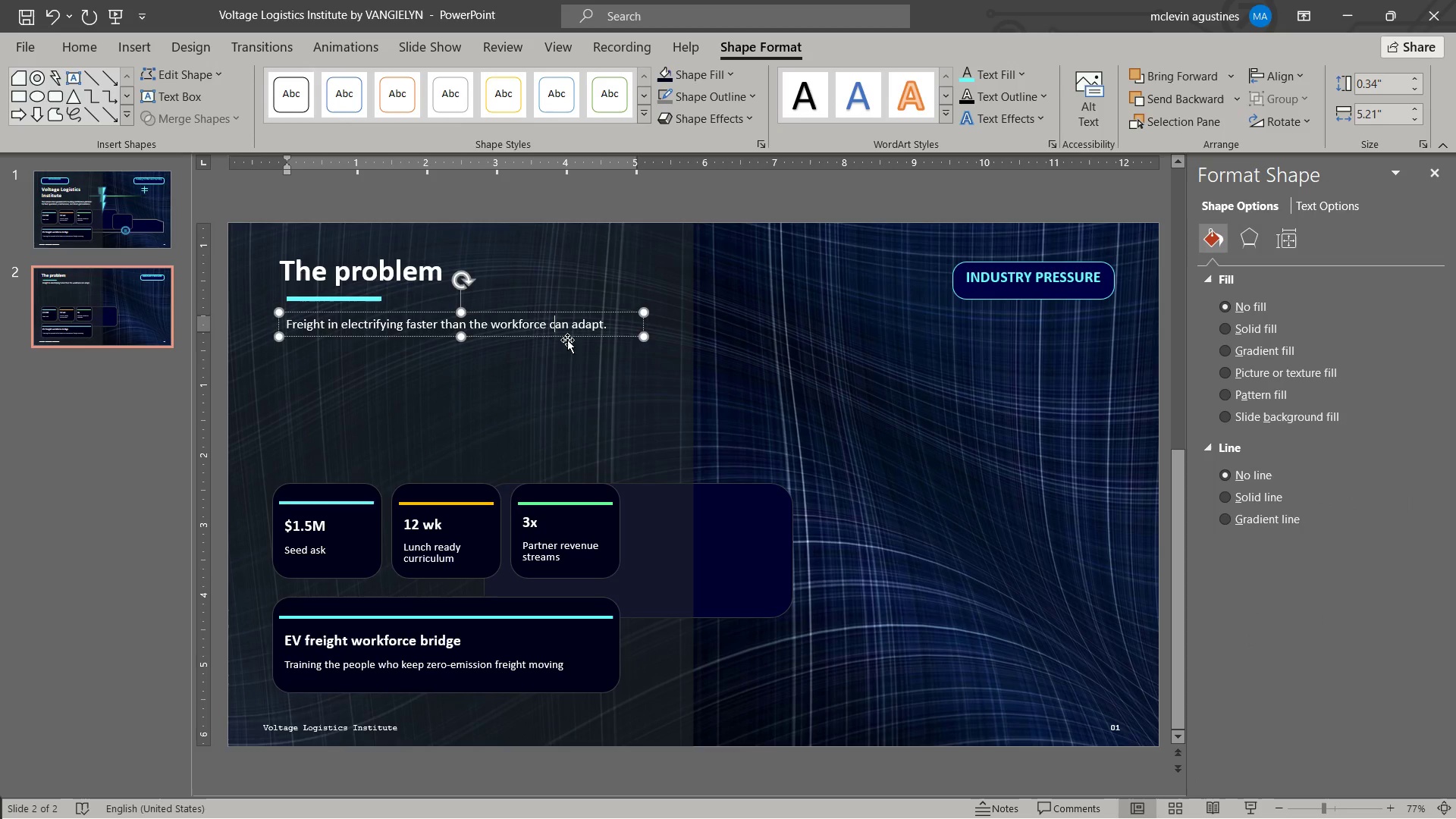 
left_click([567, 340])
 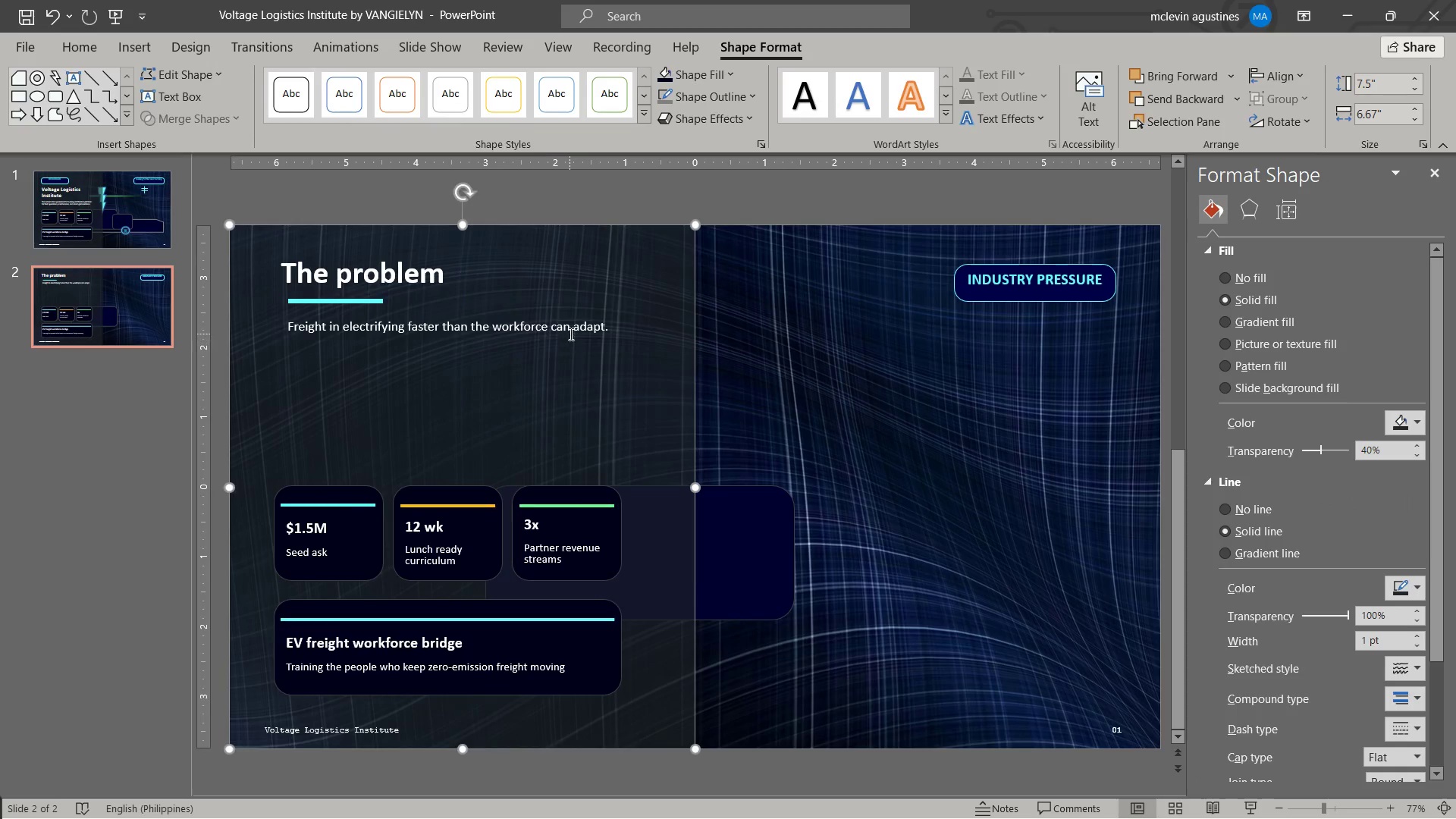 
left_click([570, 333])
 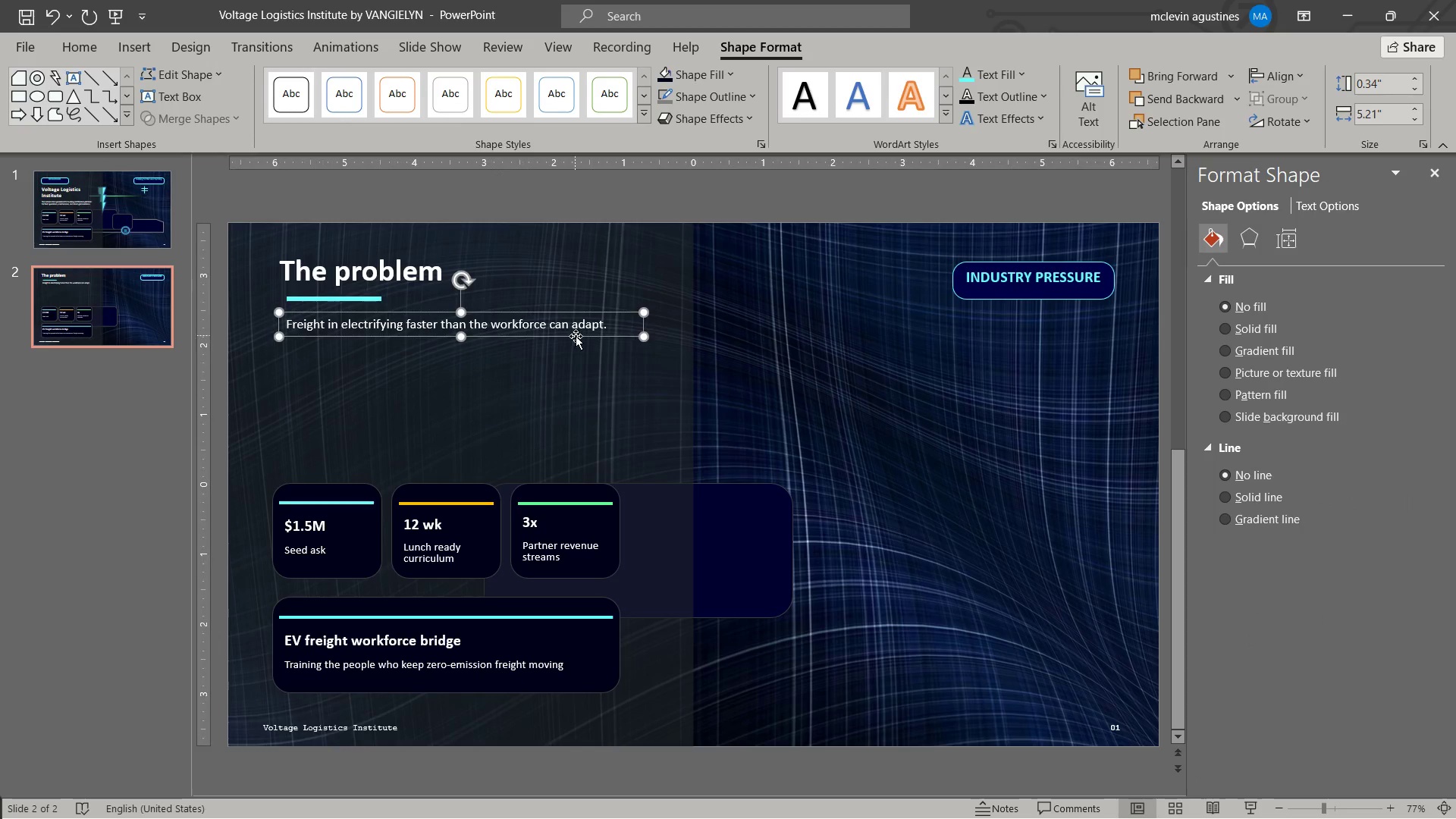 
key(ArrowUp)
 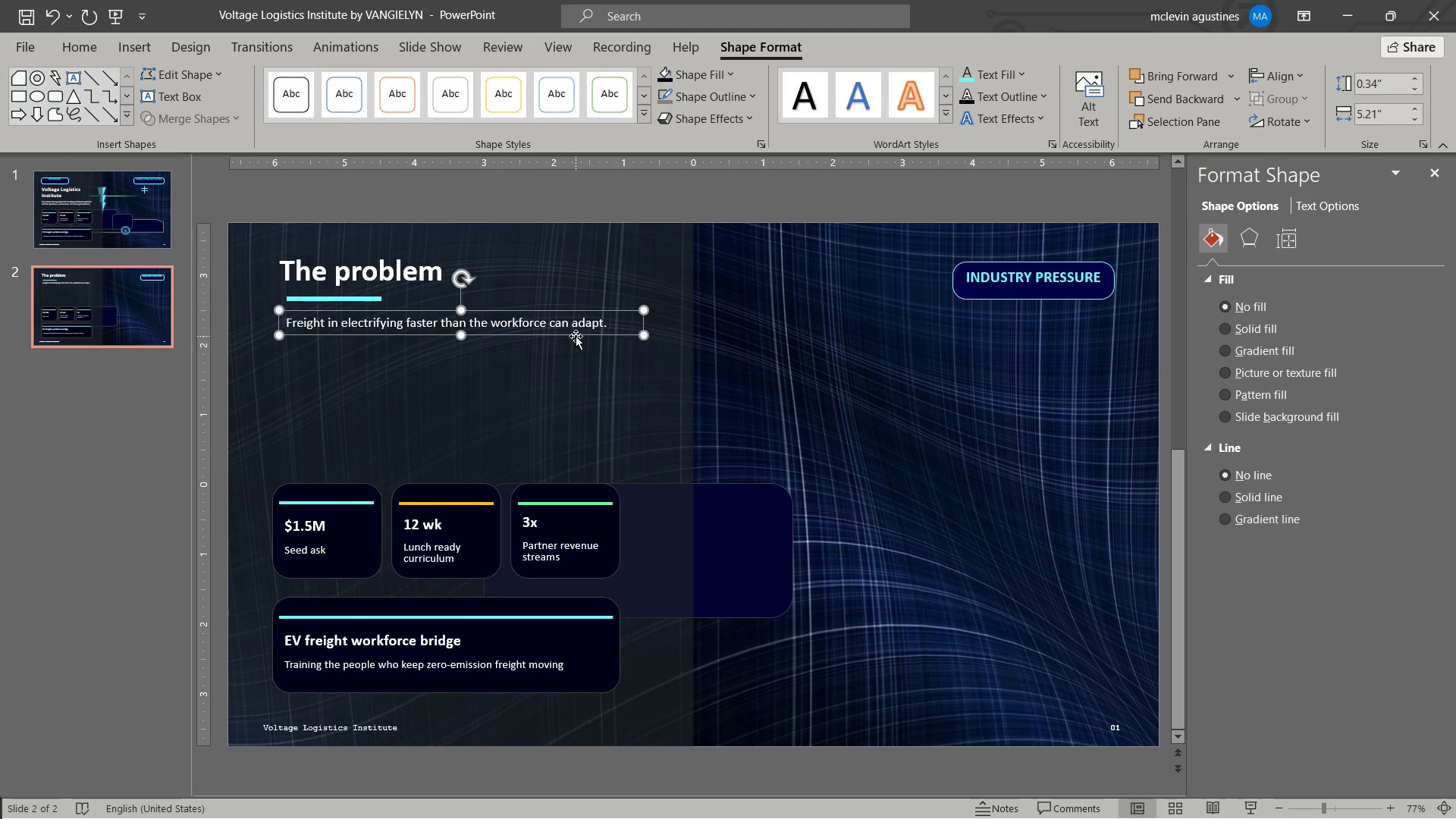 
key(ArrowUp)
 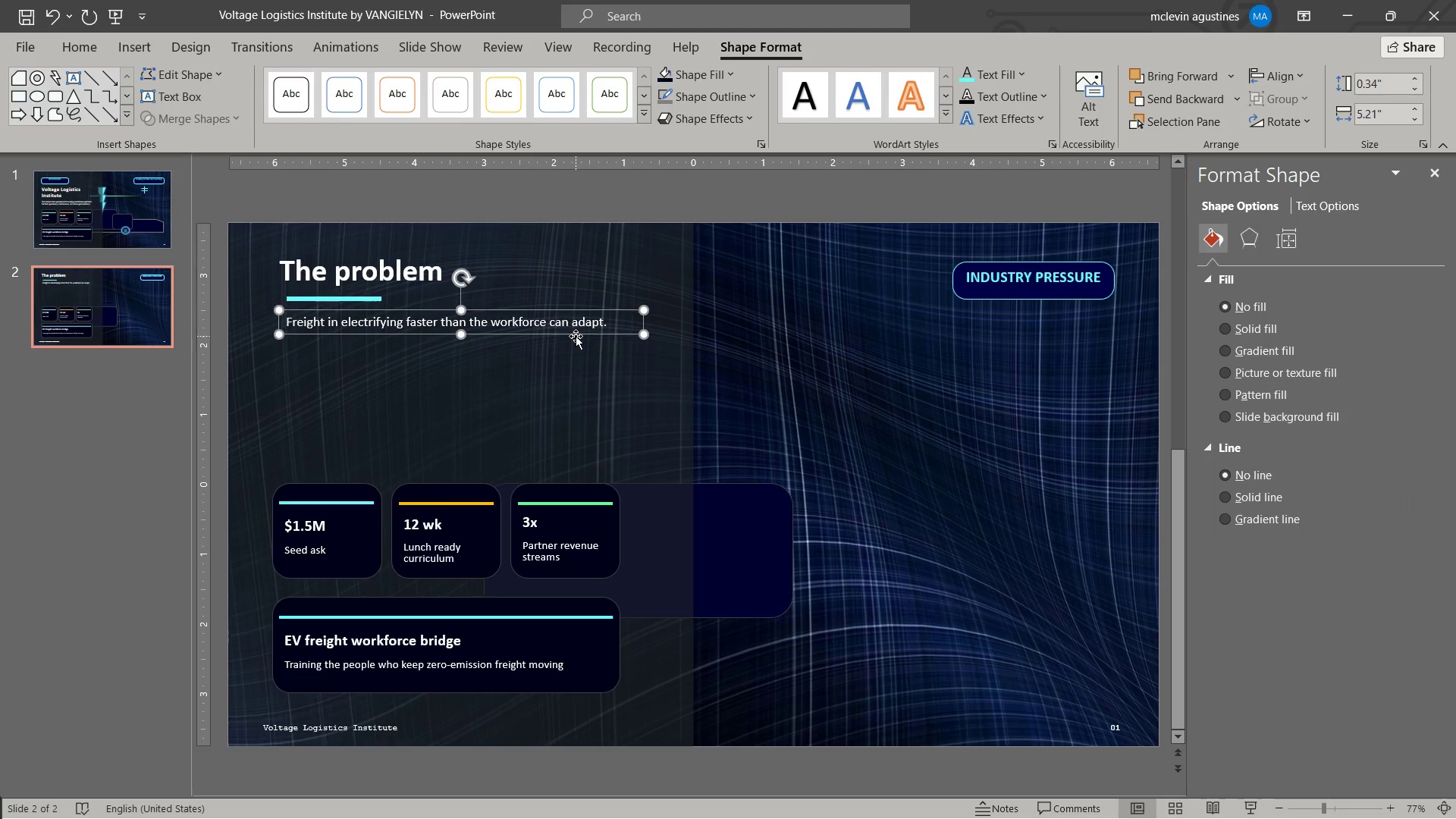 
key(ArrowUp)
 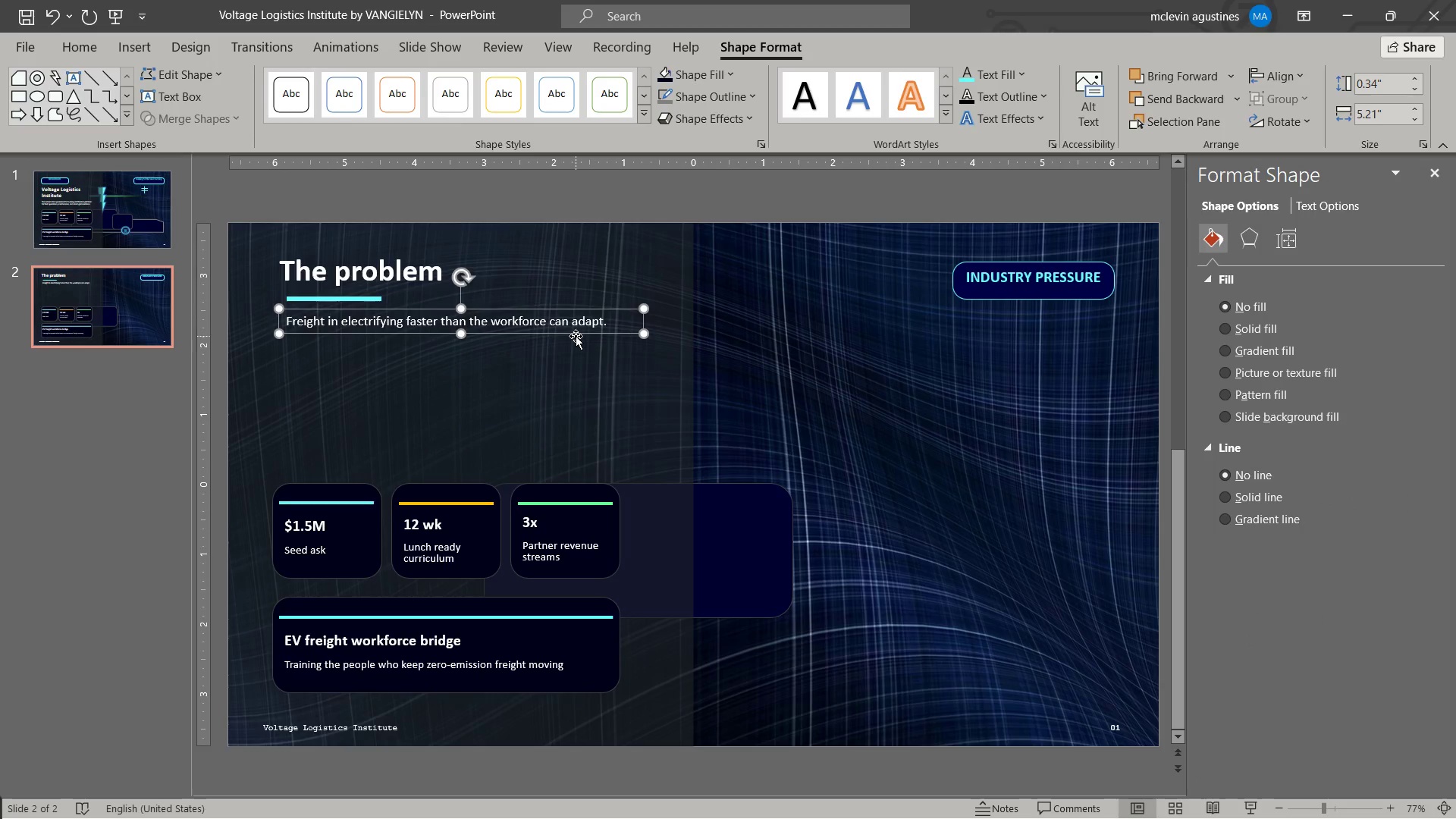 
key(ArrowUp)
 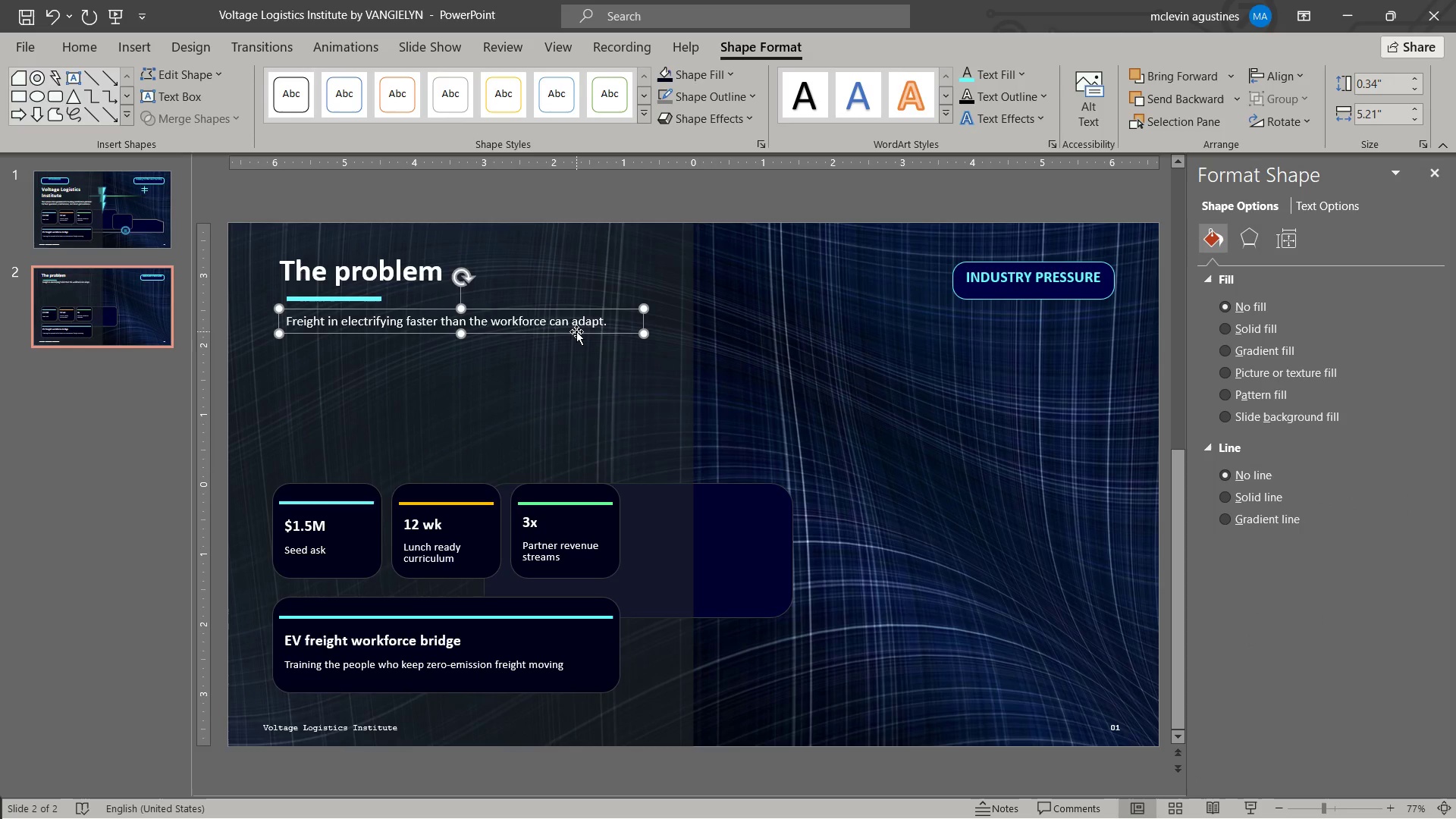 
key(ArrowUp)
 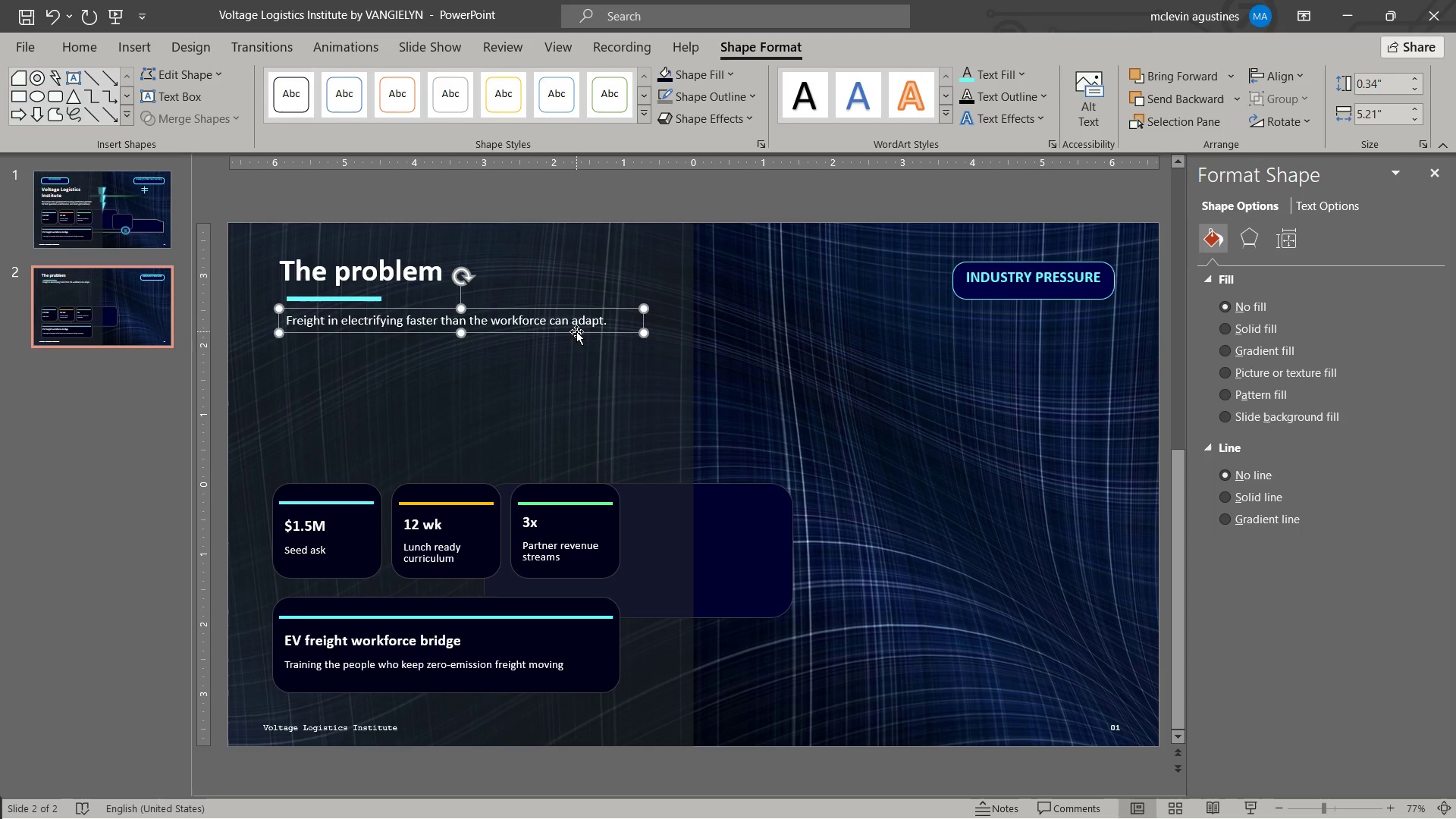 
key(Escape)
 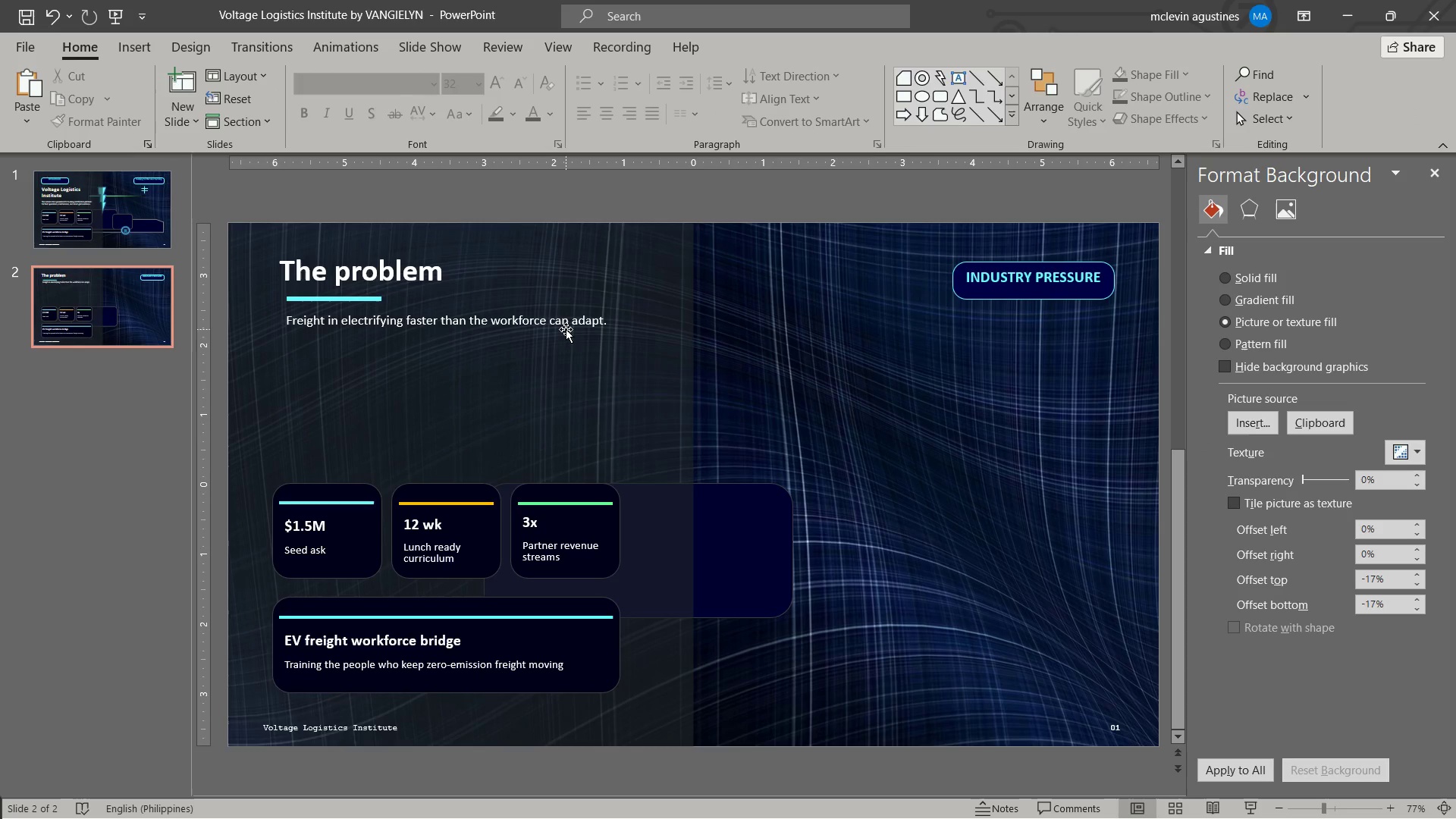 
wait(8.8)
 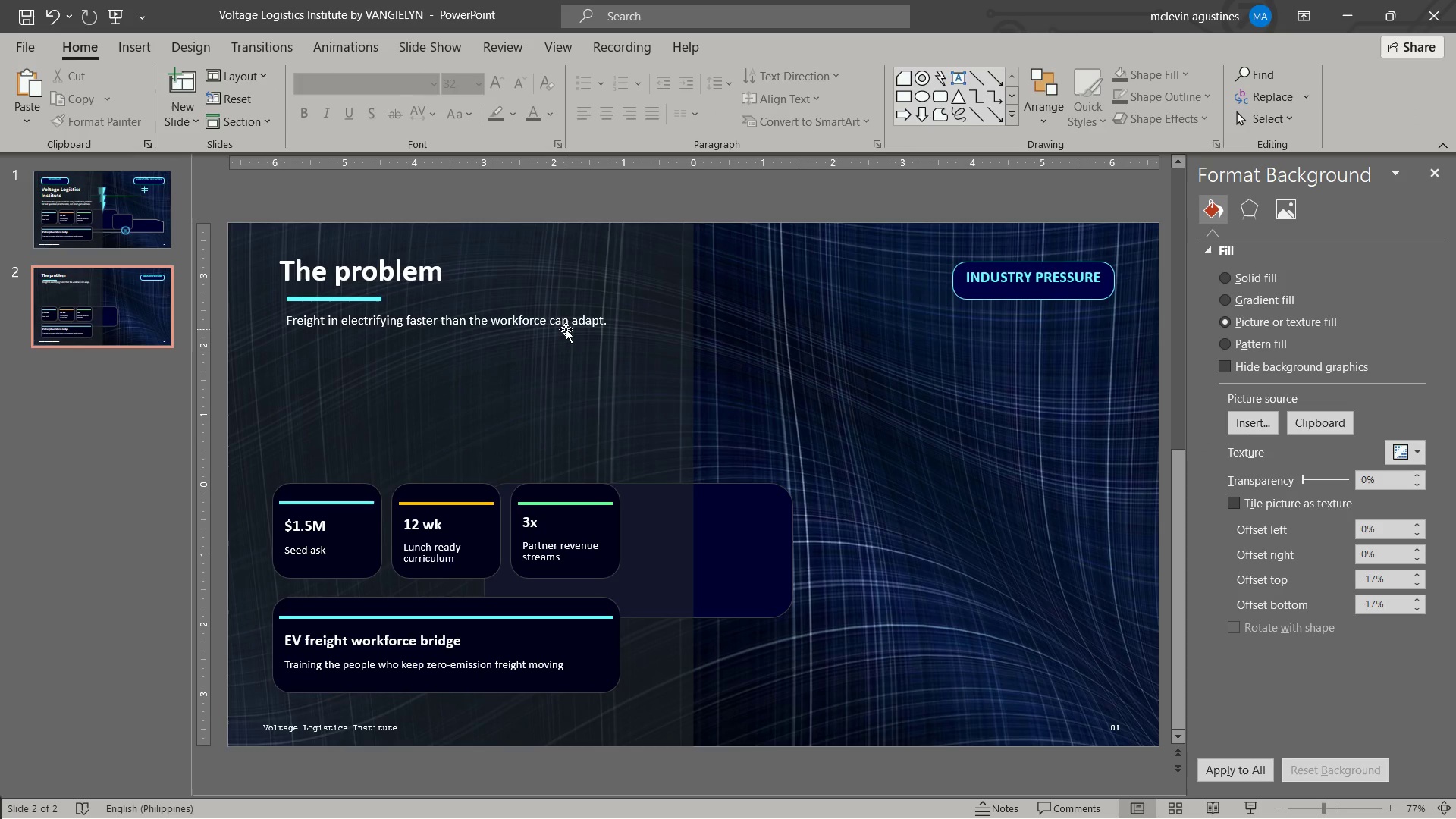 
left_click([372, 562])
 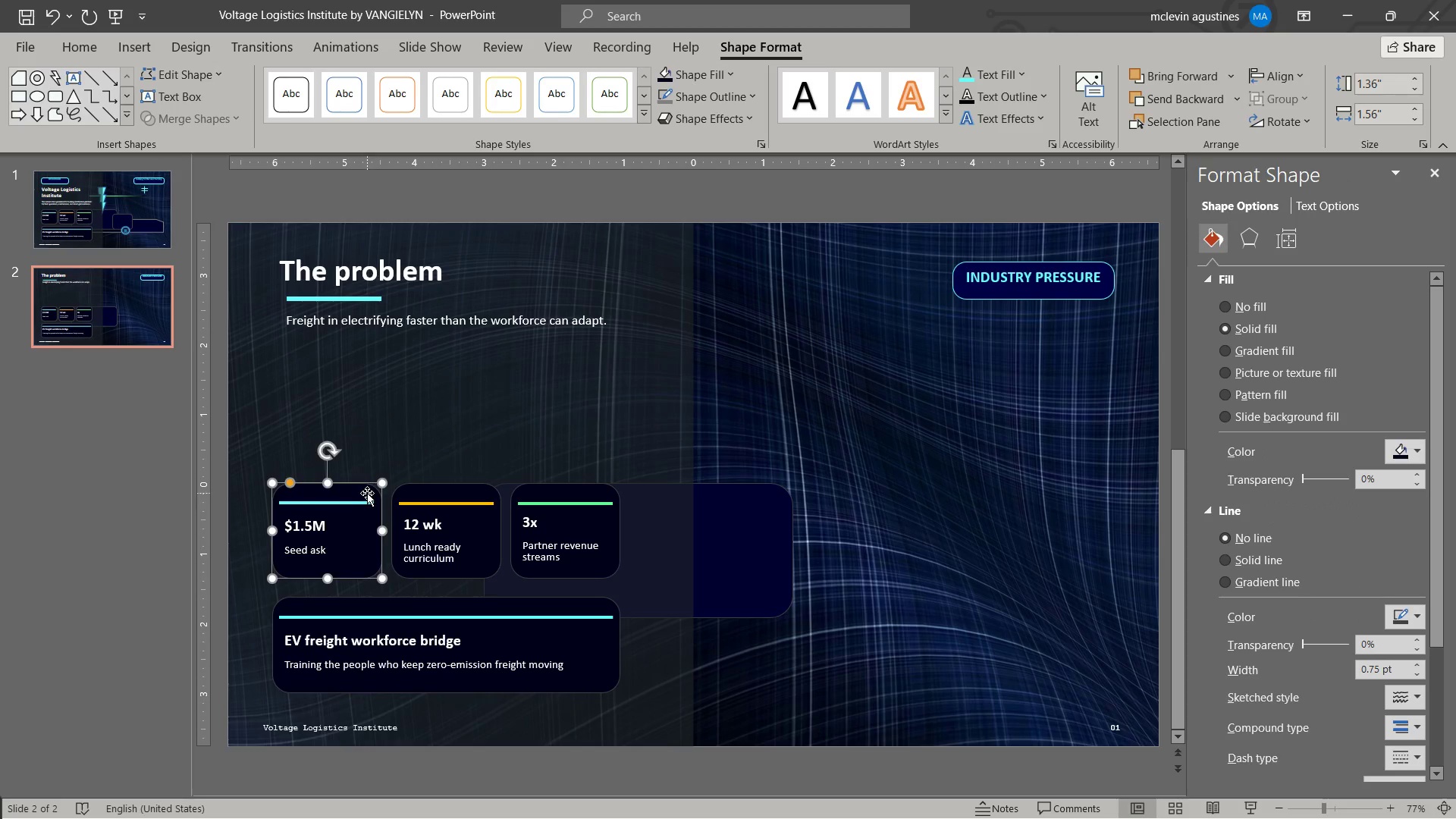 
hold_key(key=ShiftLeft, duration=1.36)
left_click([421, 491])
 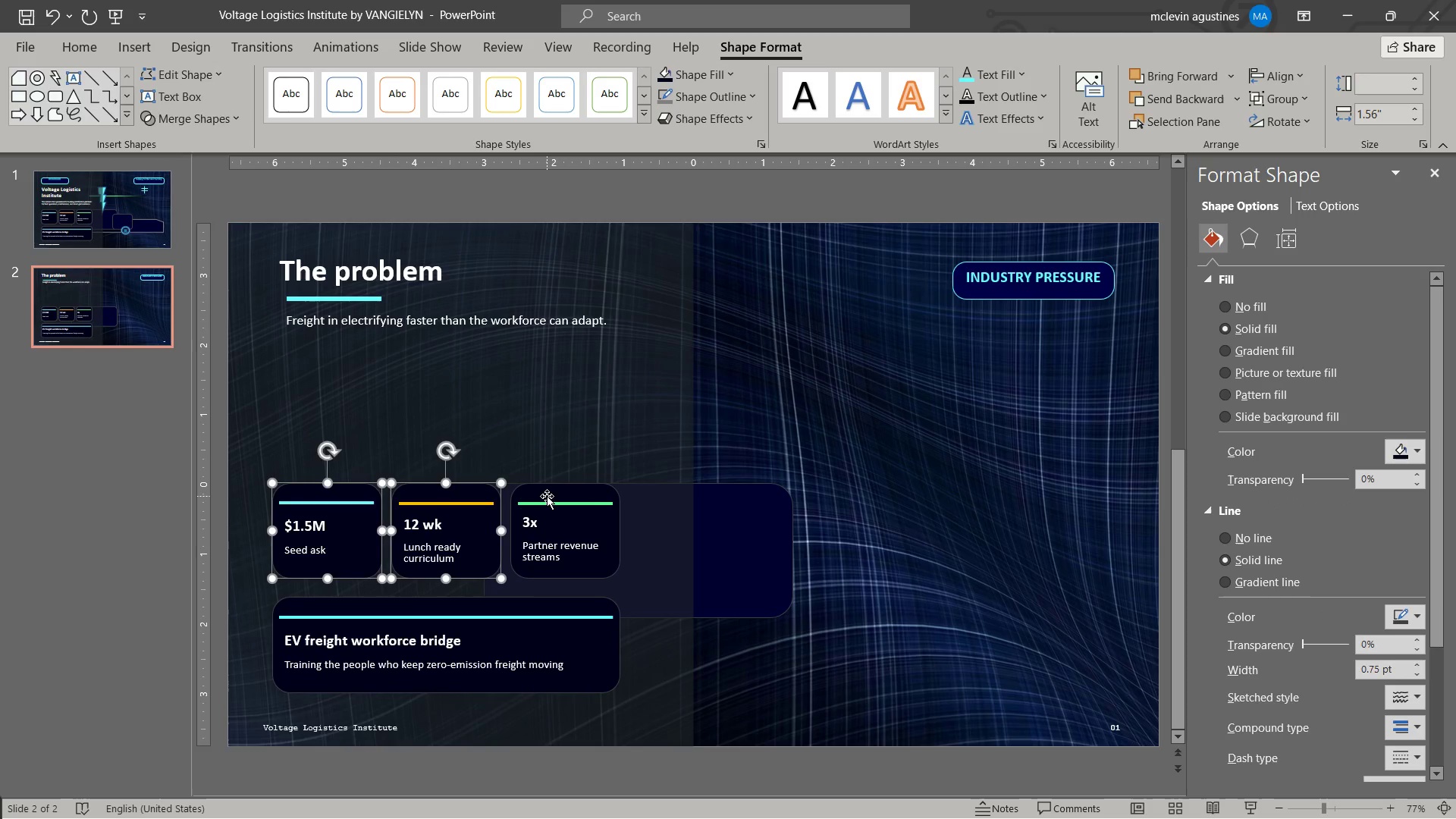 
left_click([547, 496])
 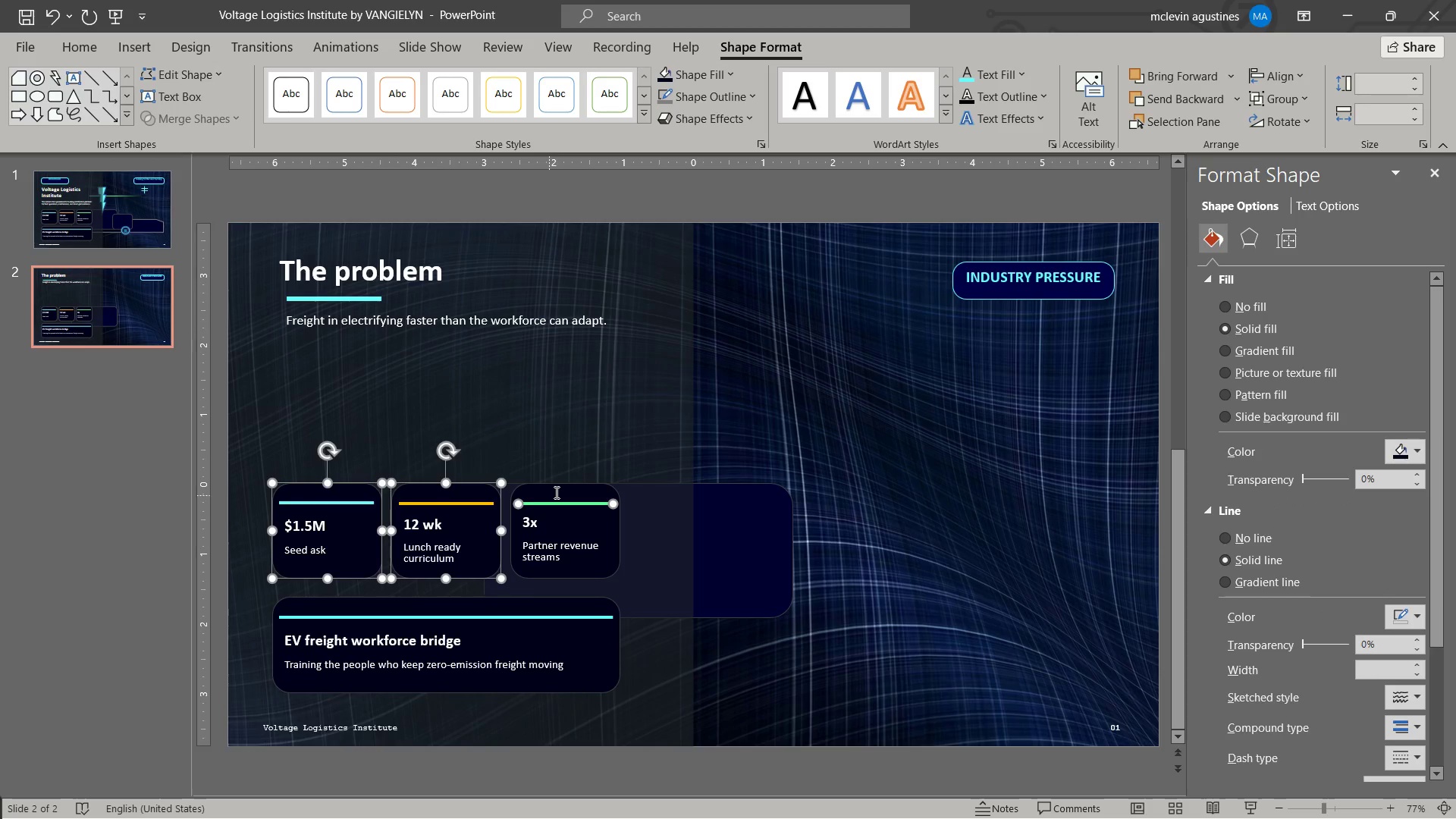 
hold_key(key=ShiftLeft, duration=2.45)
double_click([564, 504])
 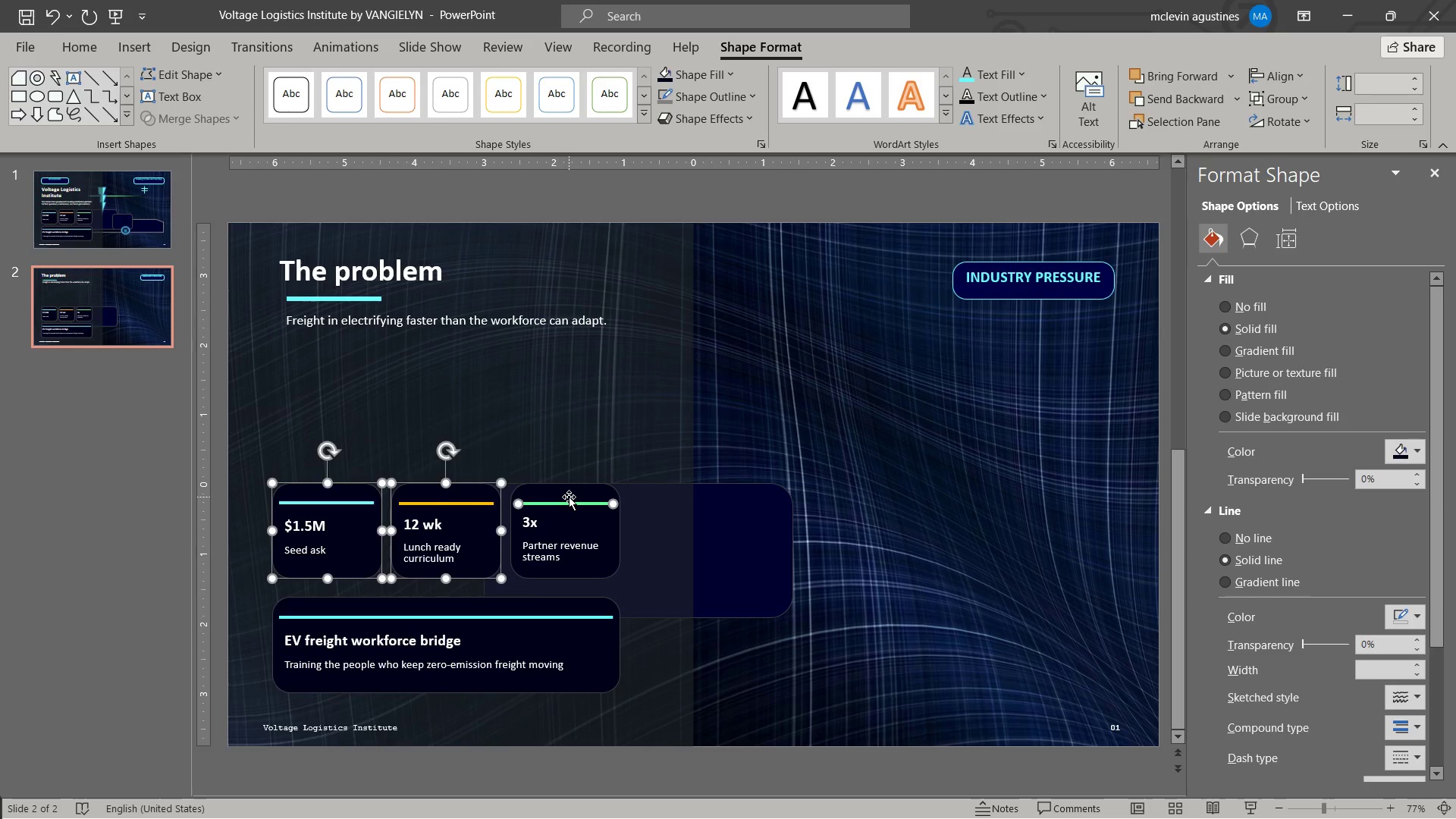 
triple_click([569, 497])
 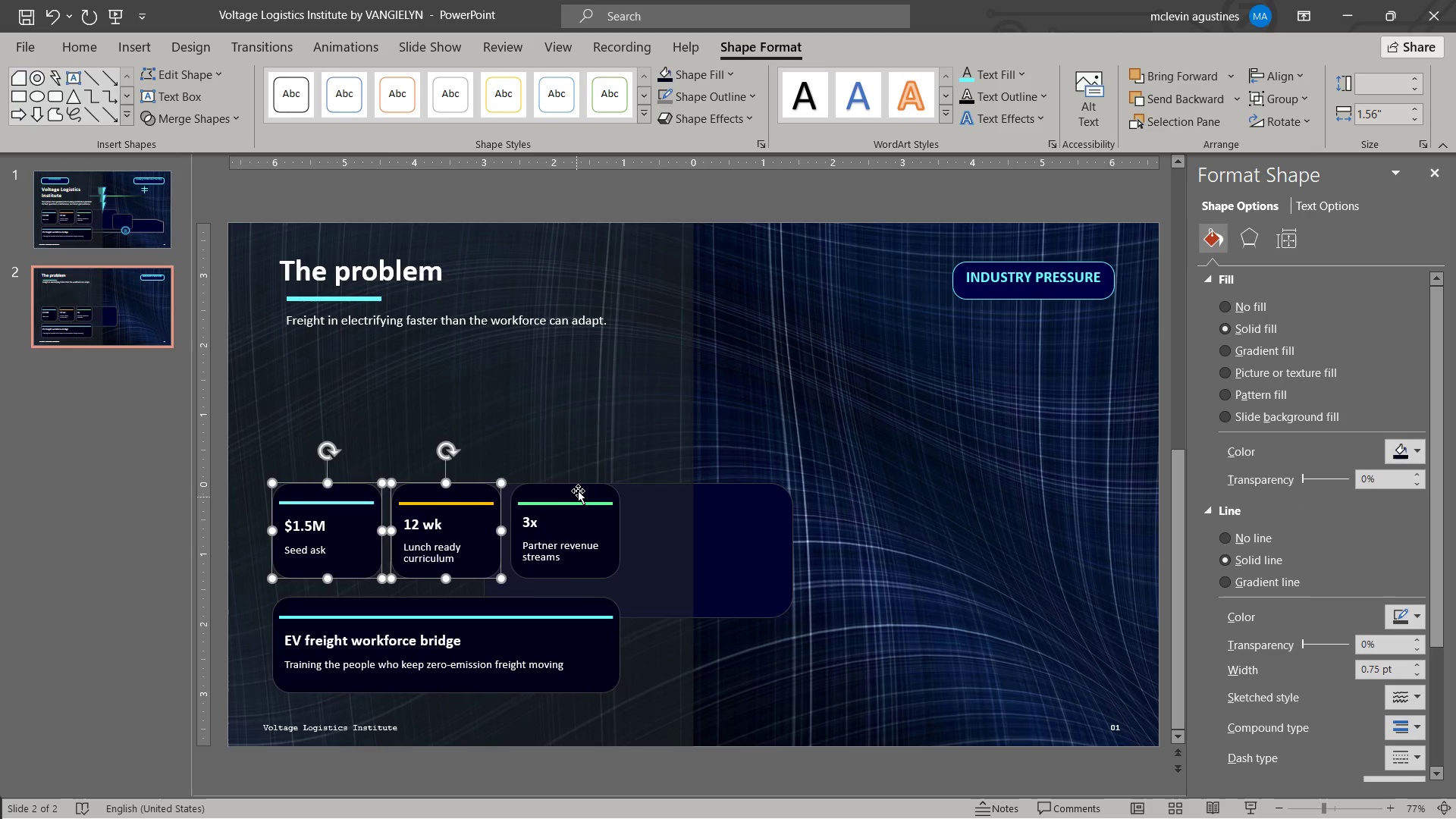 
left_click([578, 491])
 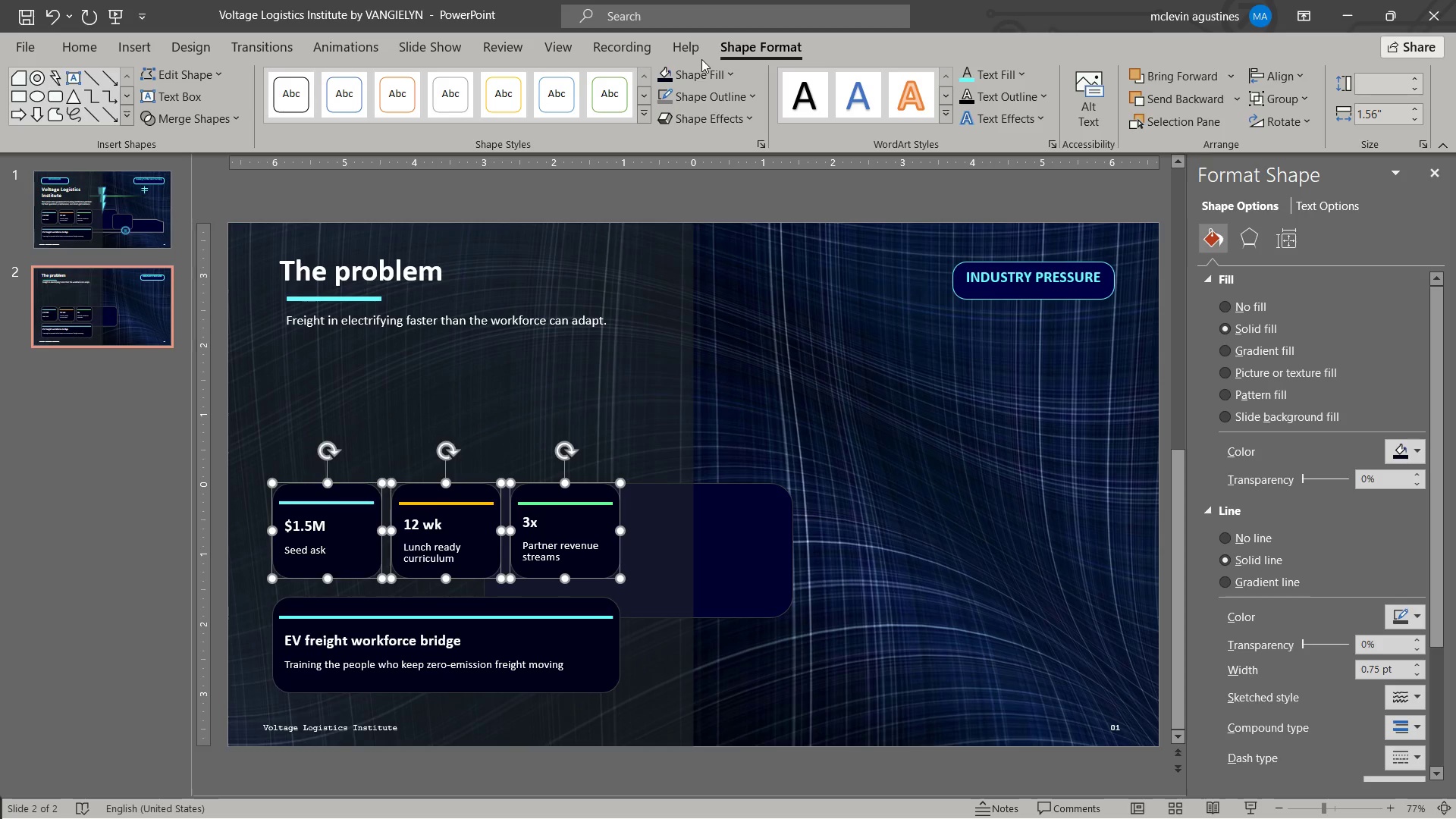 
left_click_drag(start_coordinate=[723, 75], to_coordinate=[721, 80])
 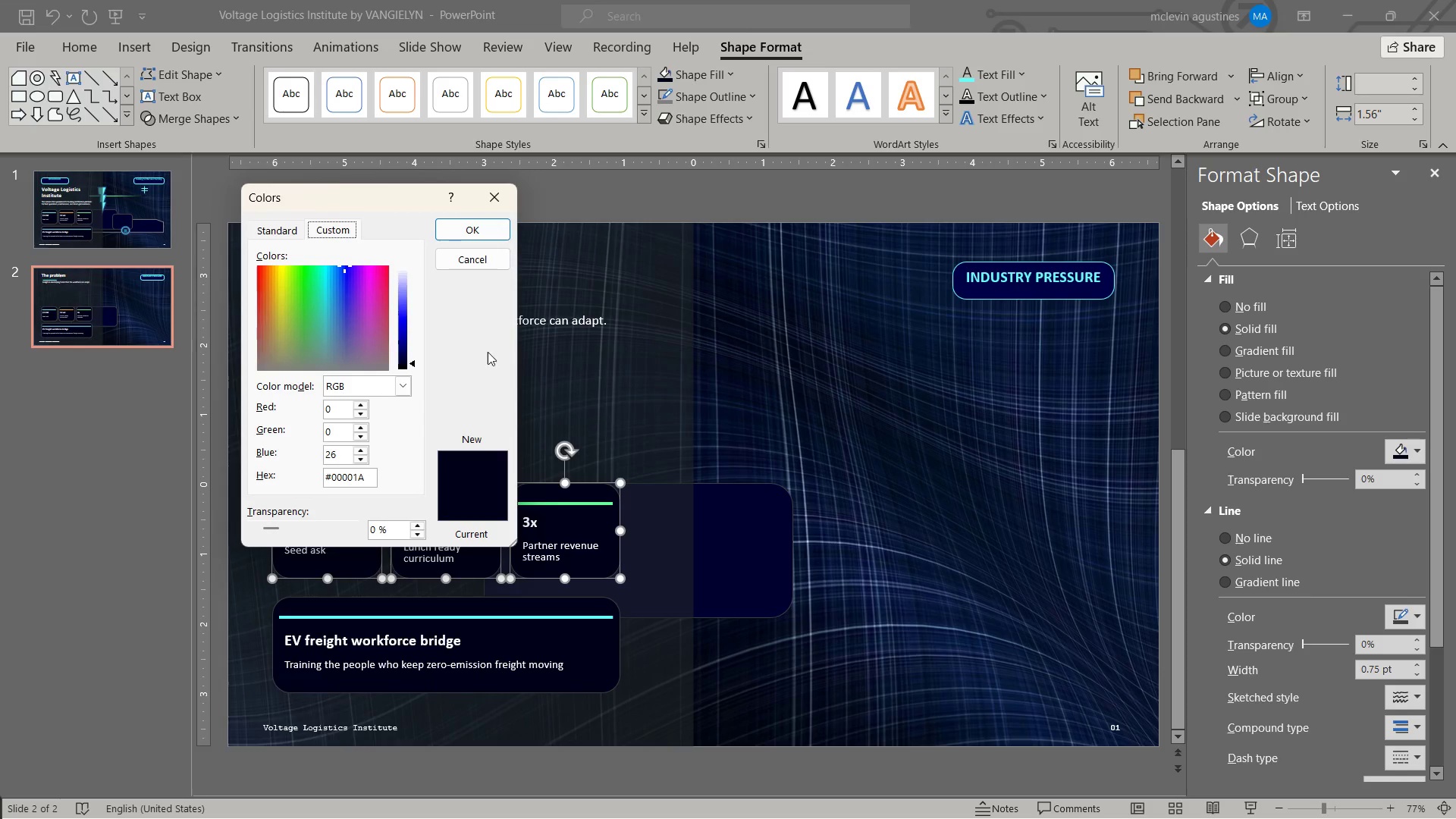 
left_click_drag(start_coordinate=[412, 366], to_coordinate=[422, 359])
 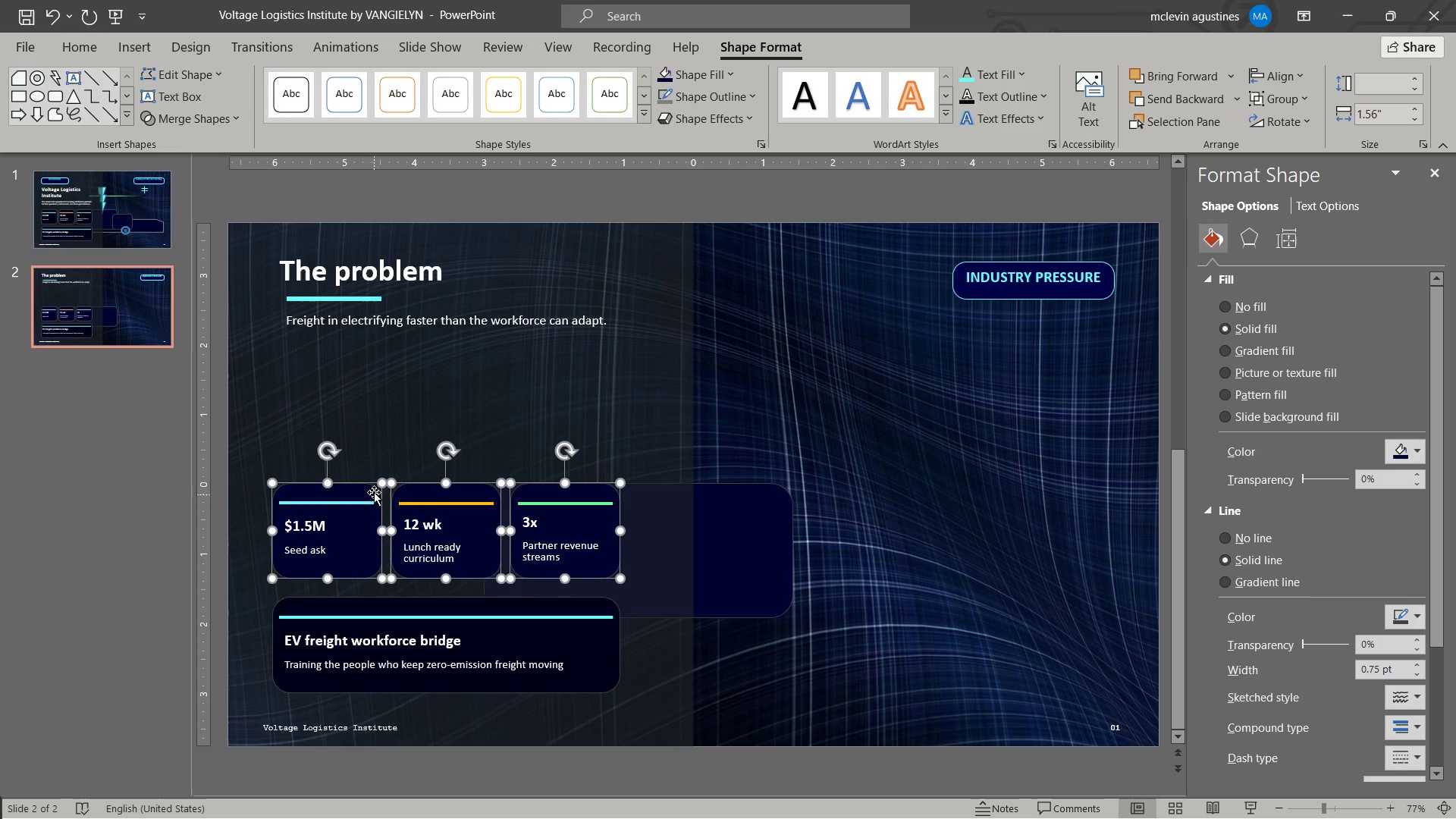 
left_click_drag(start_coordinate=[359, 480], to_coordinate=[365, 340])
 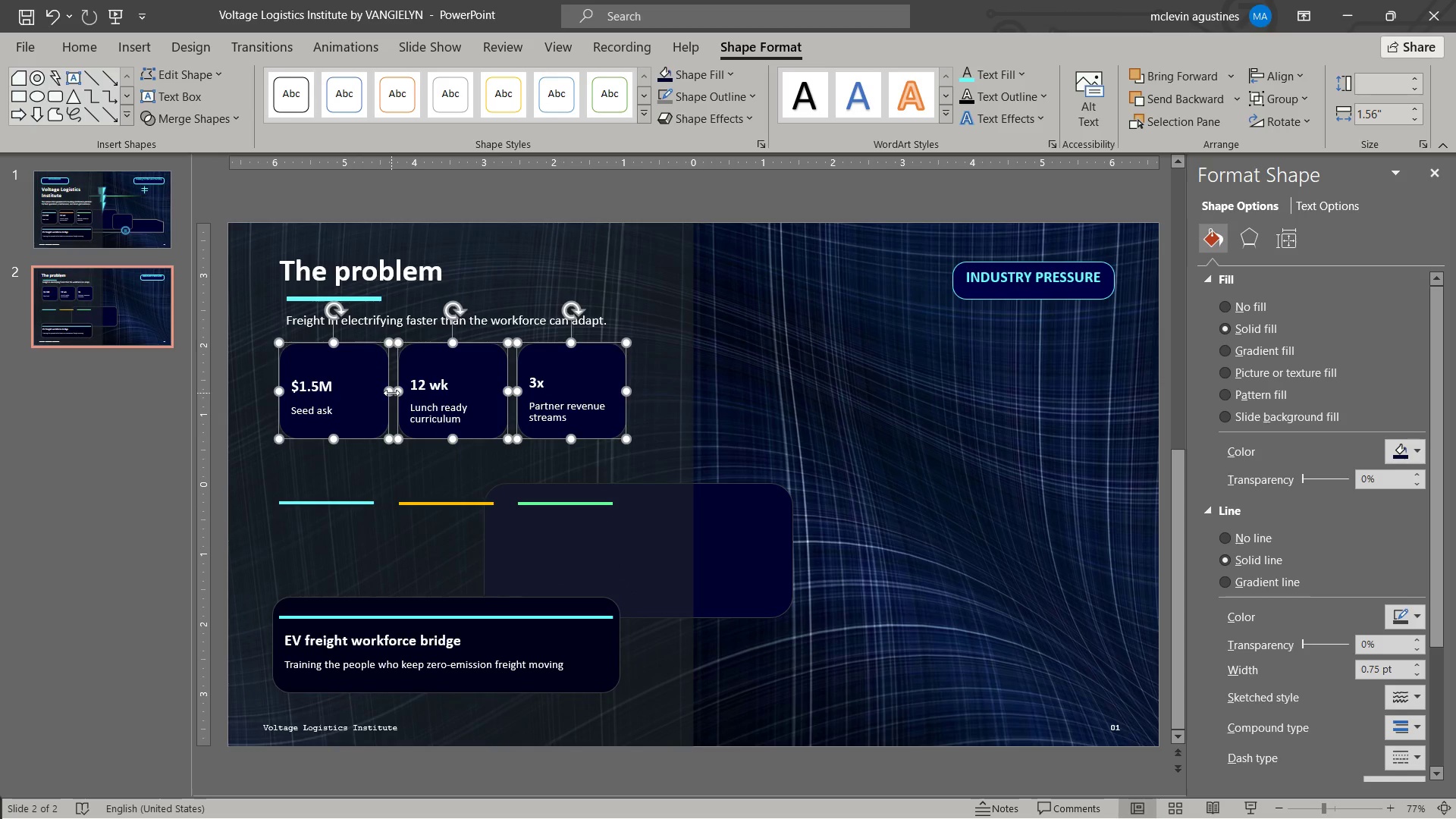 
left_click_drag(start_coordinate=[391, 393], to_coordinate=[617, 377])
 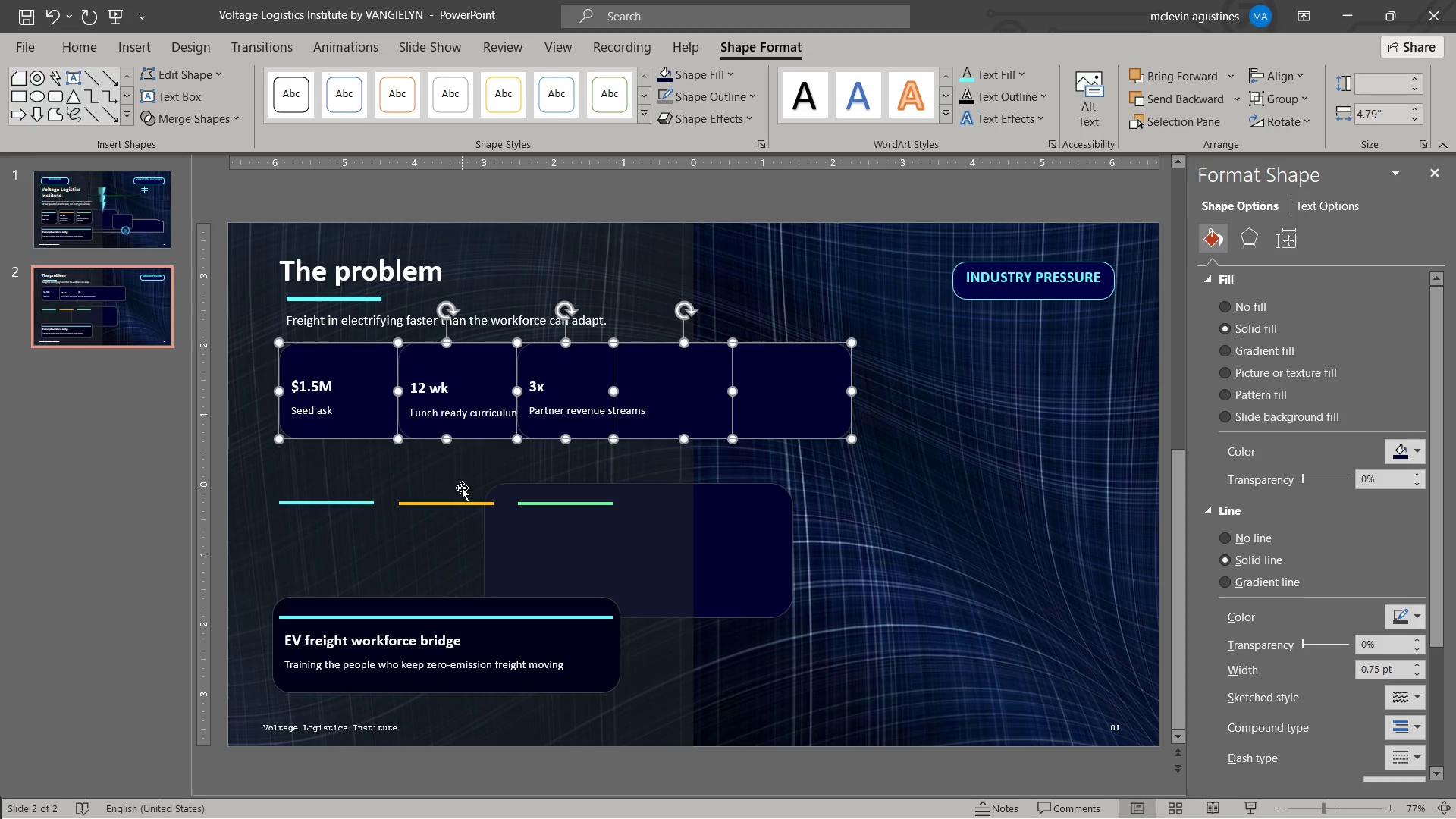 
key(Escape)
 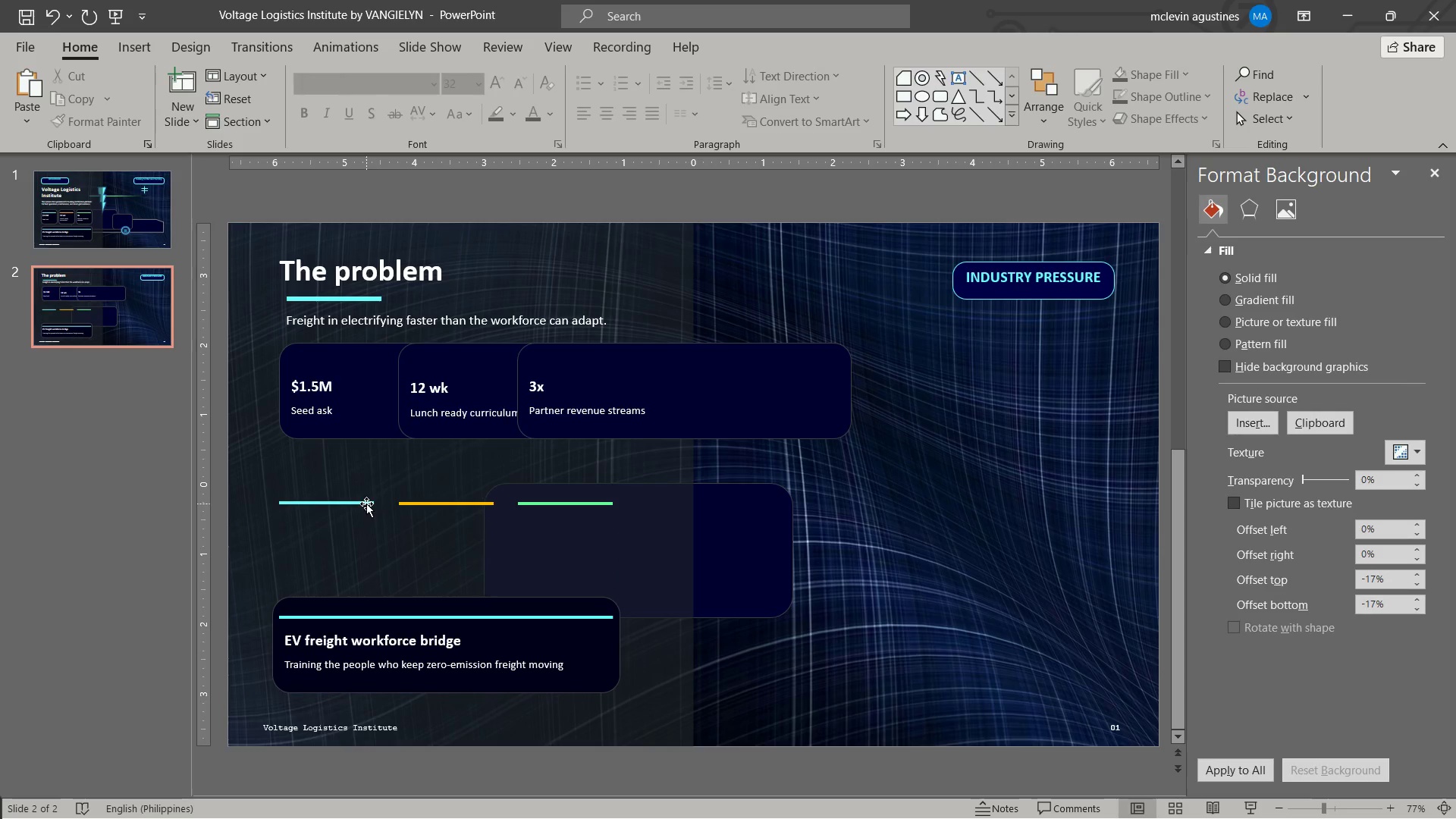 
left_click([366, 504])
 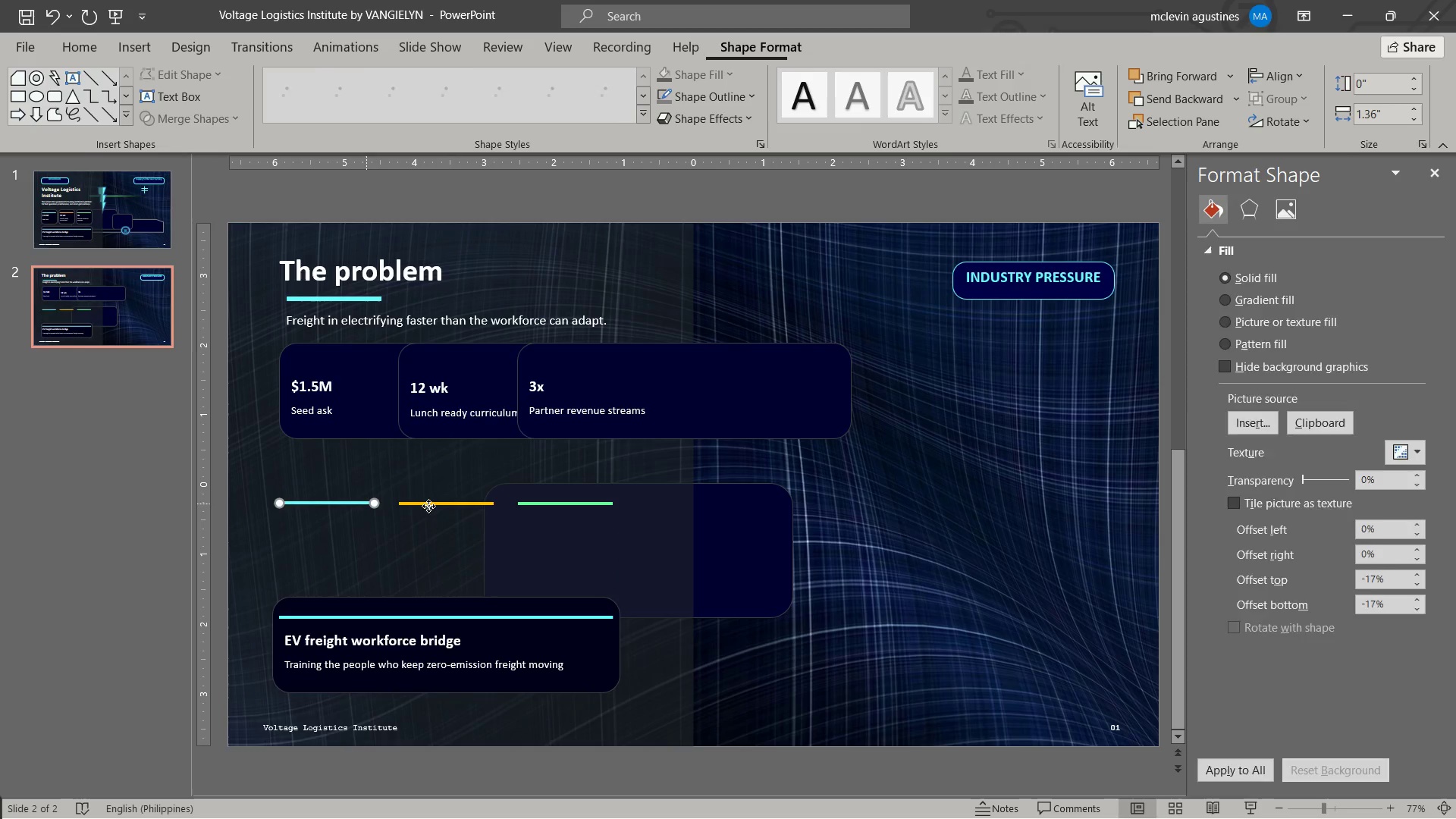 
hold_key(key=ShiftLeft, duration=1.47)
left_click([430, 506])
 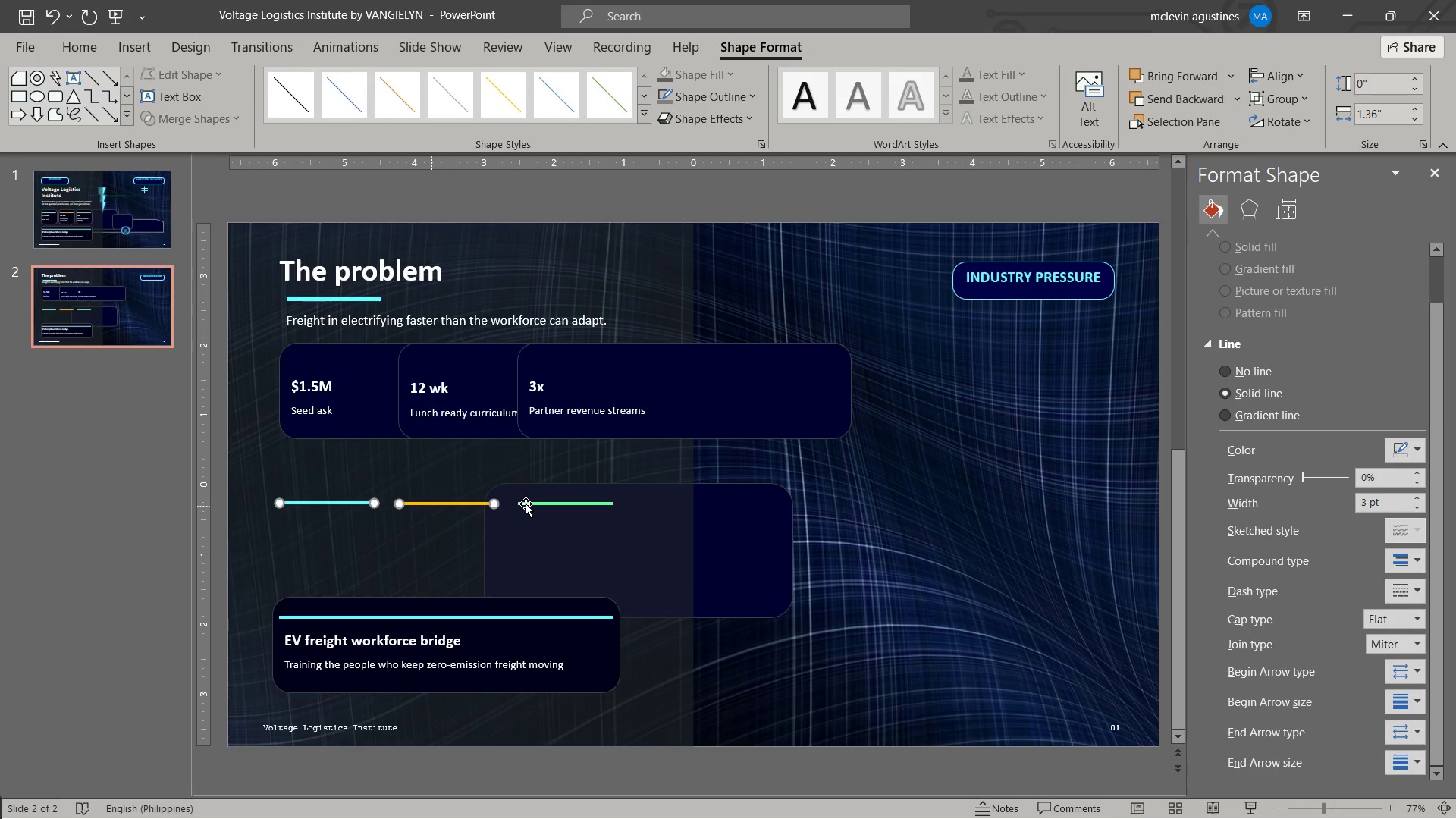 
left_click([526, 504])
 